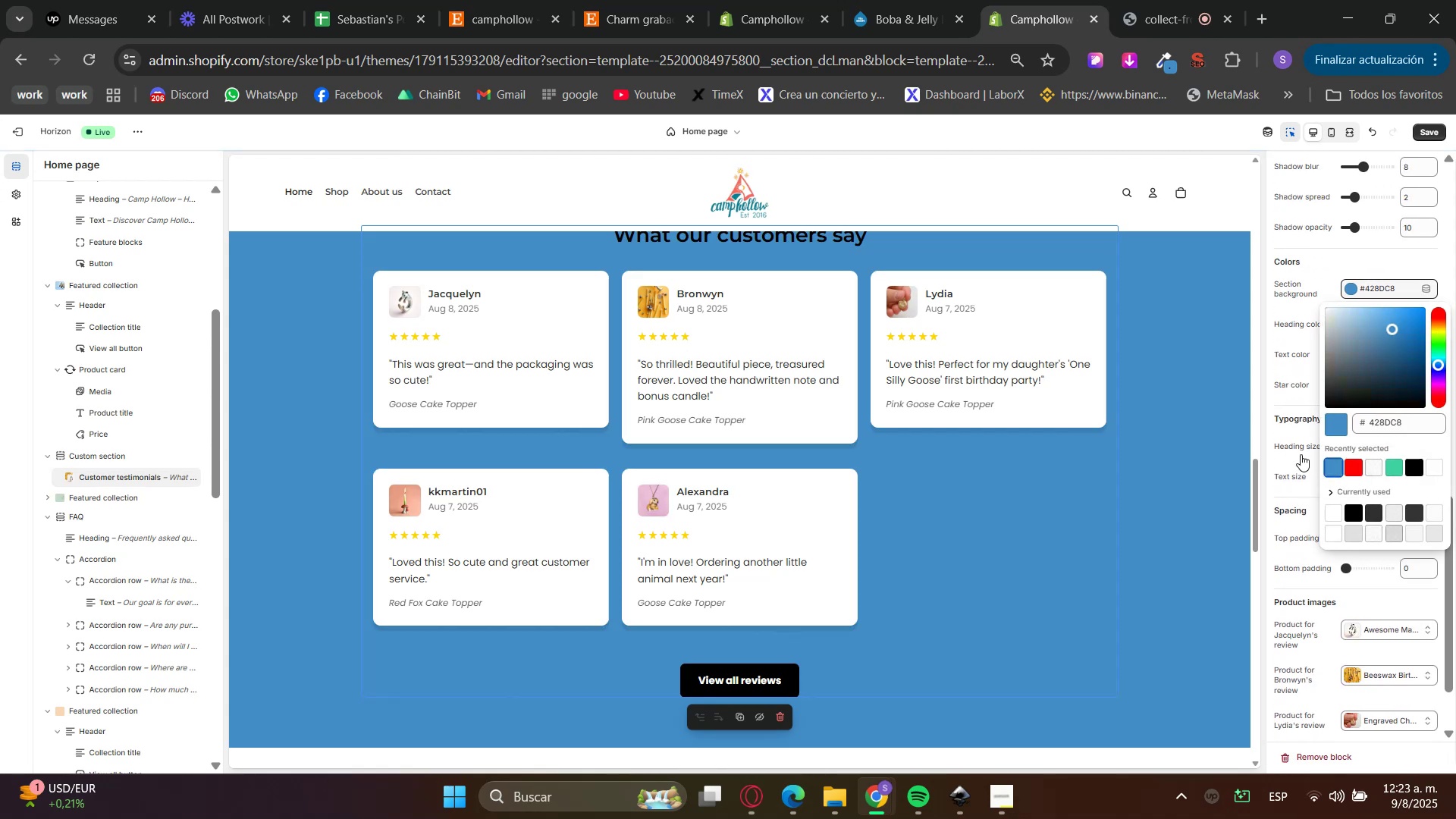 
triple_click([1301, 454])
 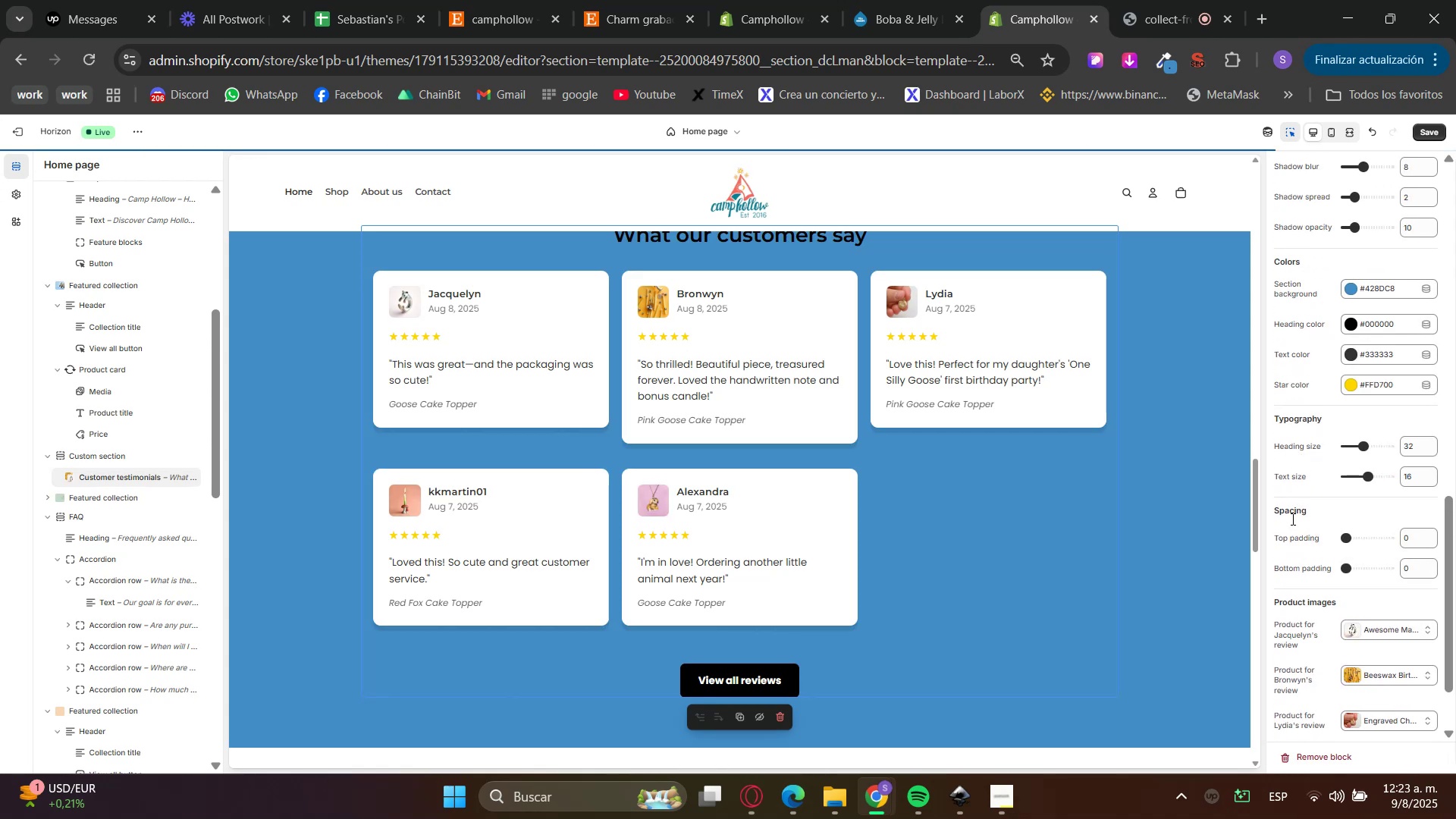 
scroll: coordinate [1173, 554], scroll_direction: up, amount: 1.0
 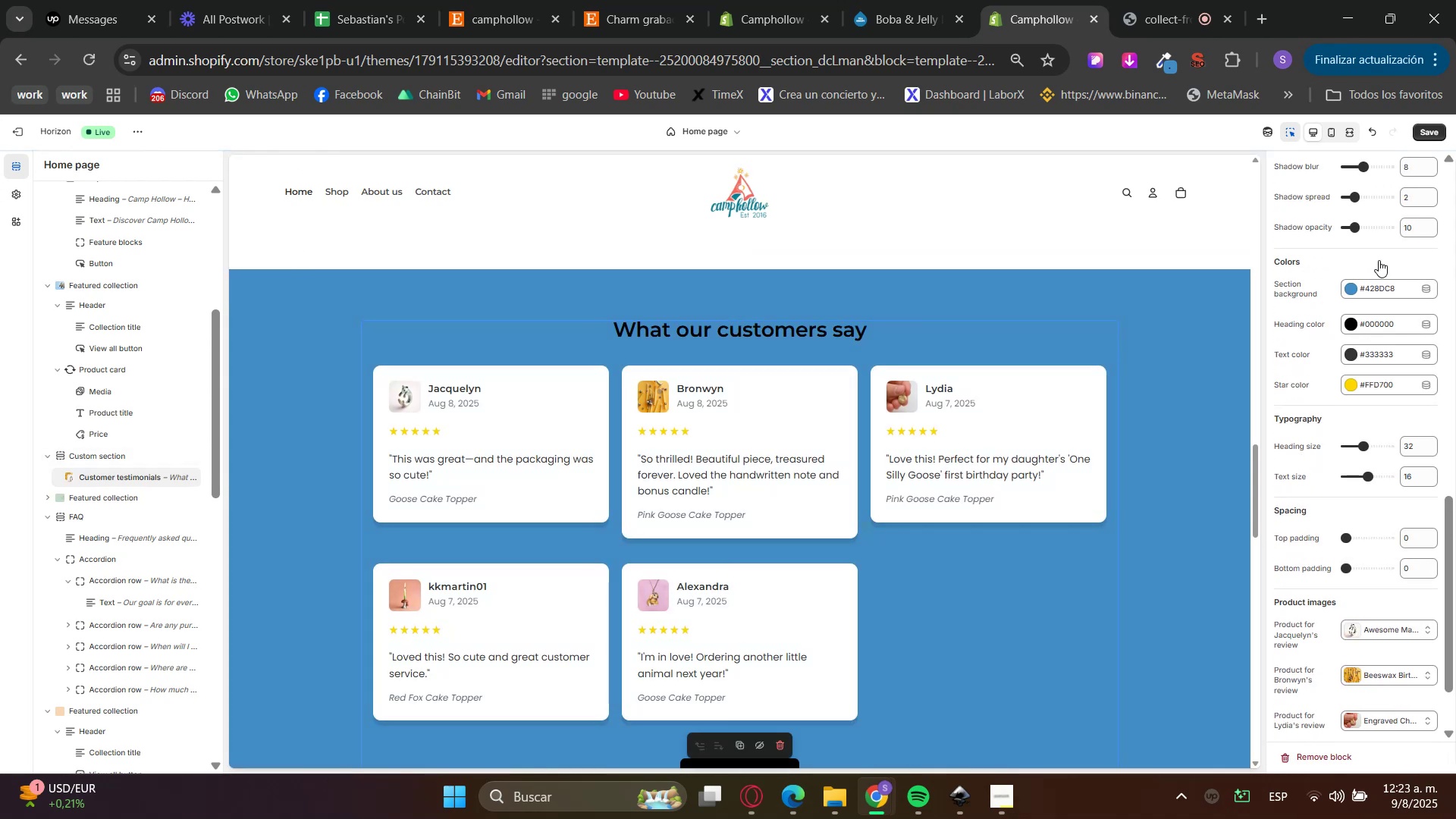 
left_click([1294, 131])
 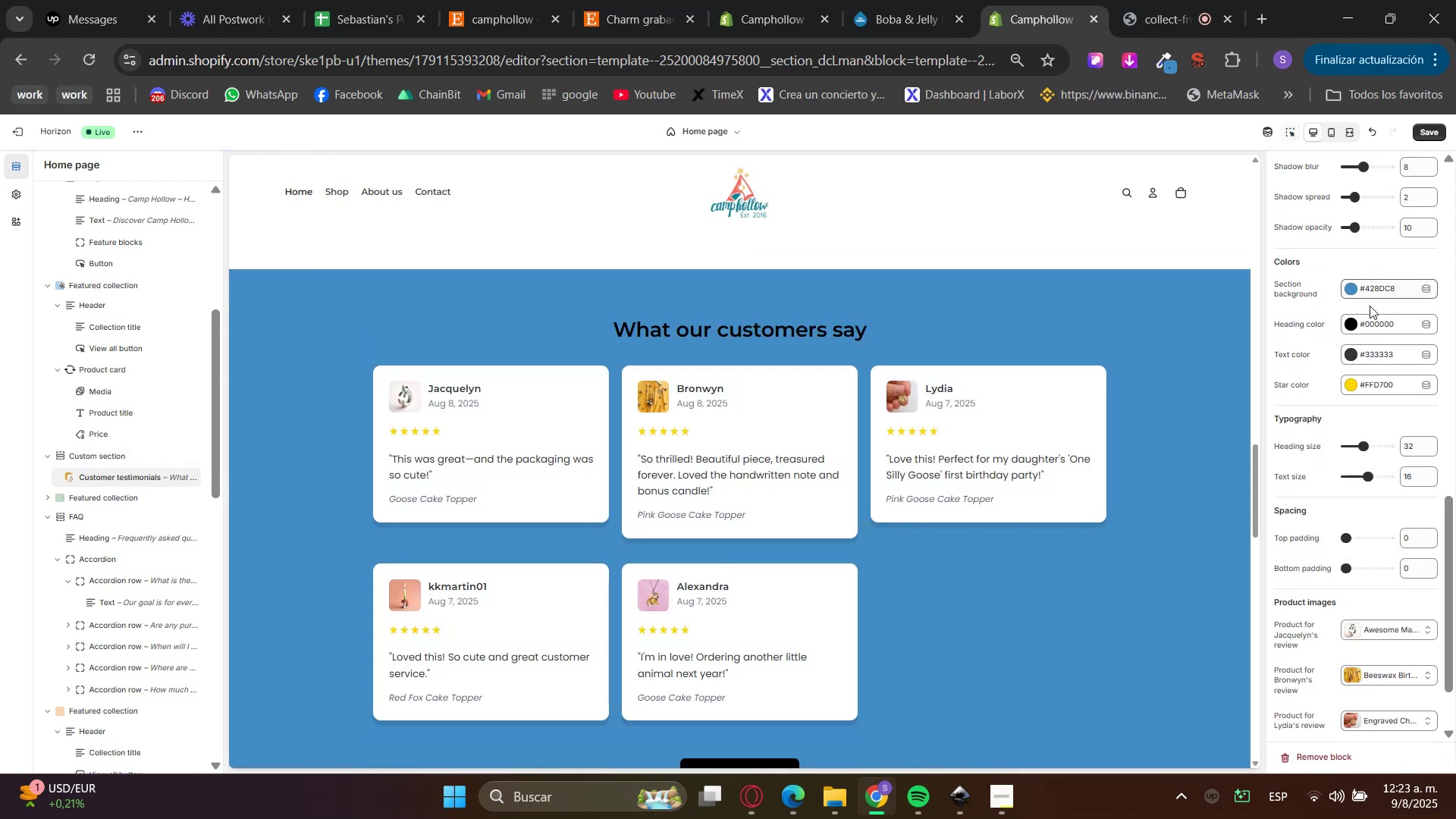 
left_click([1355, 319])
 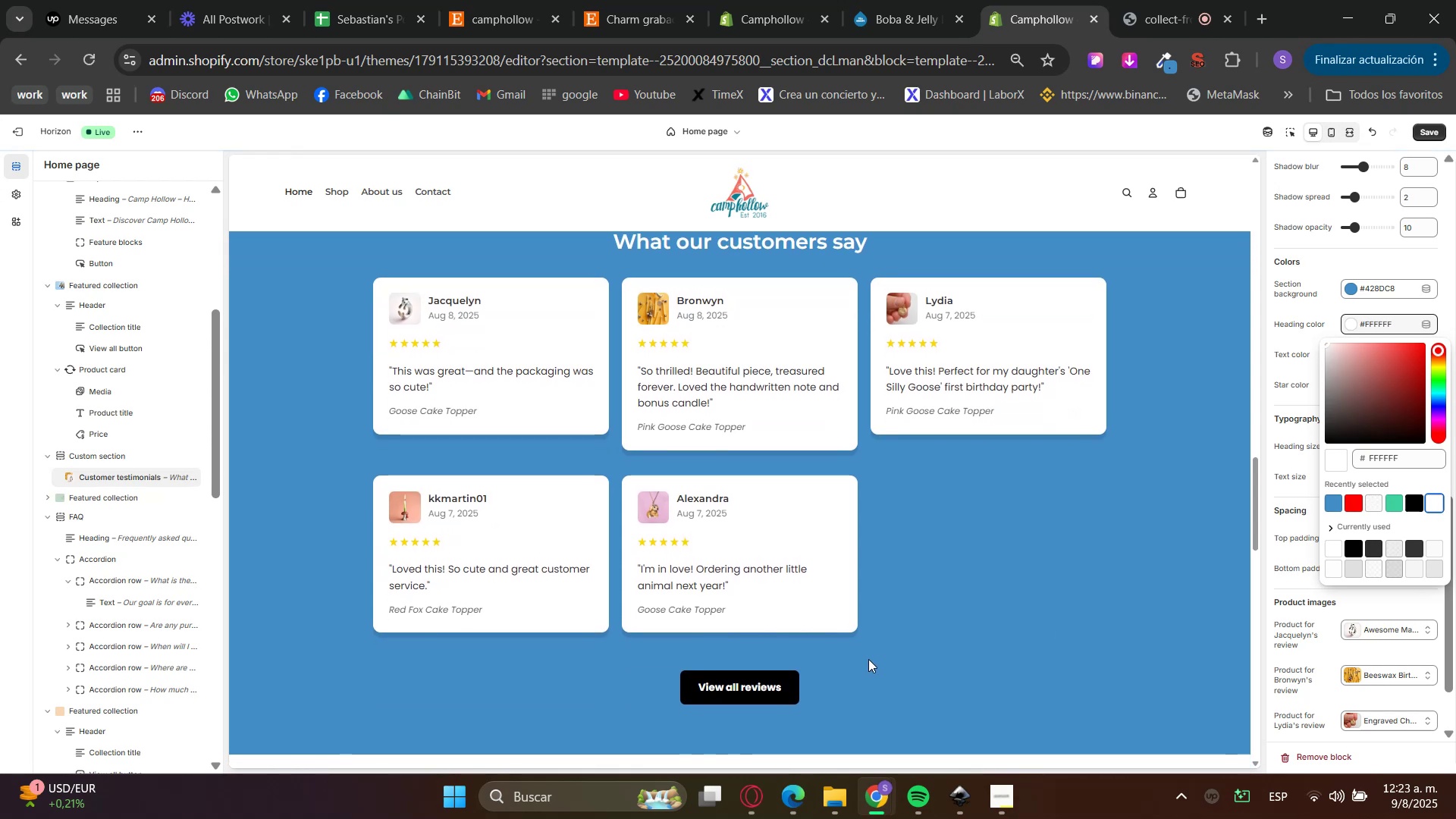 
wait(5.89)
 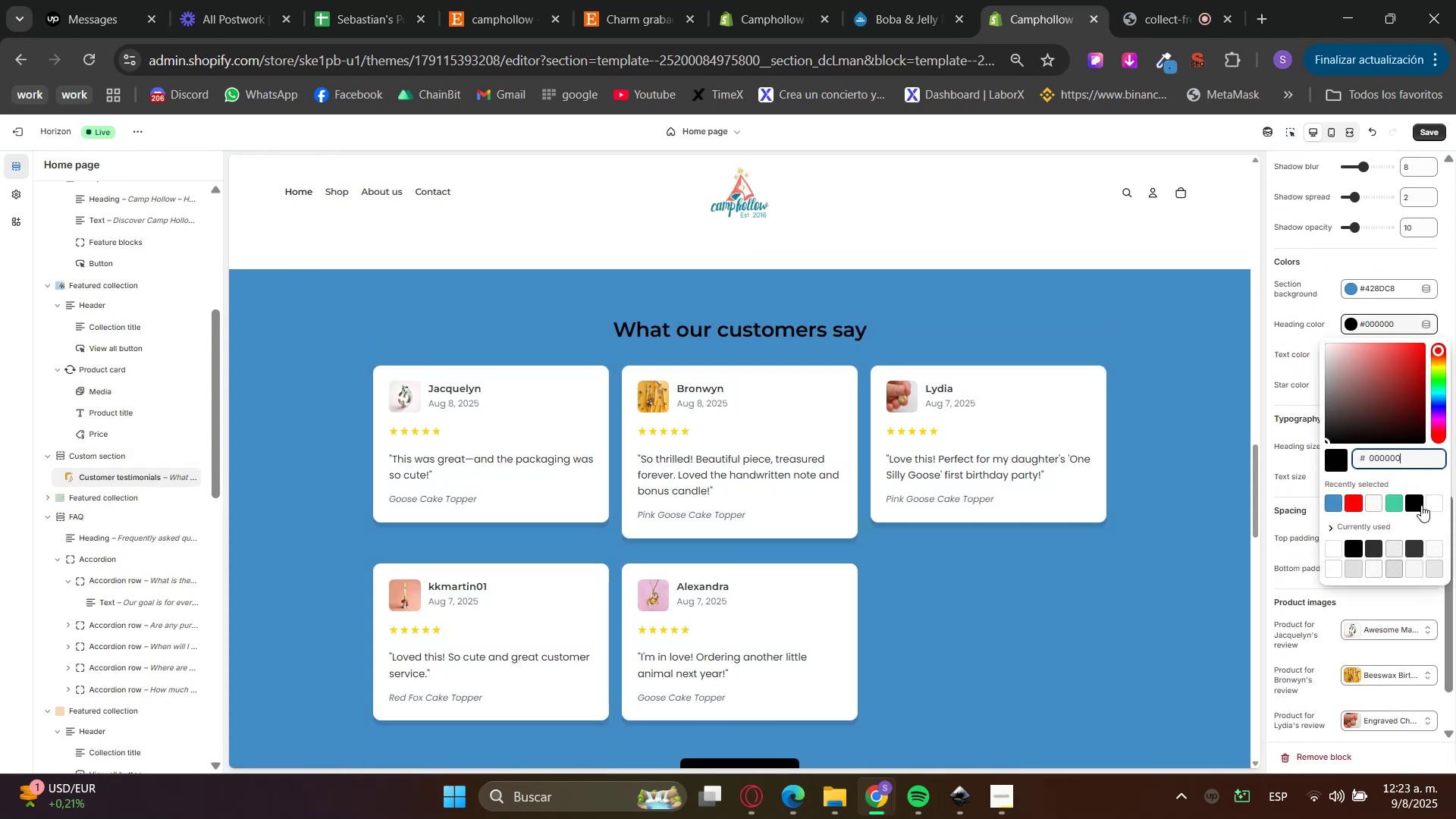 
left_click([1294, 453])
 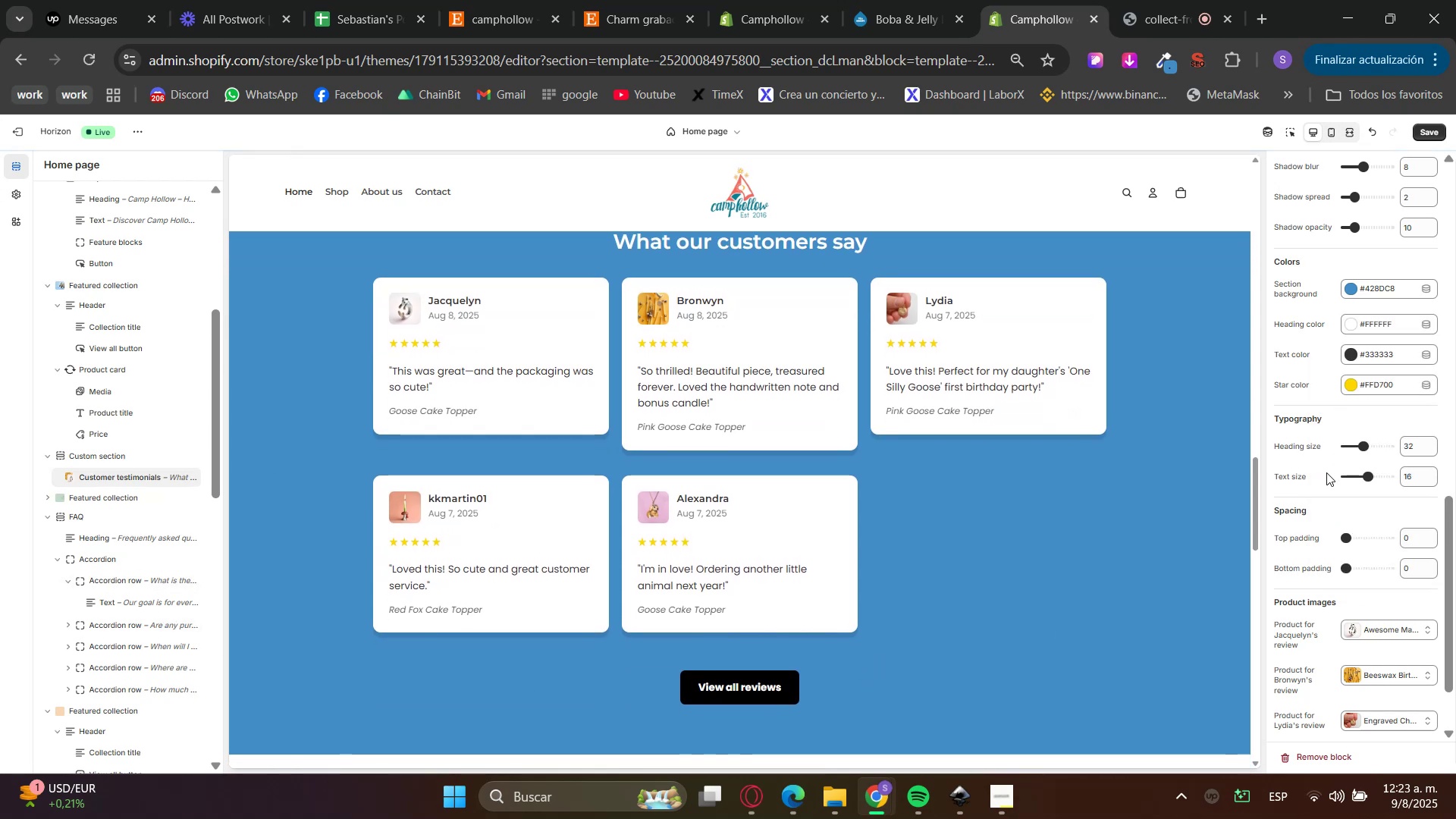 
scroll: coordinate [1332, 518], scroll_direction: up, amount: 6.0
 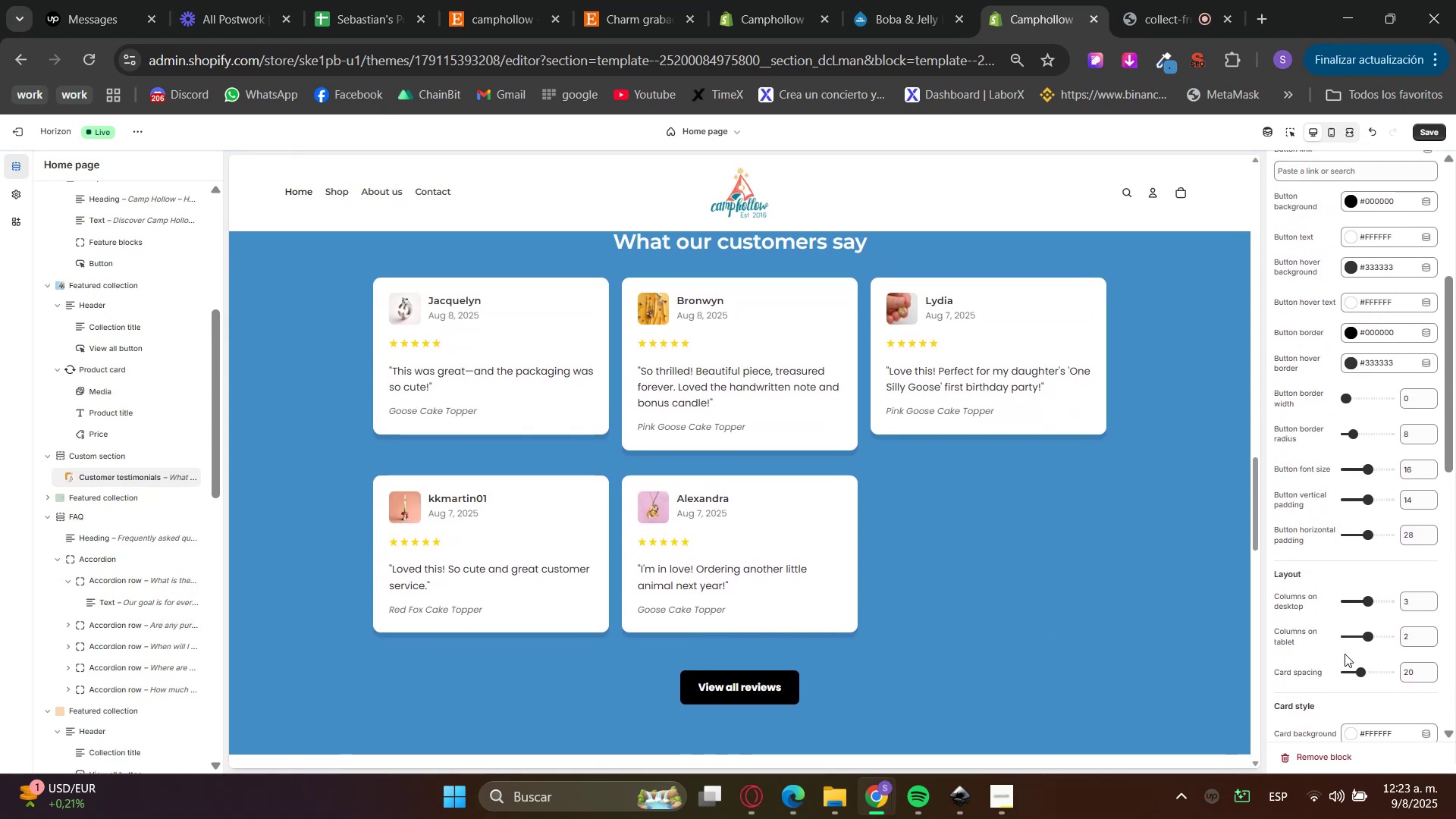 
left_click([1332, 133])
 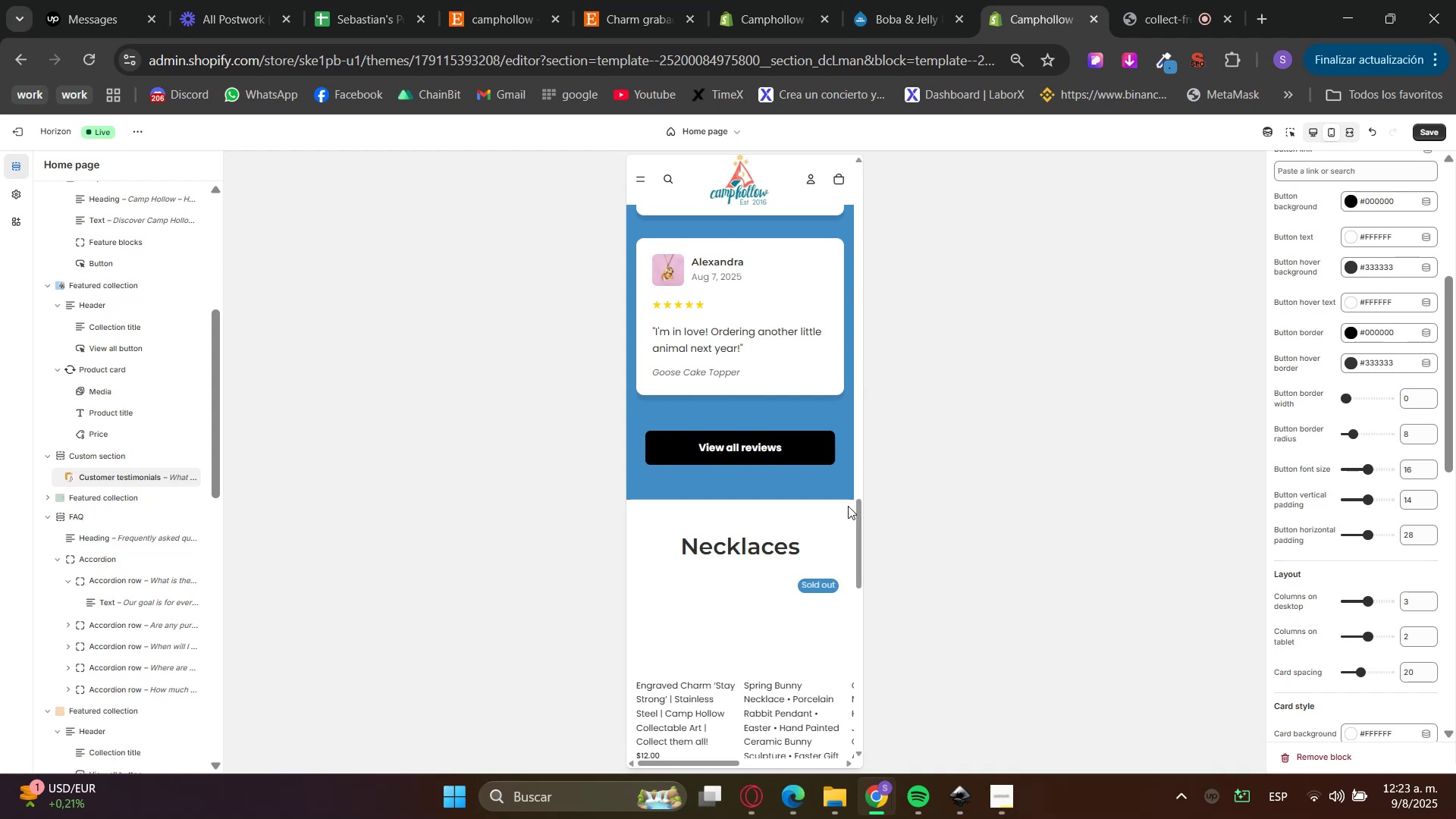 
scroll: coordinate [775, 674], scroll_direction: up, amount: 3.0
 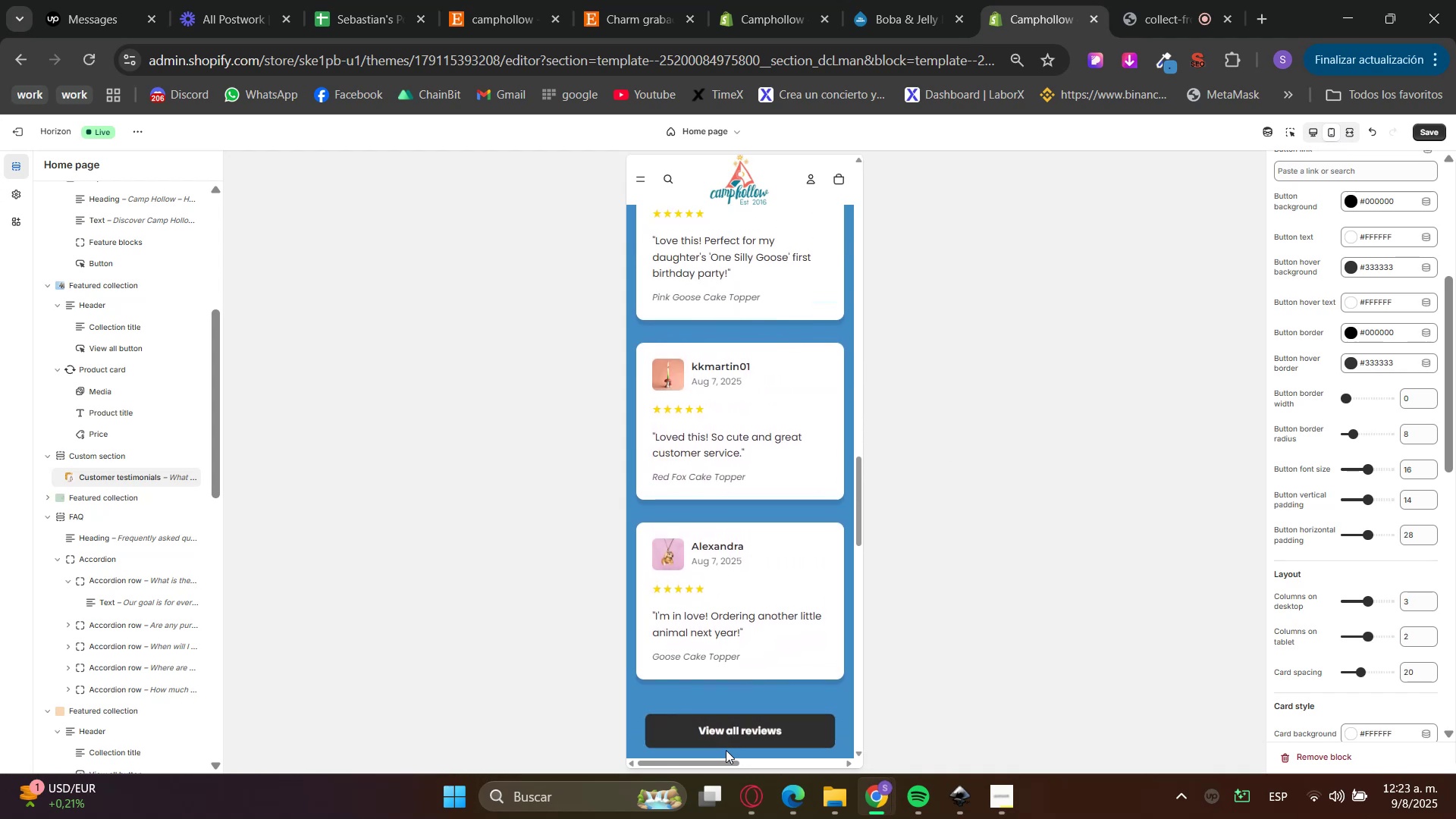 
left_click_drag(start_coordinate=[720, 760], to_coordinate=[768, 761])
 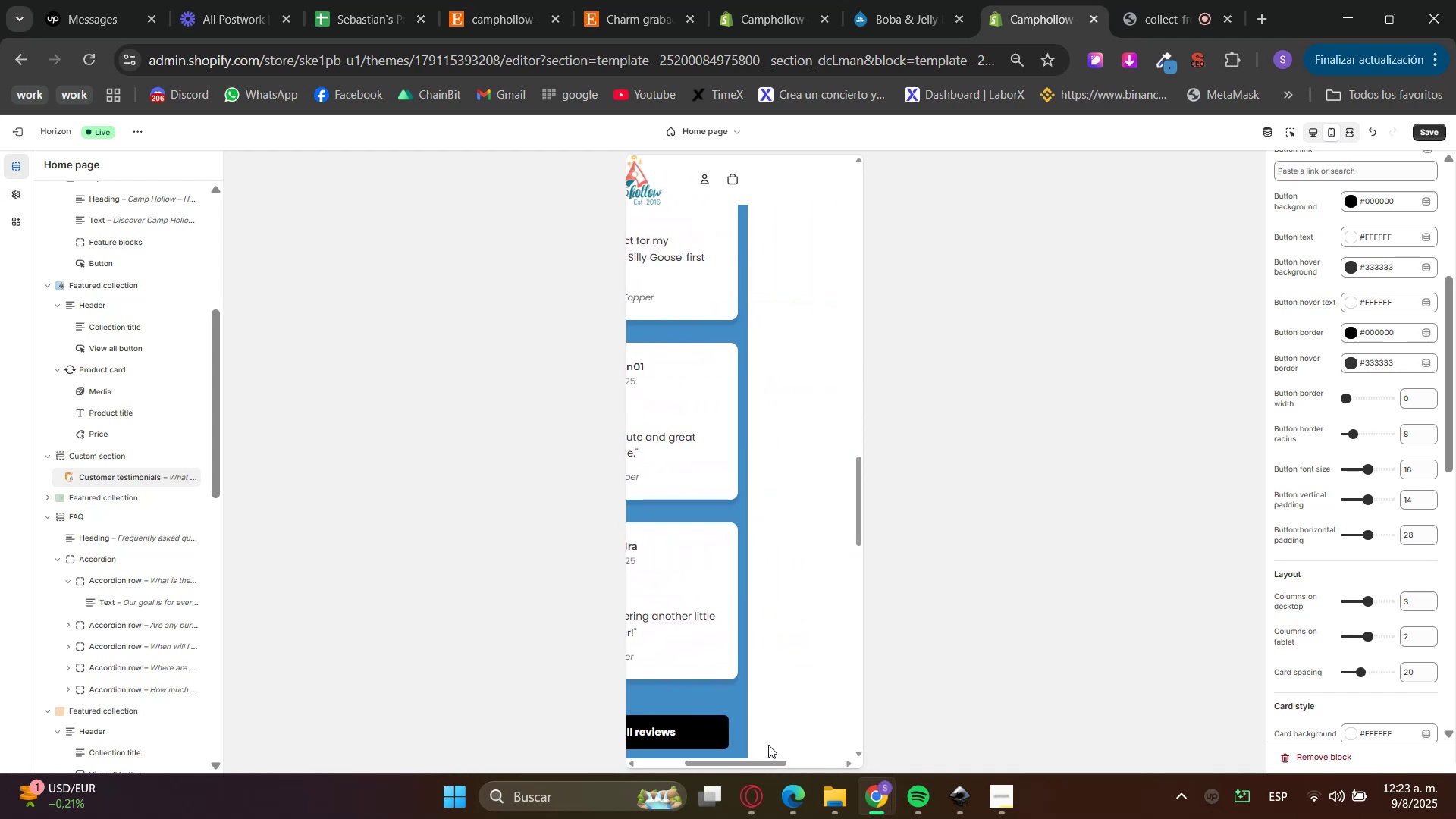 
scroll: coordinate [752, 613], scroll_direction: up, amount: 24.0
 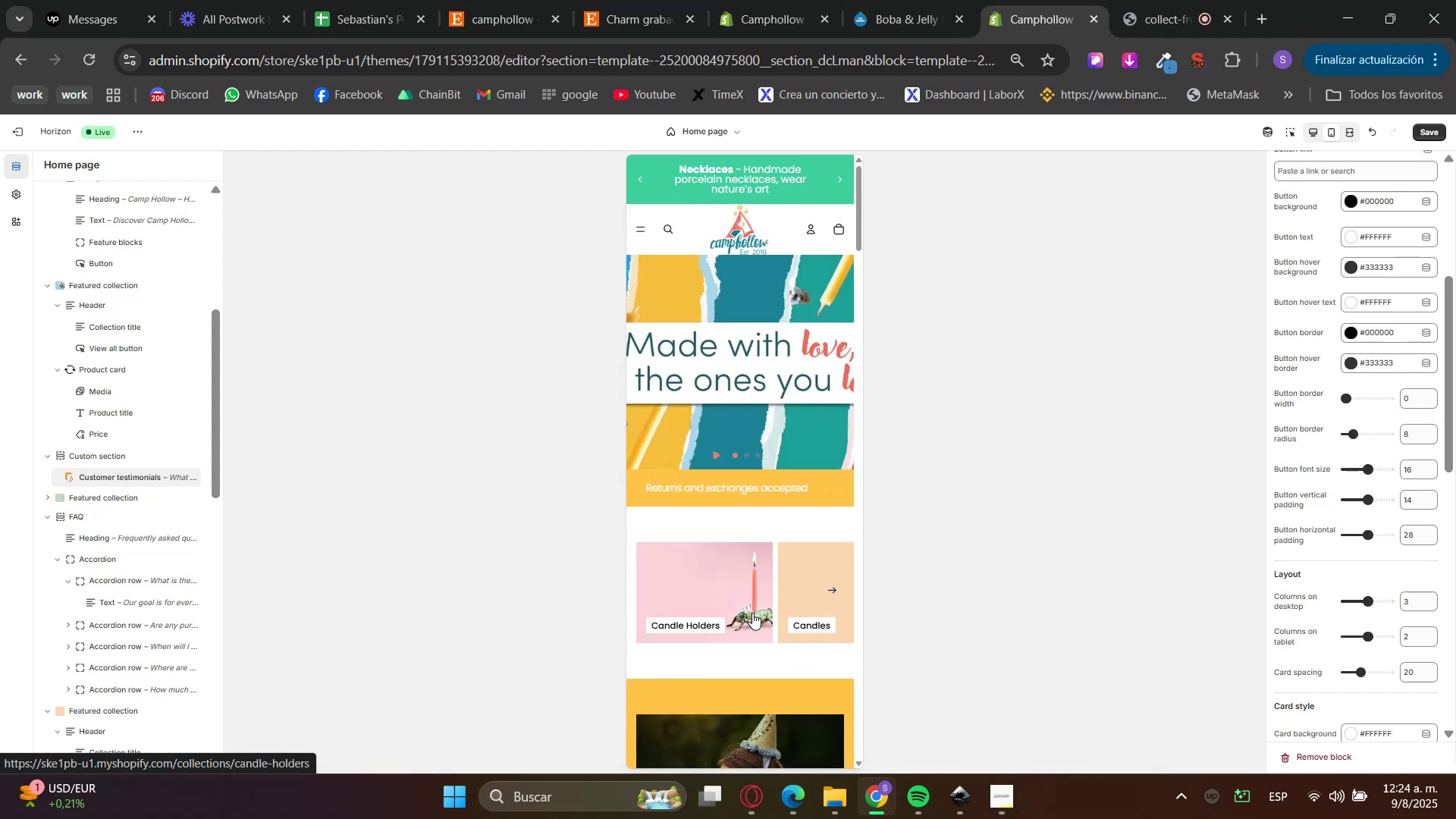 
scroll: coordinate [761, 638], scroll_direction: down, amount: 25.0
 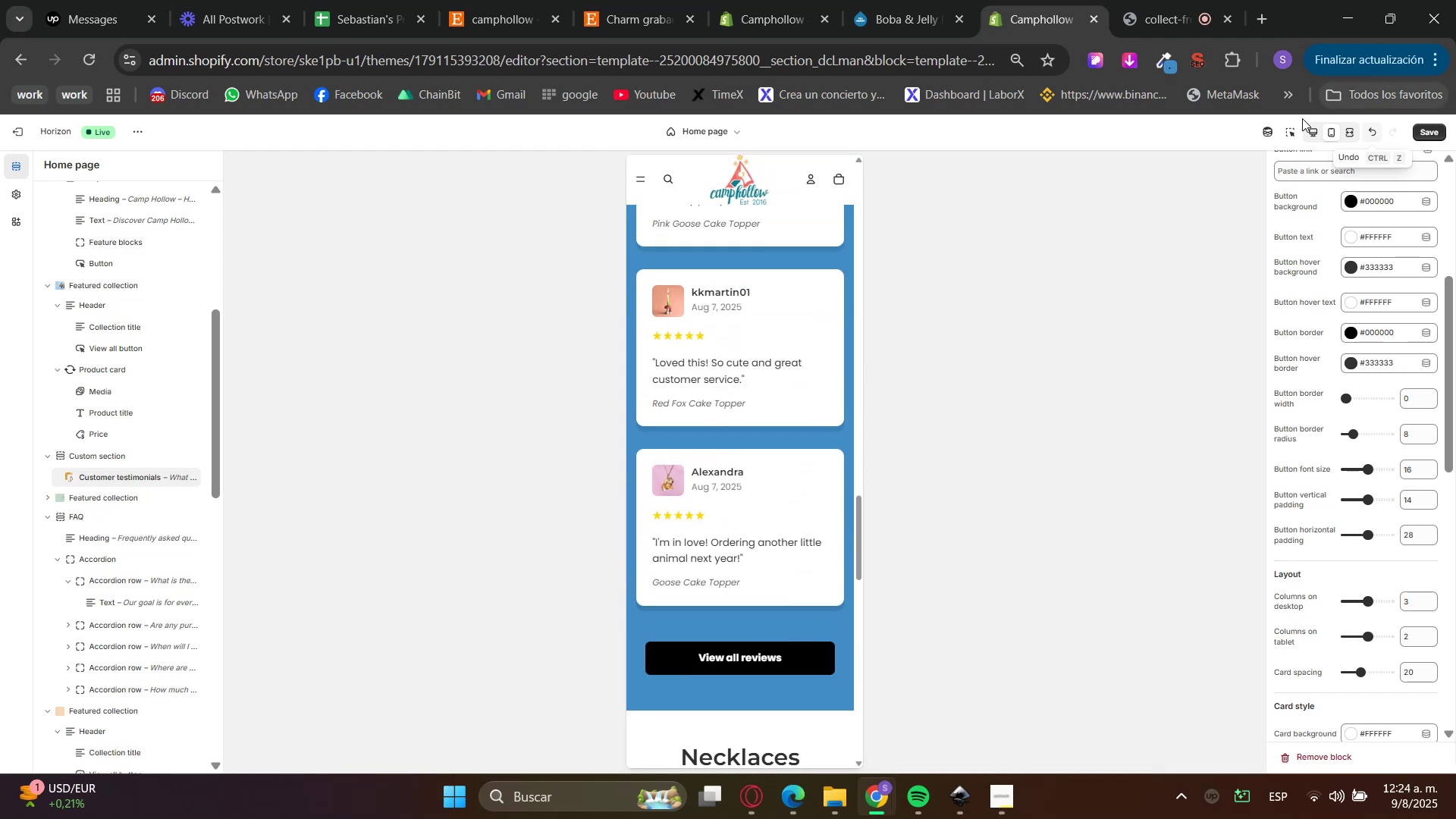 
left_click([1308, 130])
 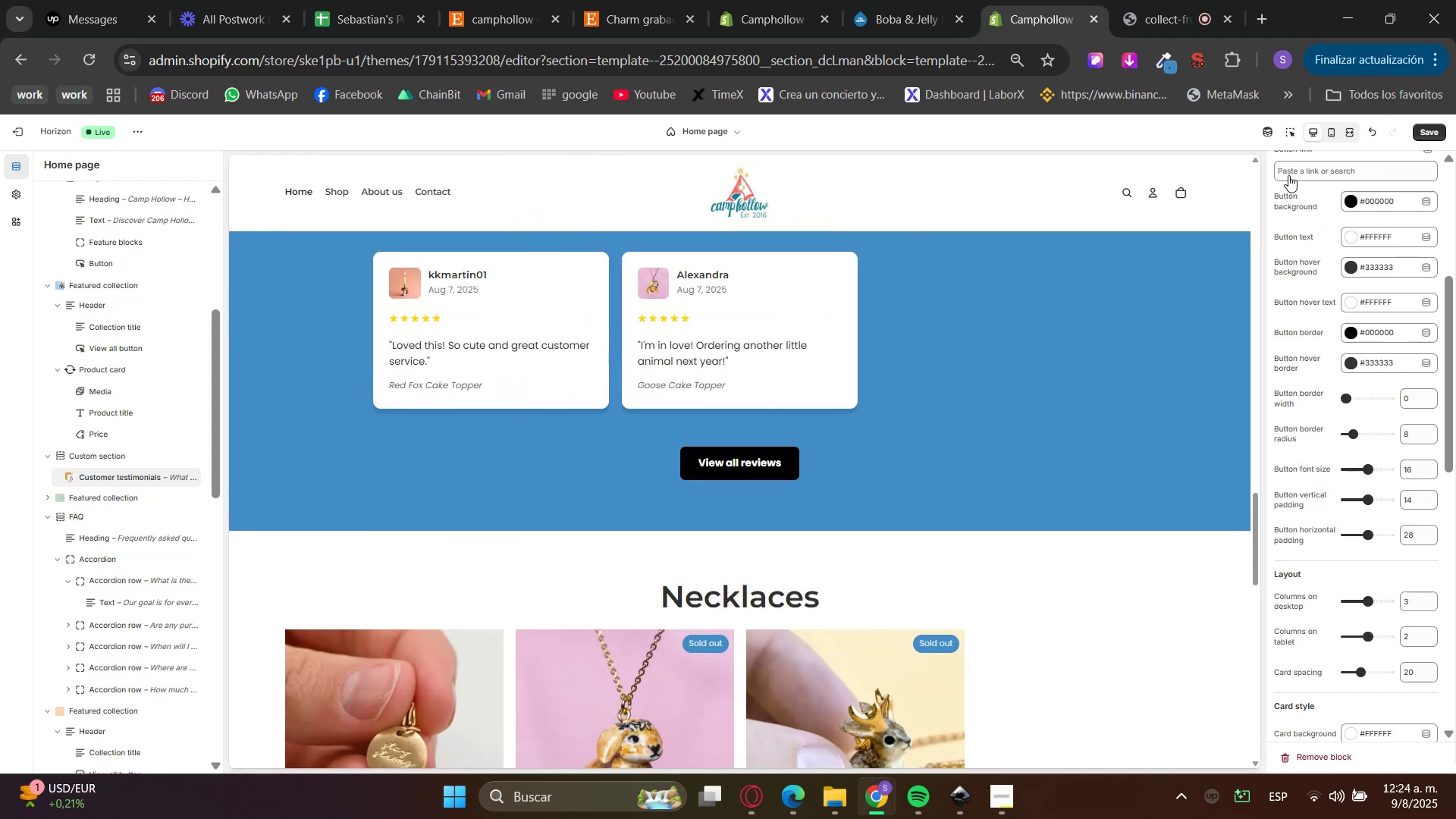 
scroll: coordinate [1329, 550], scroll_direction: up, amount: 5.0
 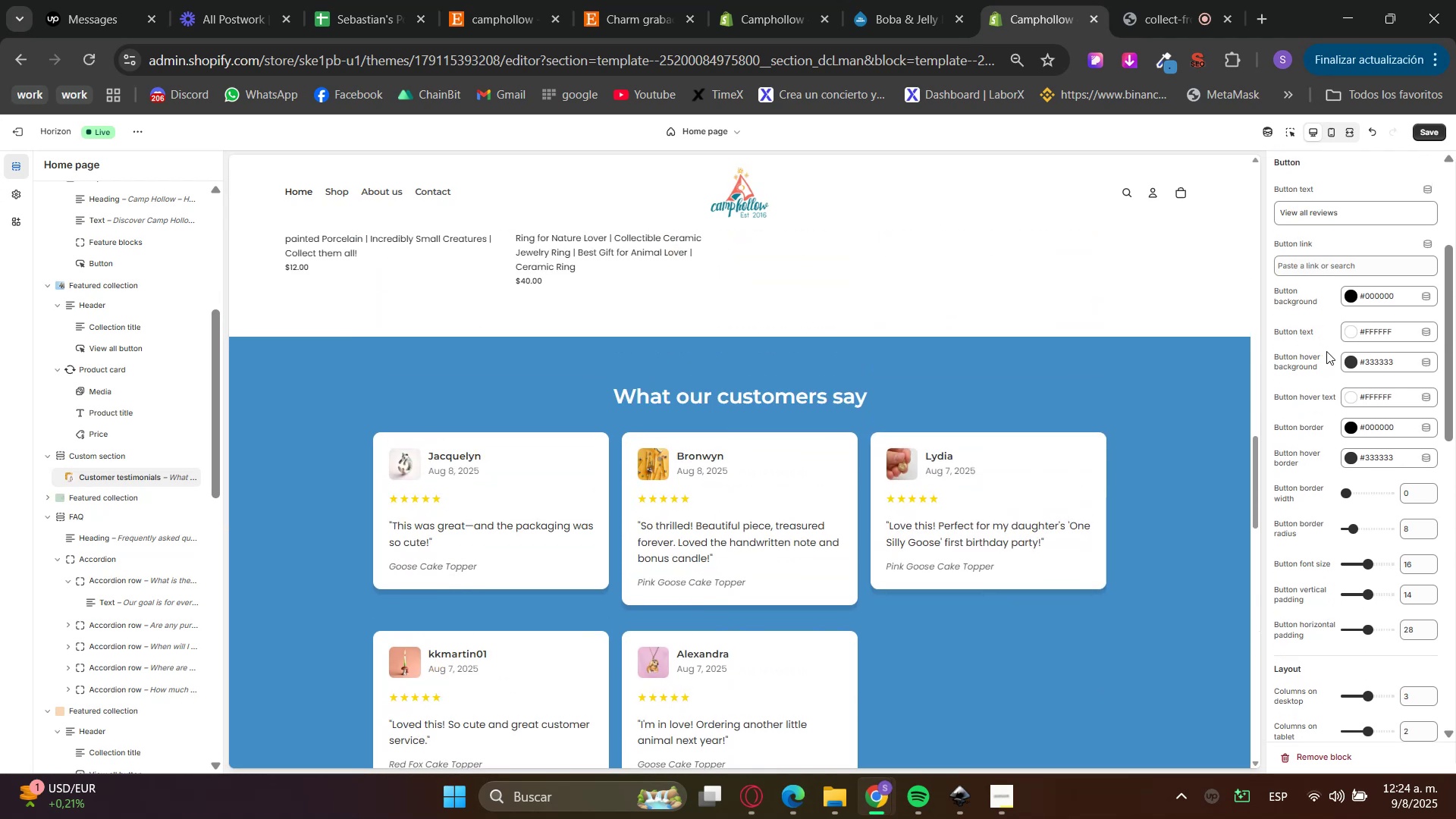 
scroll: coordinate [1099, 588], scroll_direction: down, amount: 3.0
 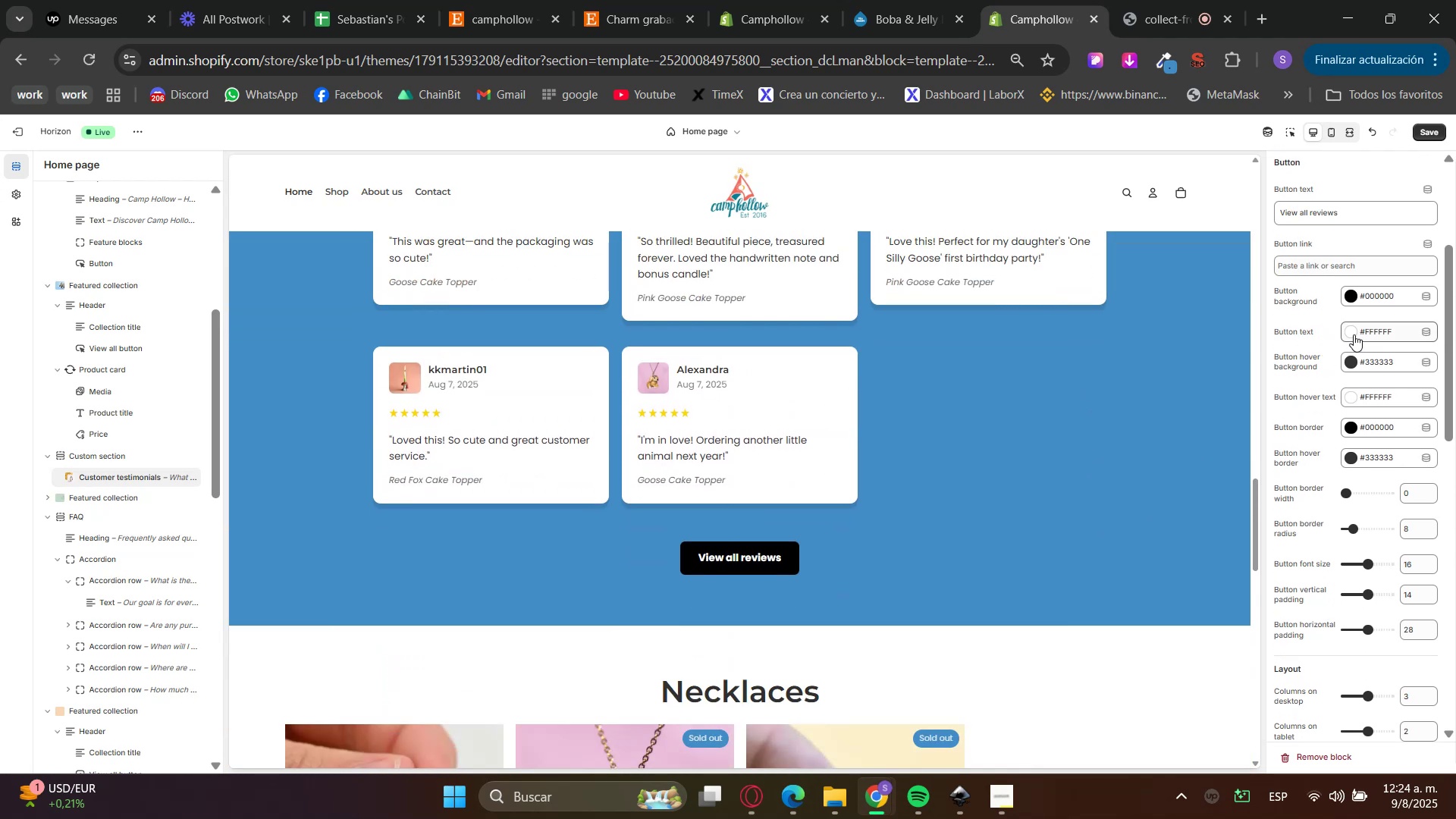 
left_click([1348, 300])
 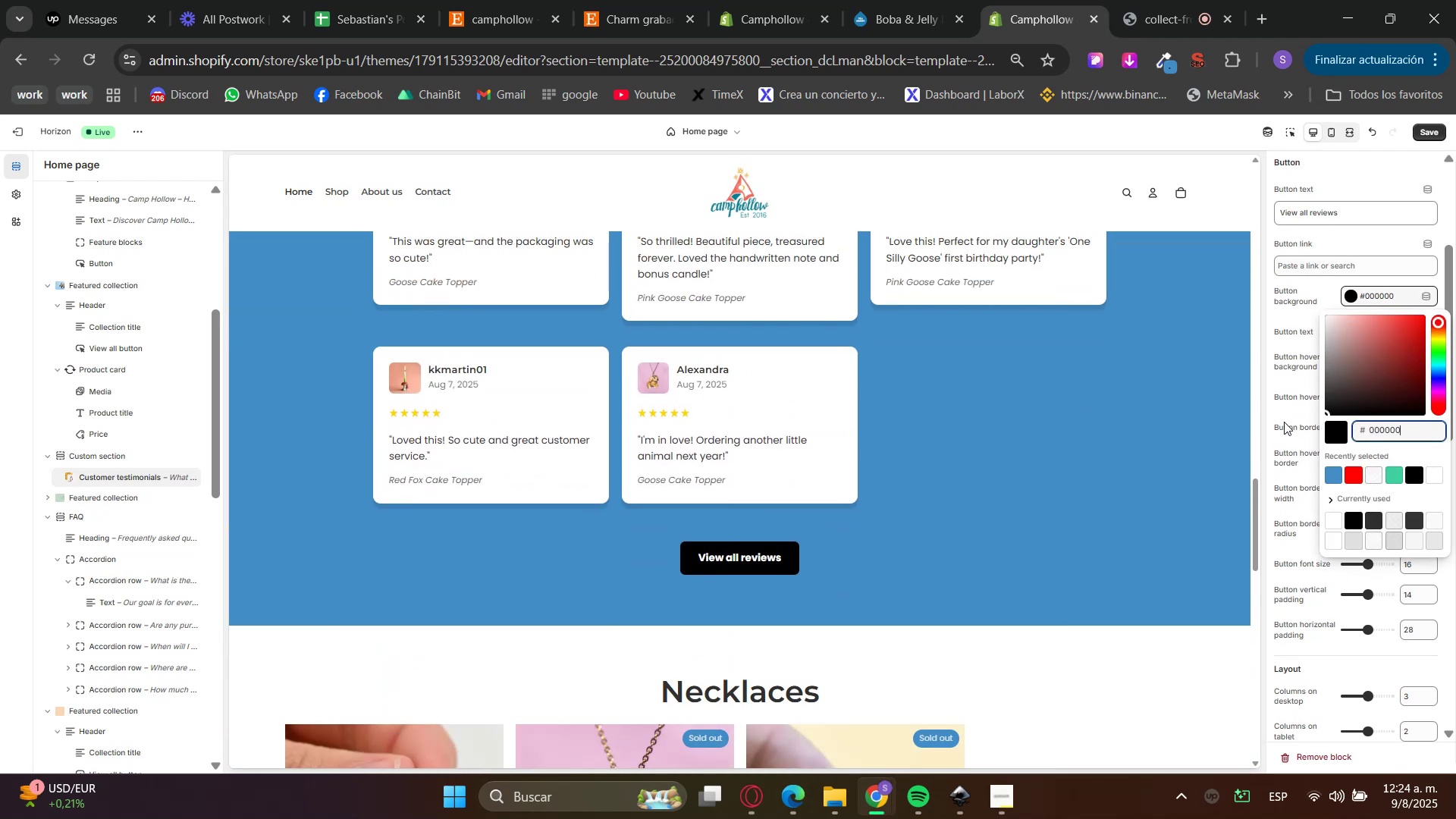 
left_click([1429, 469])
 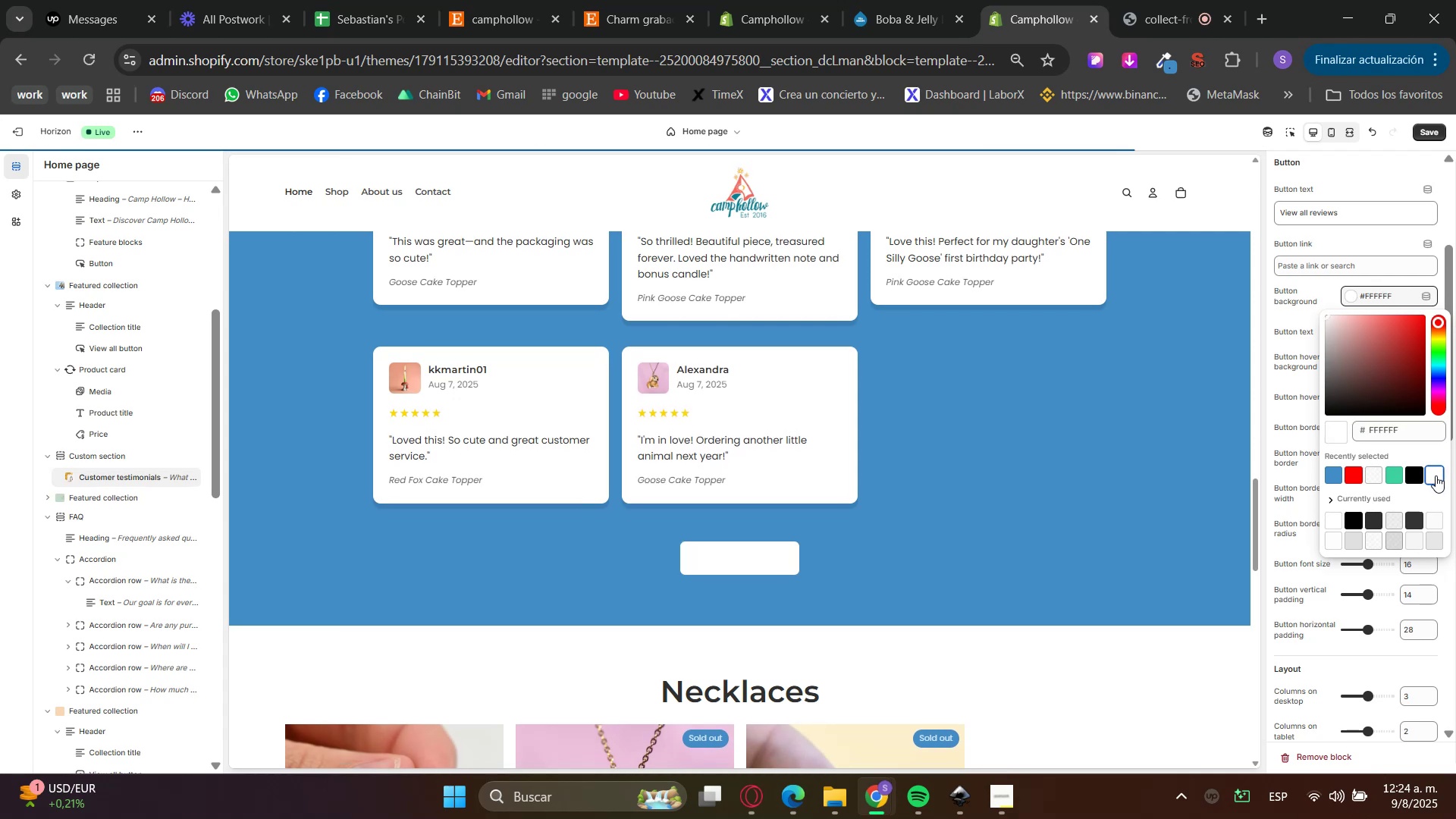 
left_click([1153, 479])
 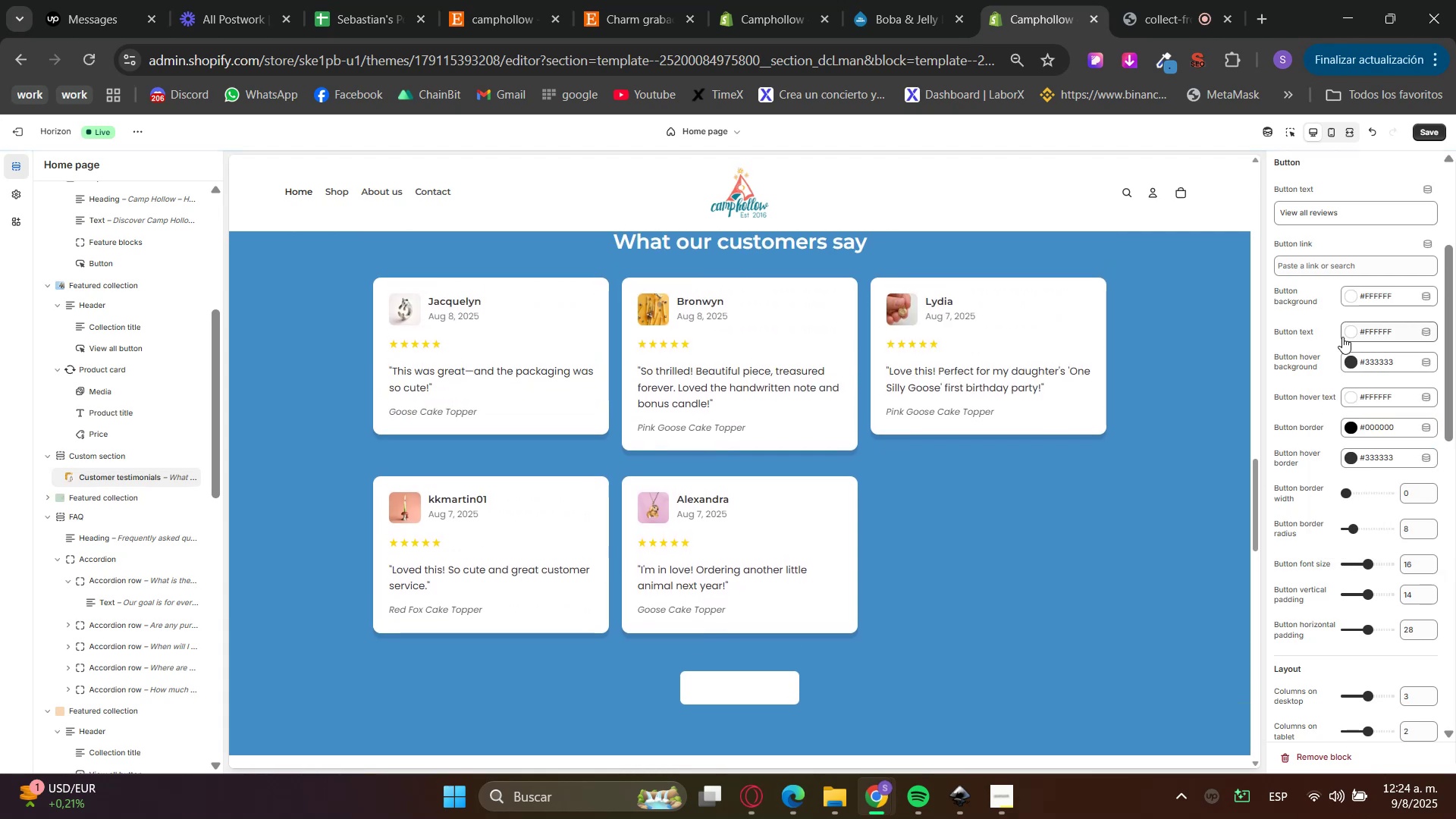 
left_click([1351, 331])
 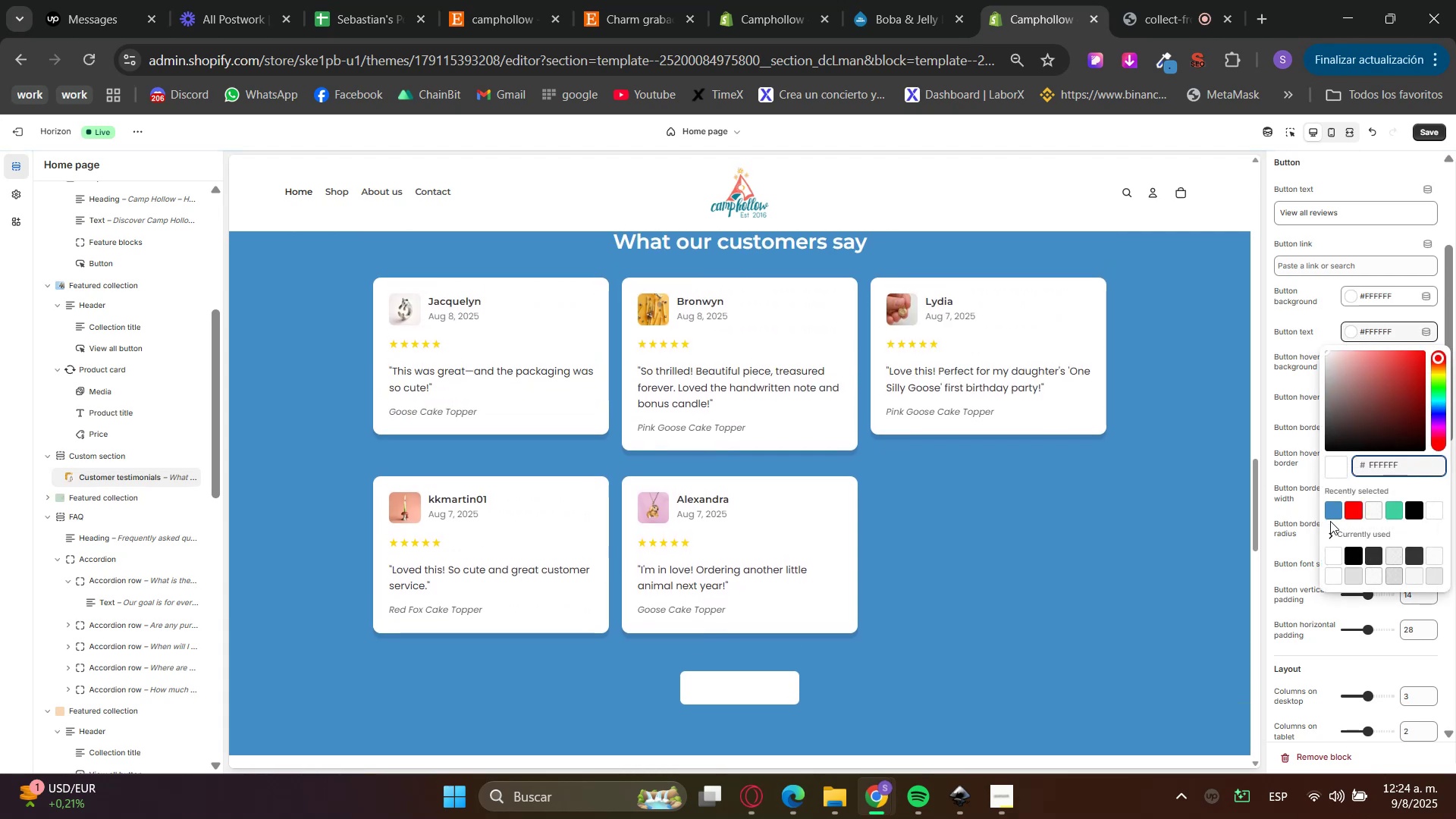 
double_click([1332, 515])
 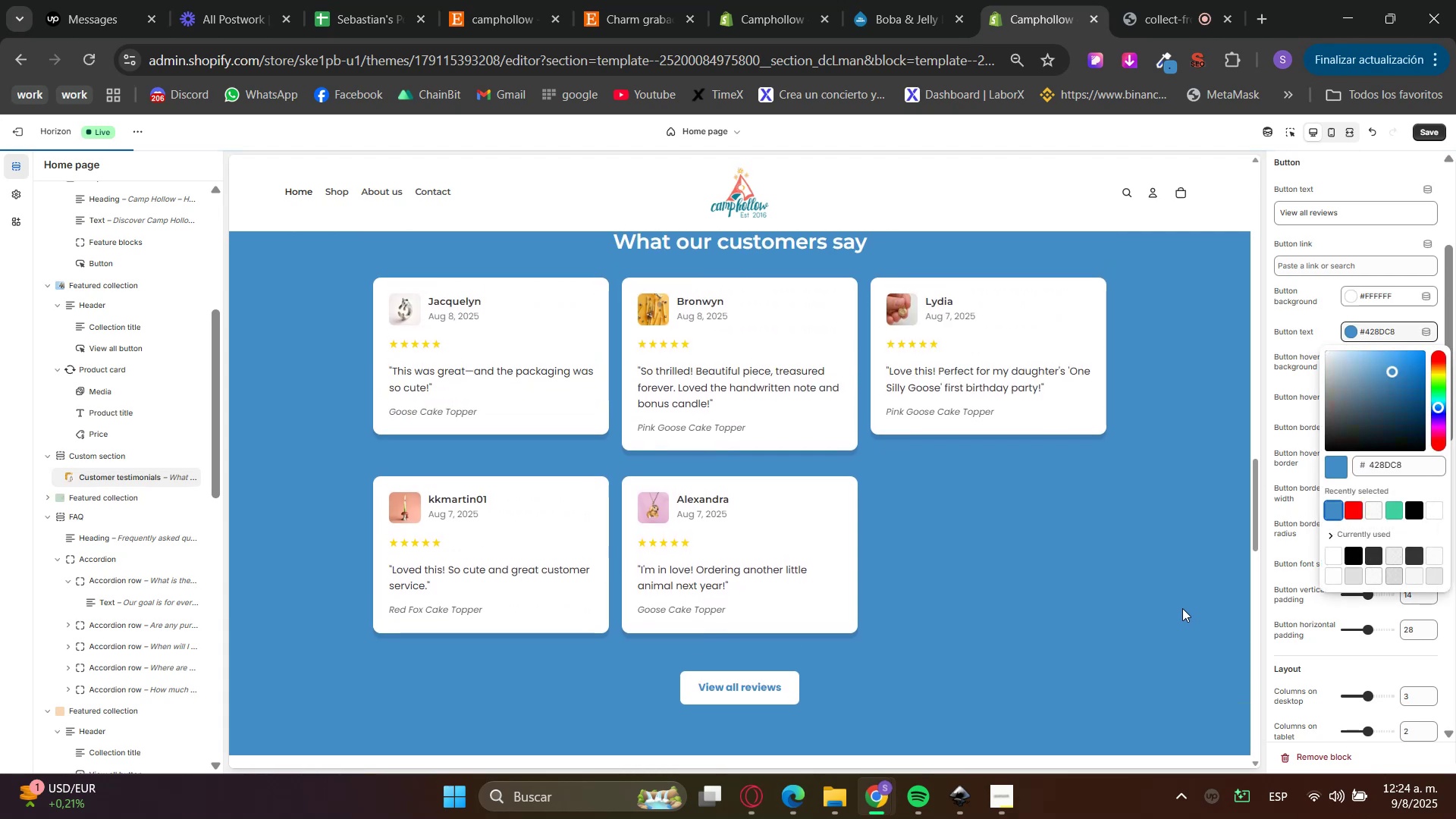 
scroll: coordinate [1182, 608], scroll_direction: down, amount: 1.0
 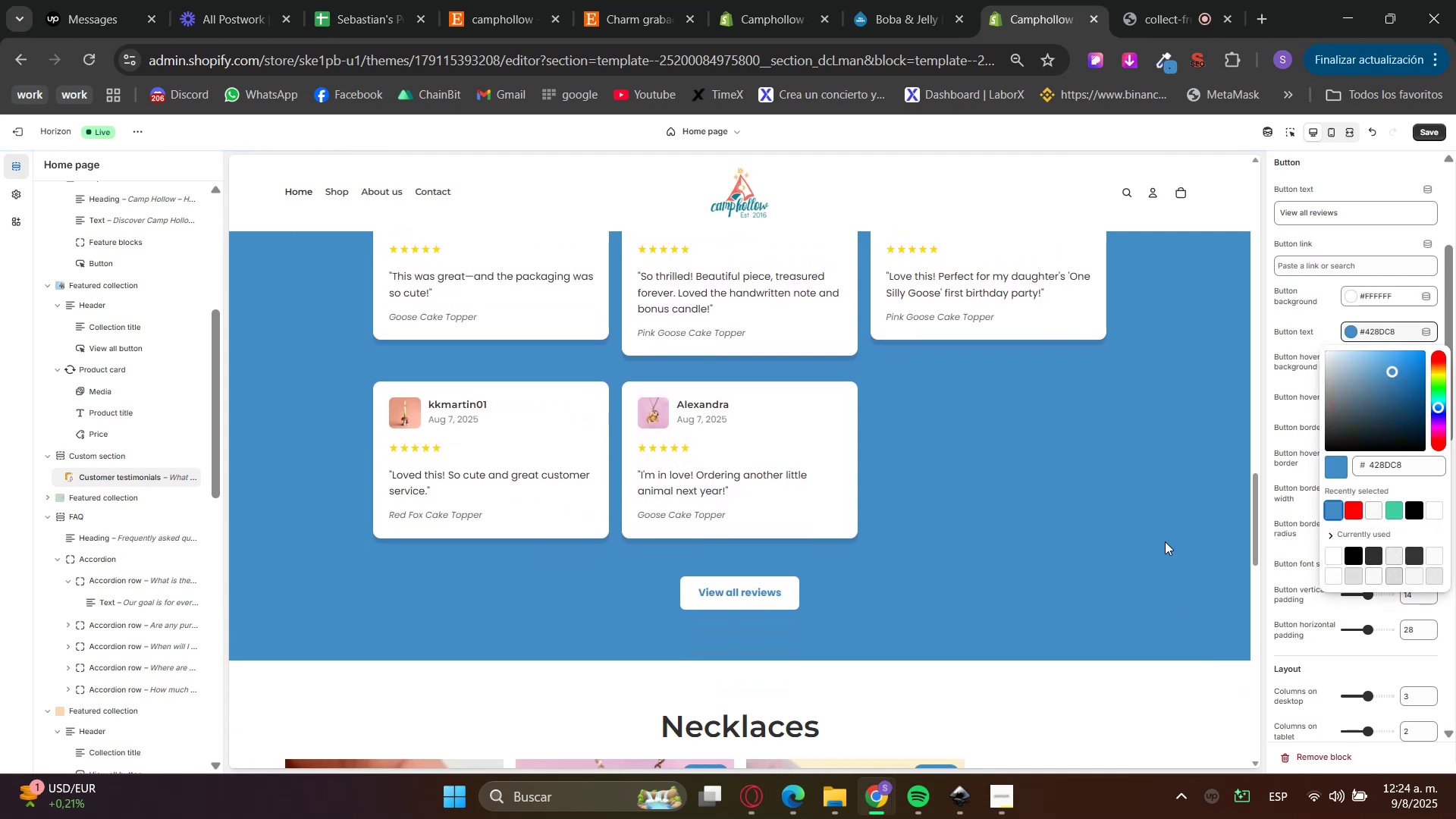 
left_click([1165, 541])
 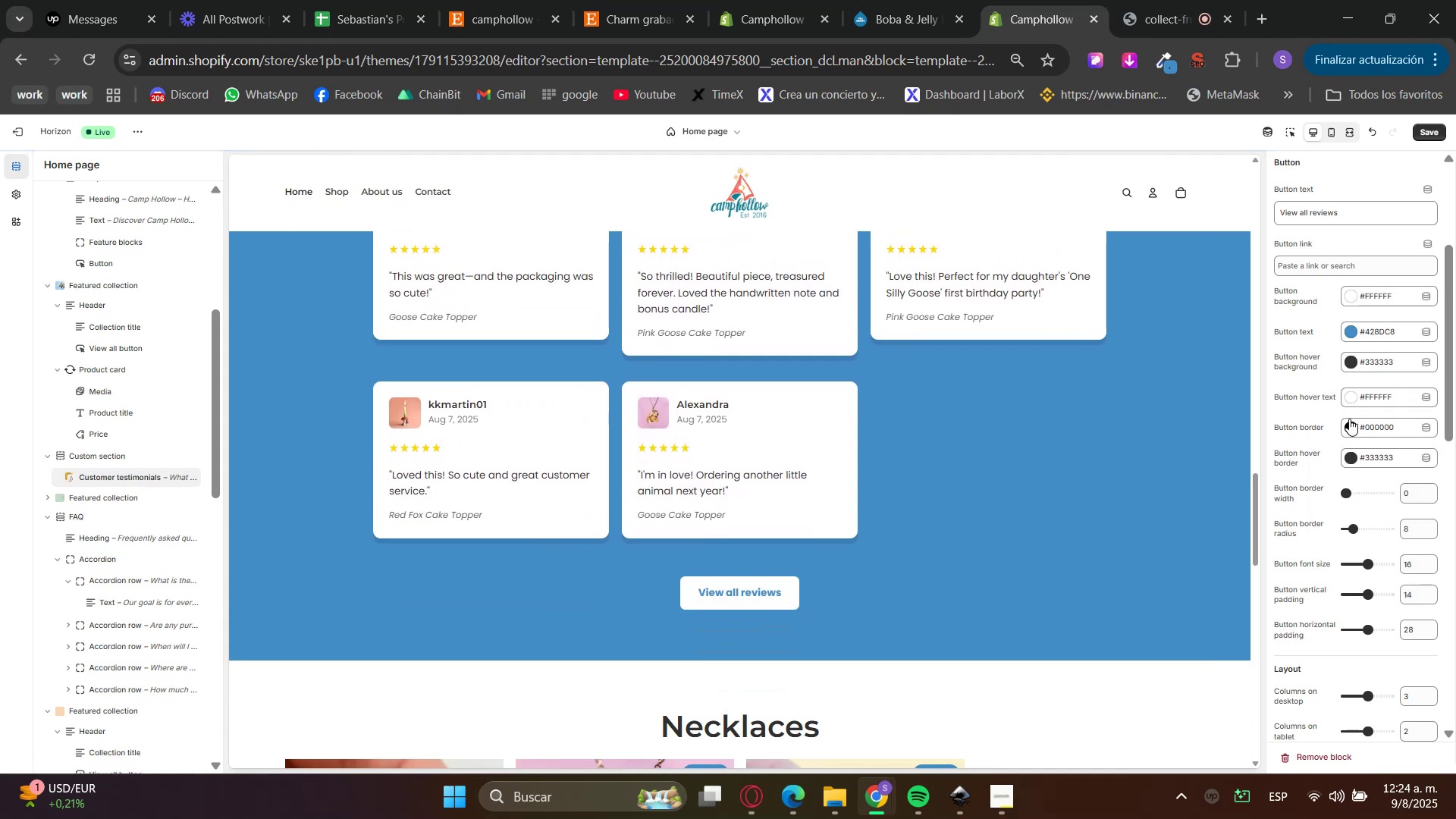 
left_click([1353, 361])
 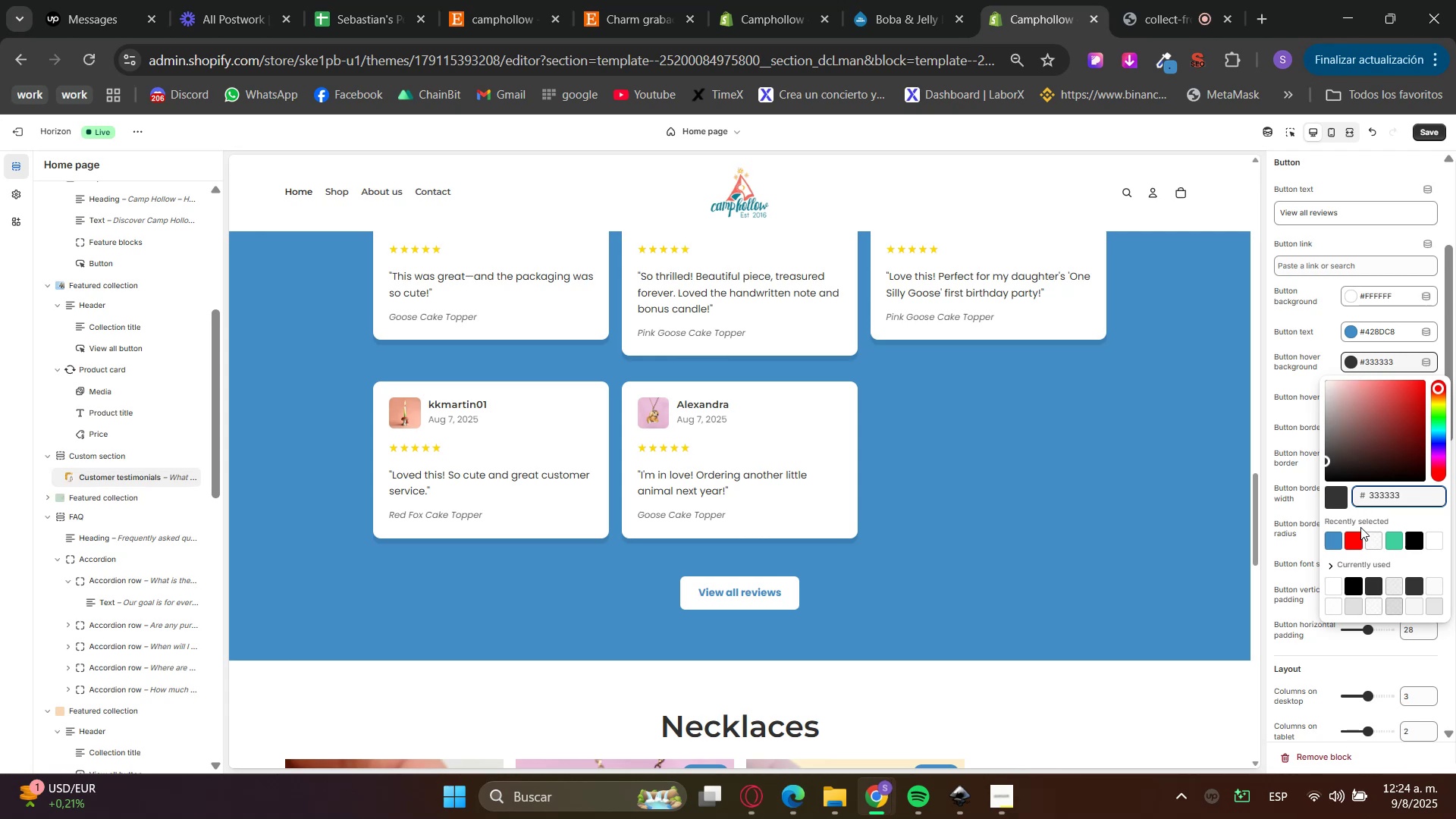 
left_click([1336, 546])
 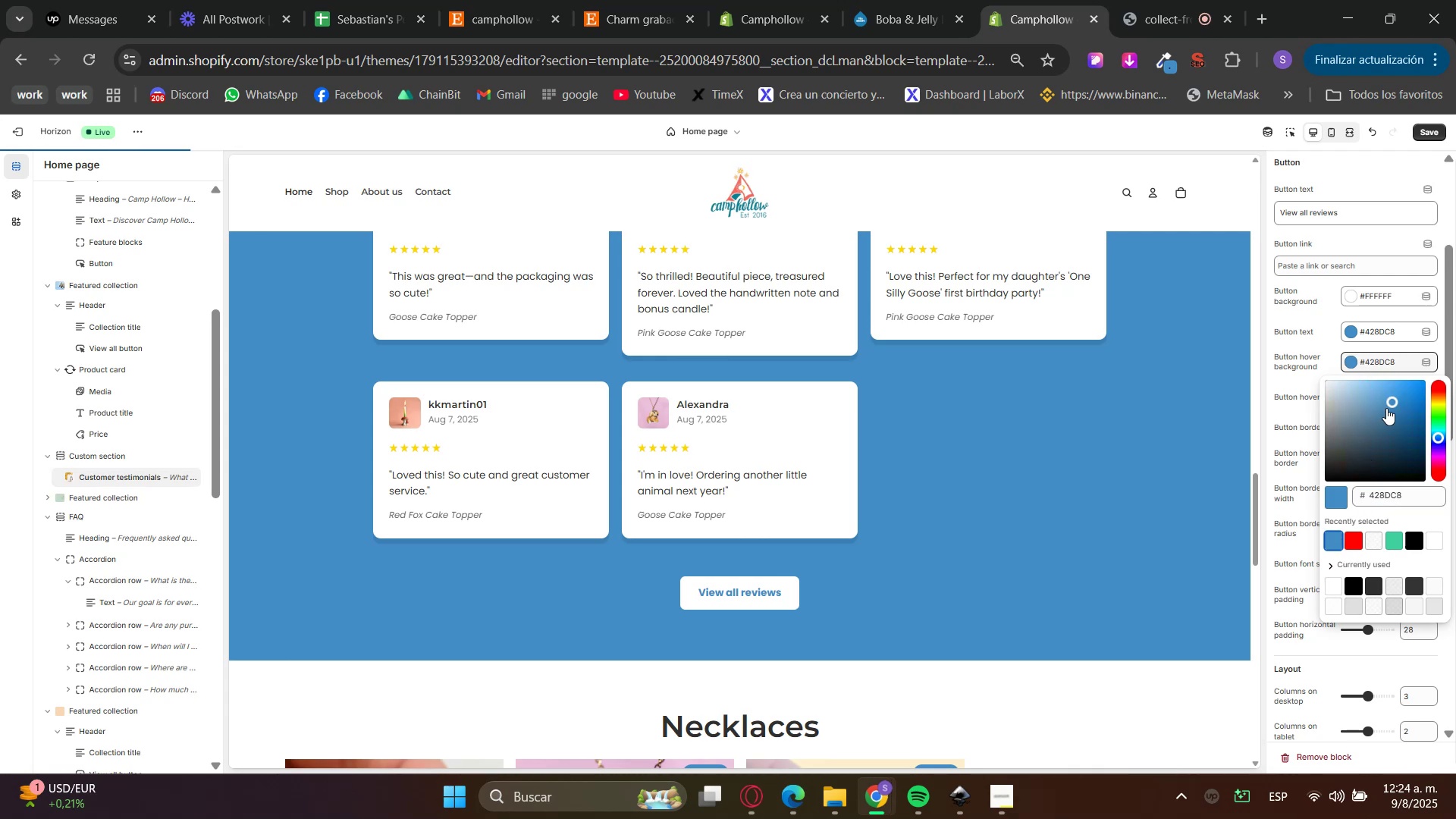 
left_click_drag(start_coordinate=[1392, 397], to_coordinate=[1398, 400])
 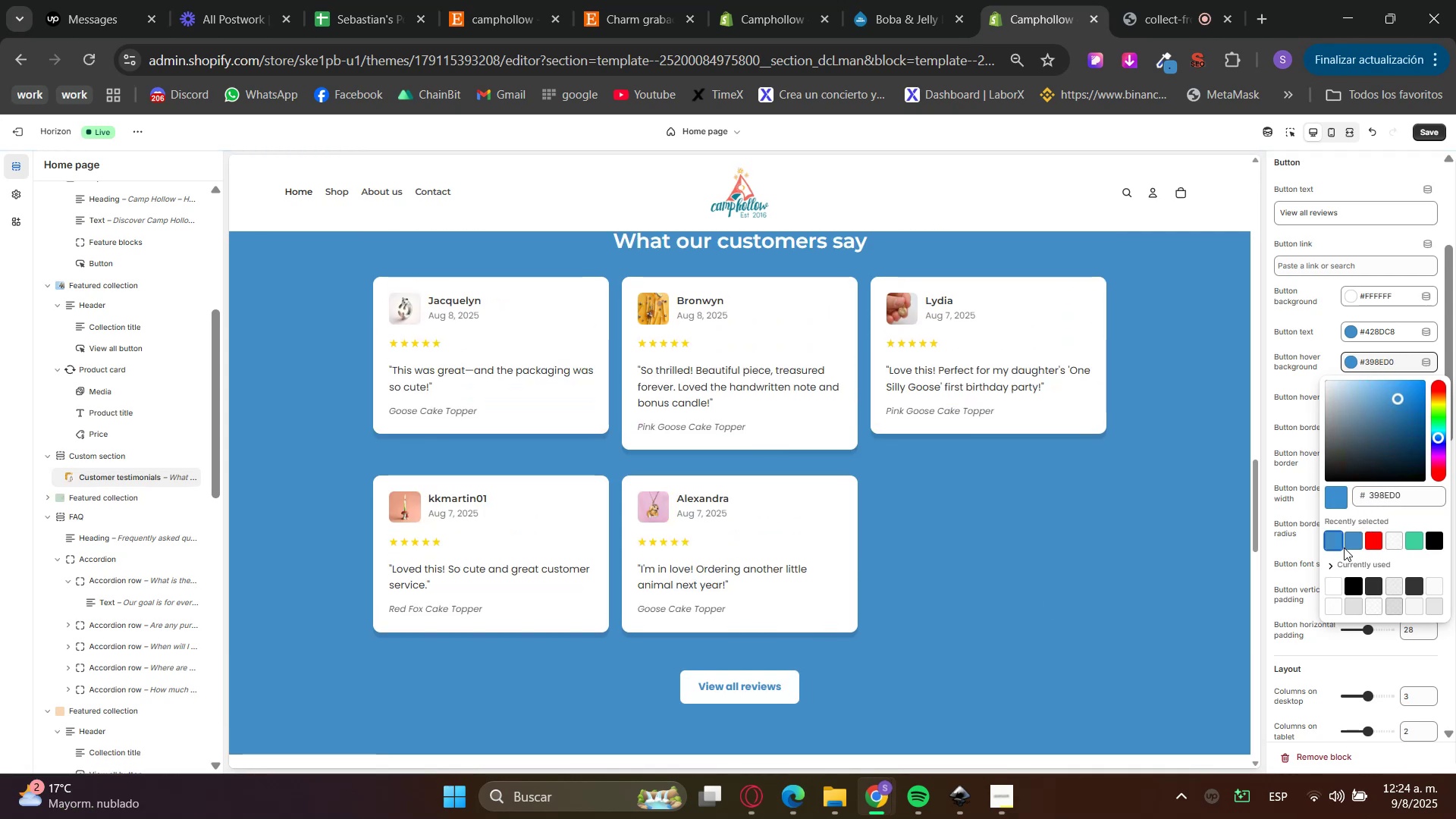 
left_click([1335, 604])
 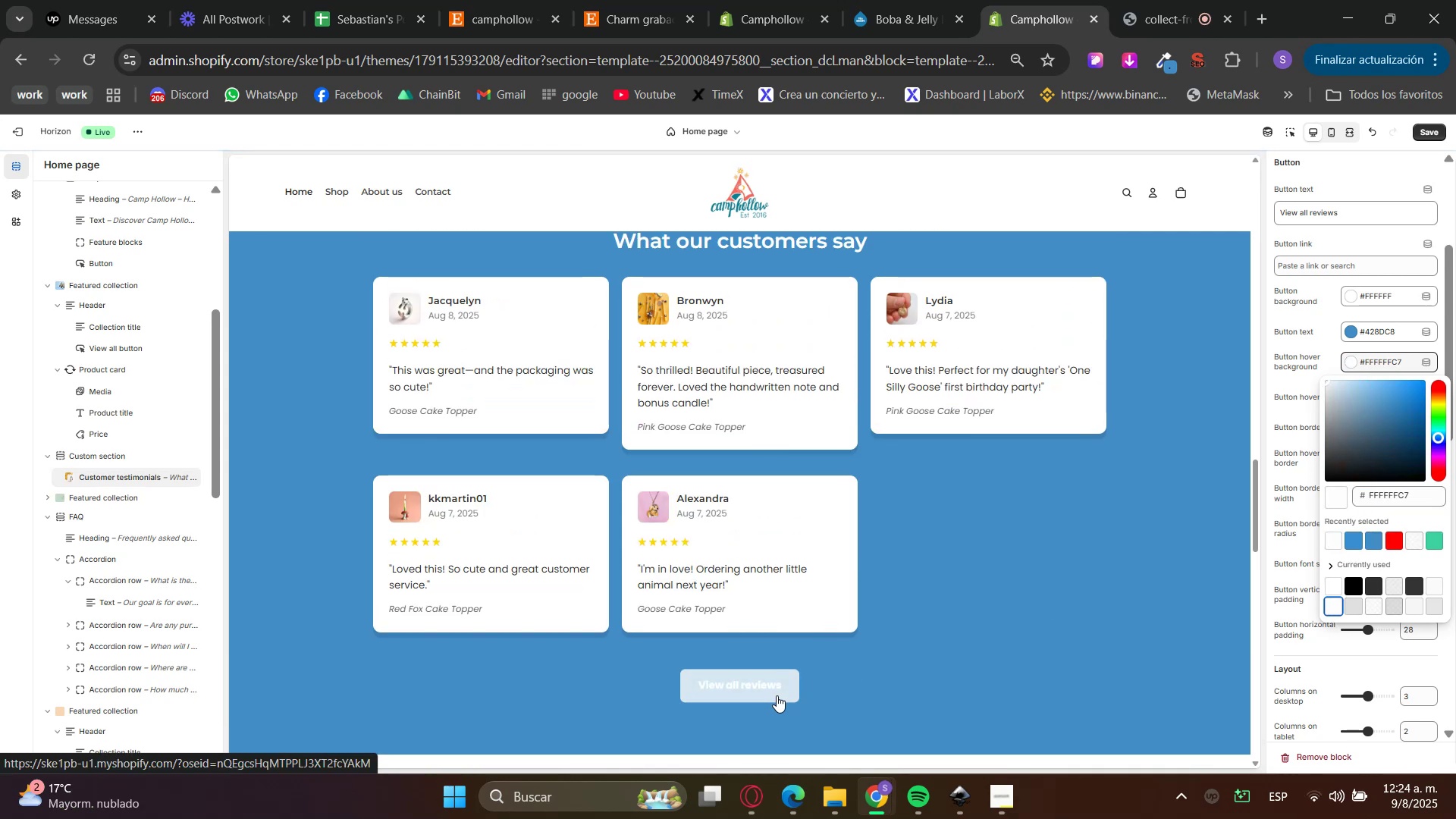 
scroll: coordinate [1211, 653], scroll_direction: down, amount: 2.0
 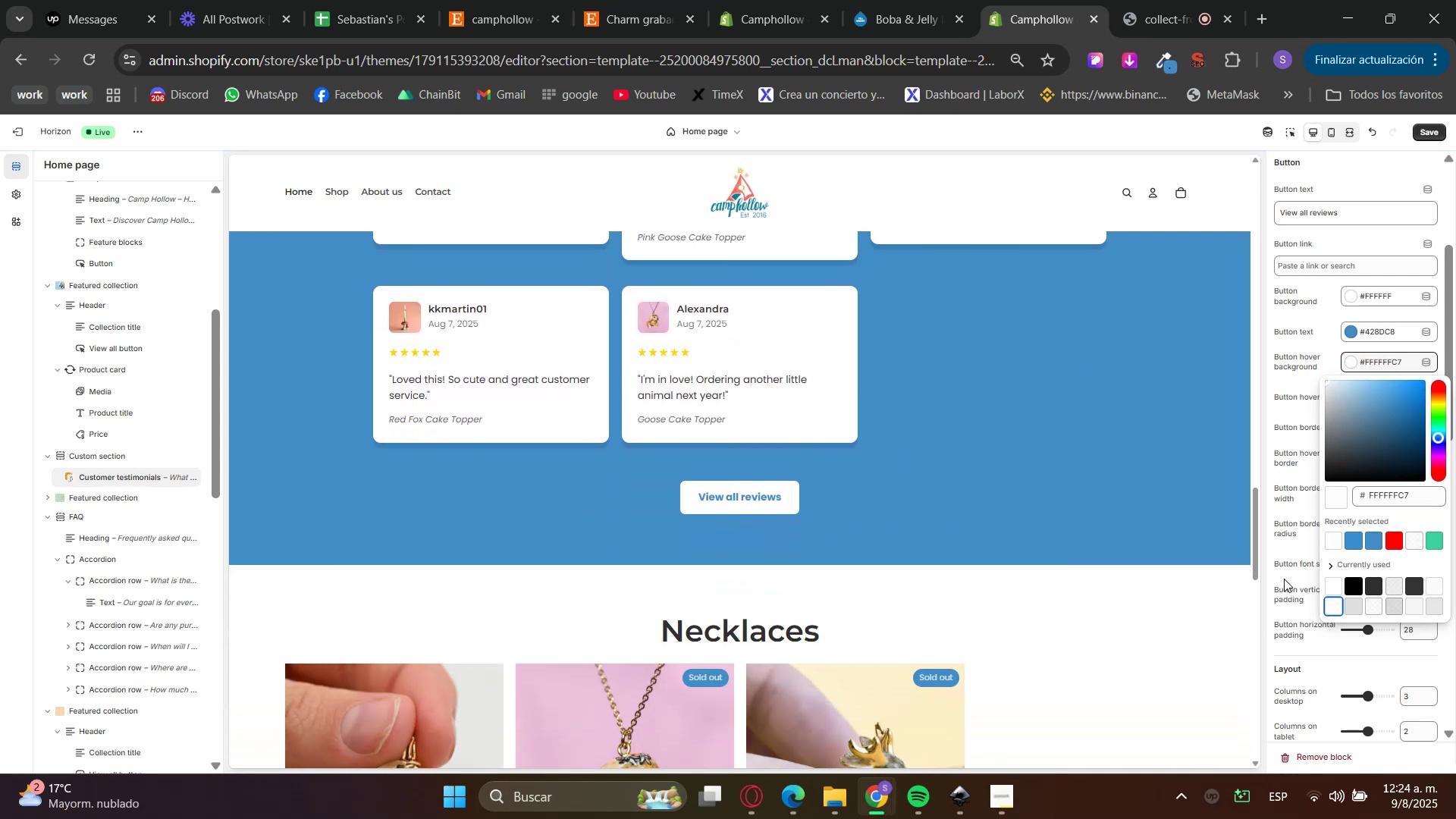 
left_click([1222, 597])
 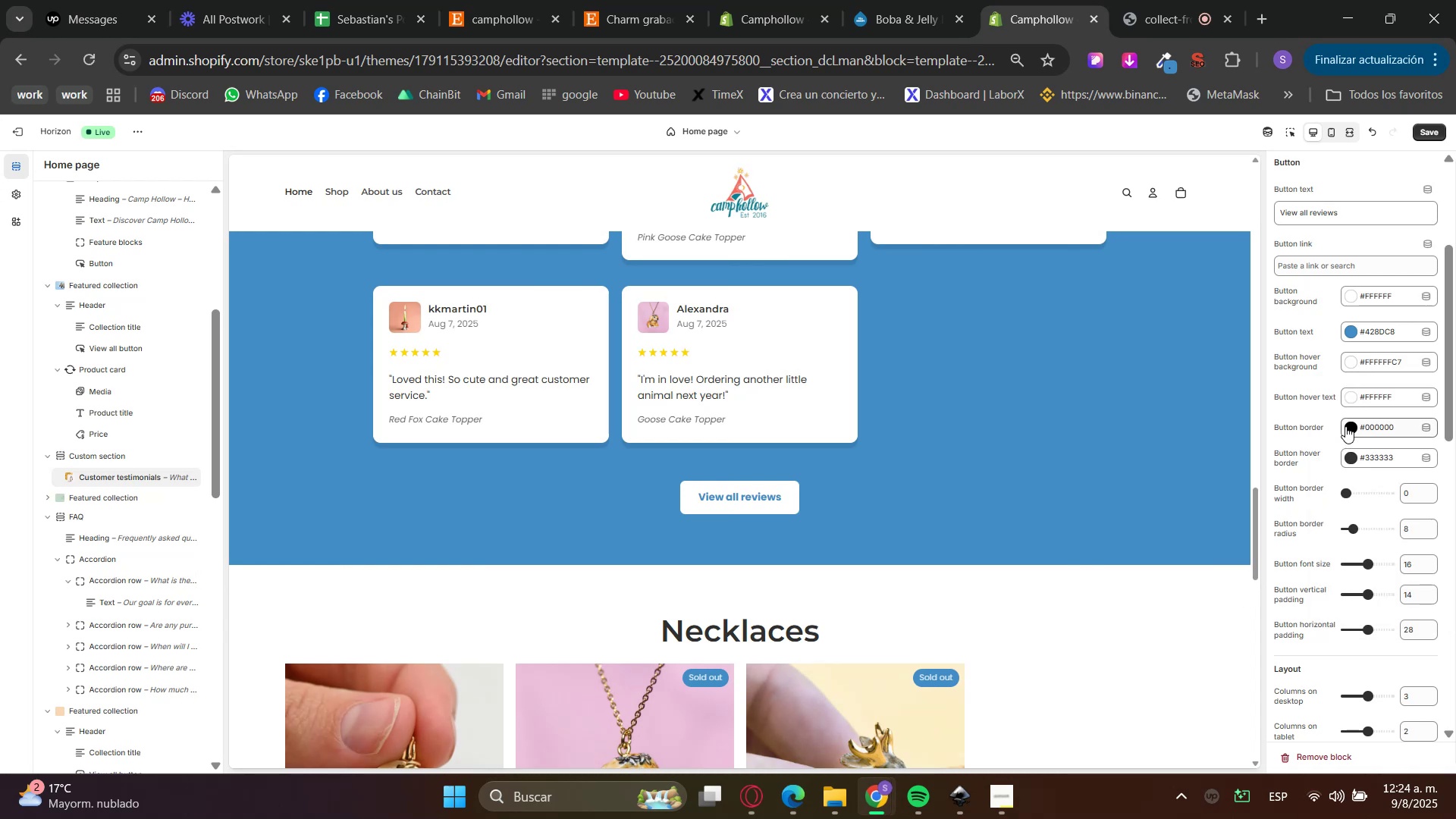 
left_click([1345, 426])
 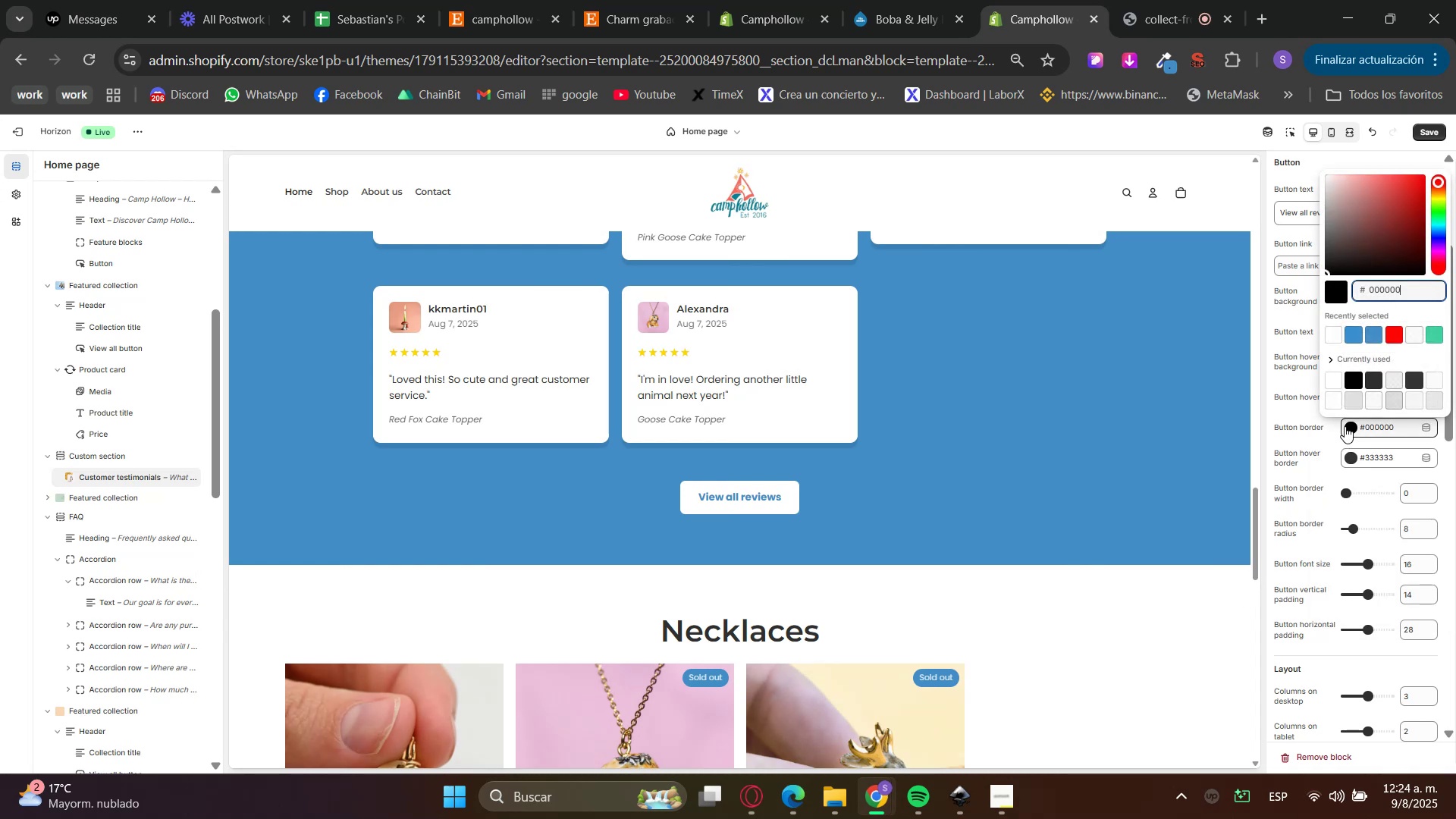 
left_click([1326, 436])
 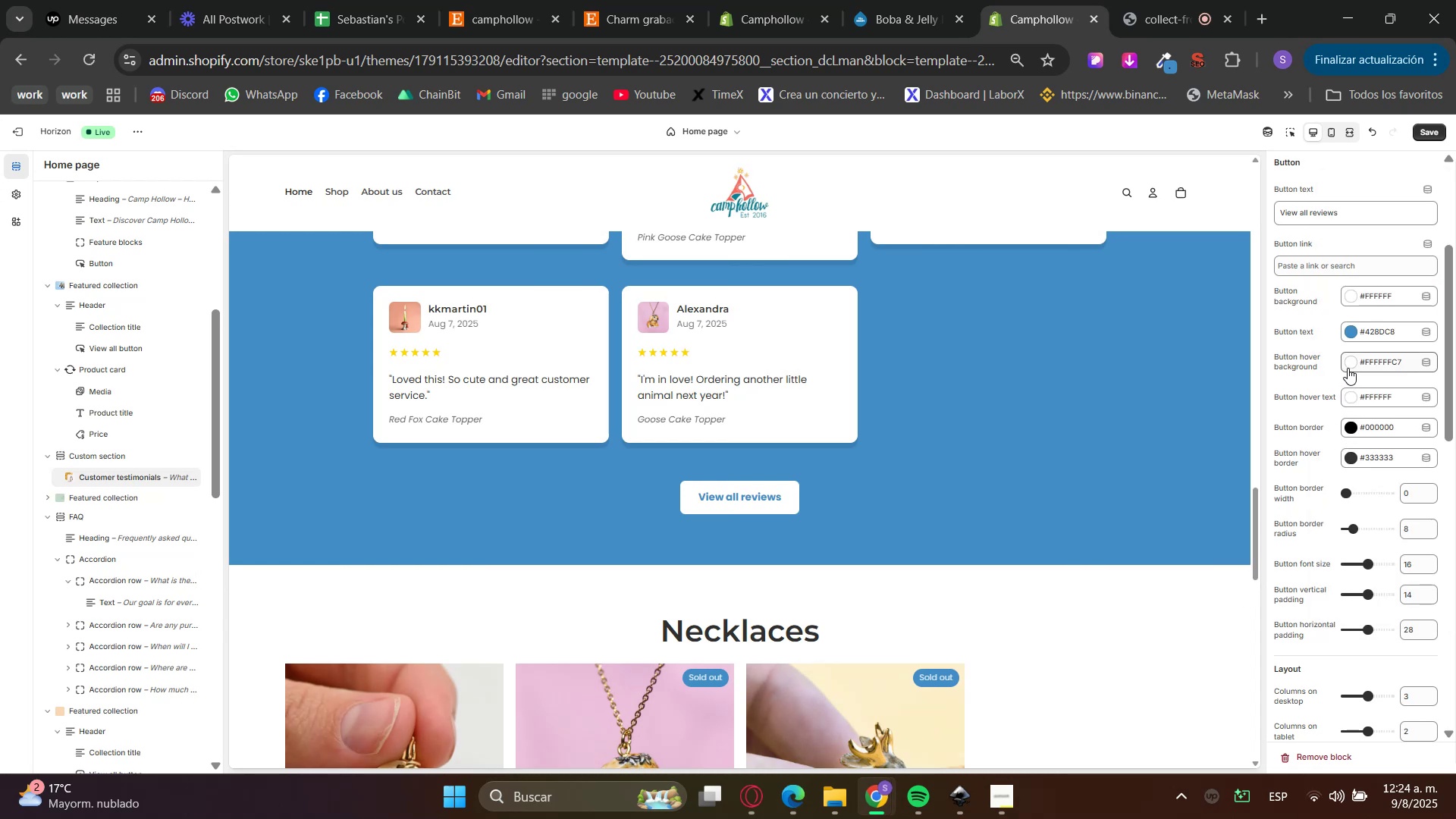 
left_click([1351, 401])
 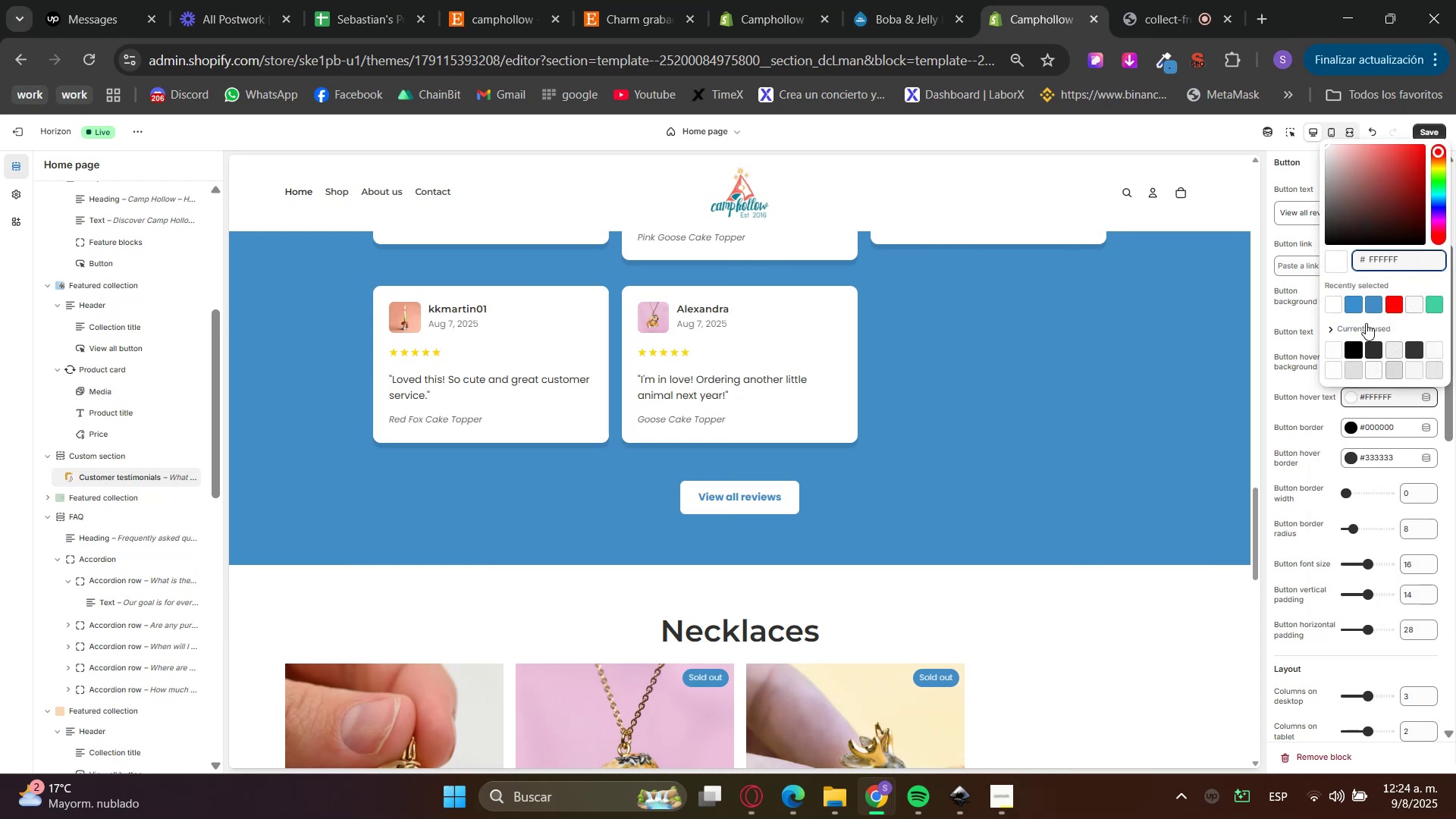 
left_click([1354, 309])
 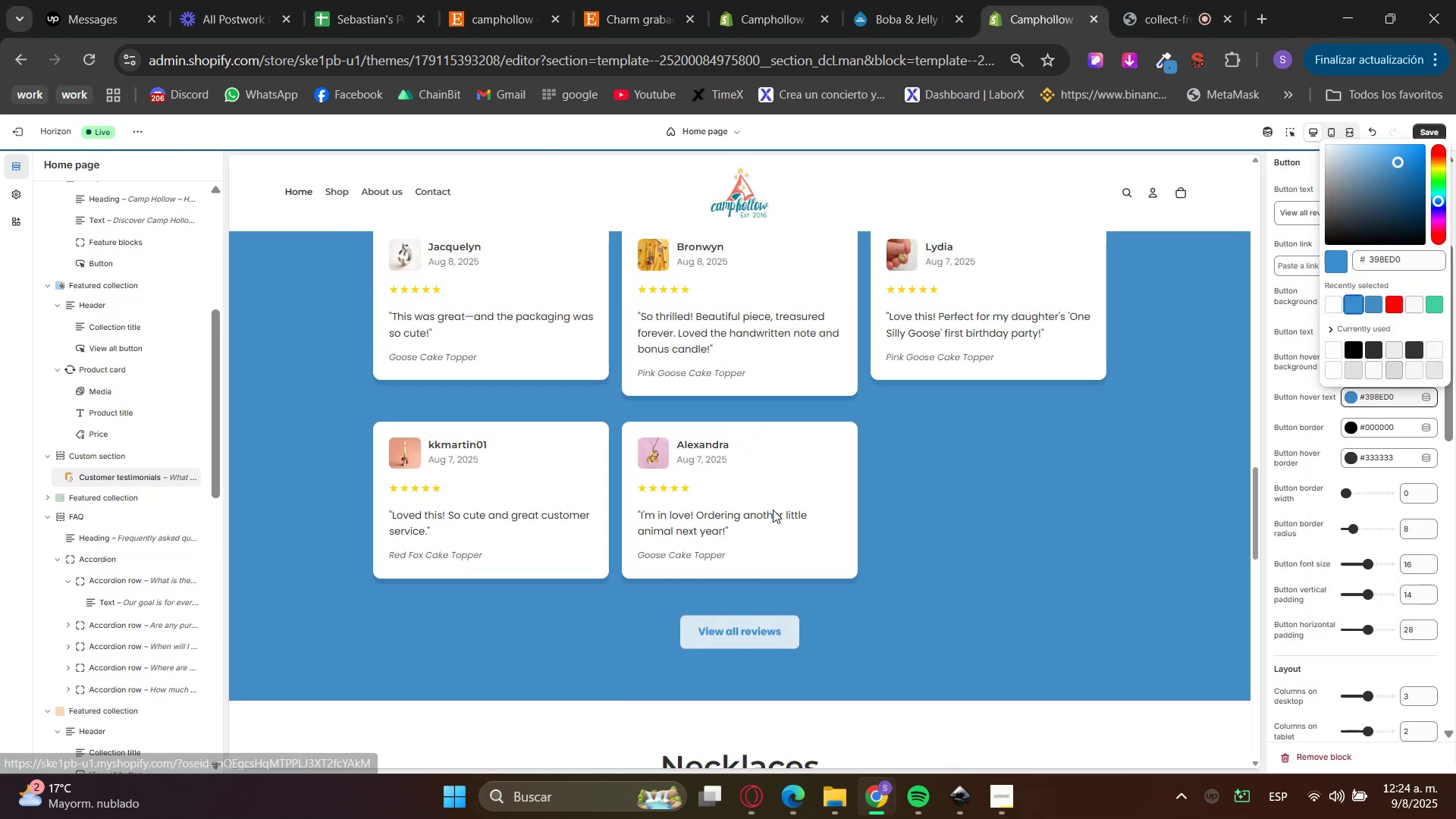 
scroll: coordinate [829, 670], scroll_direction: down, amount: 2.0
 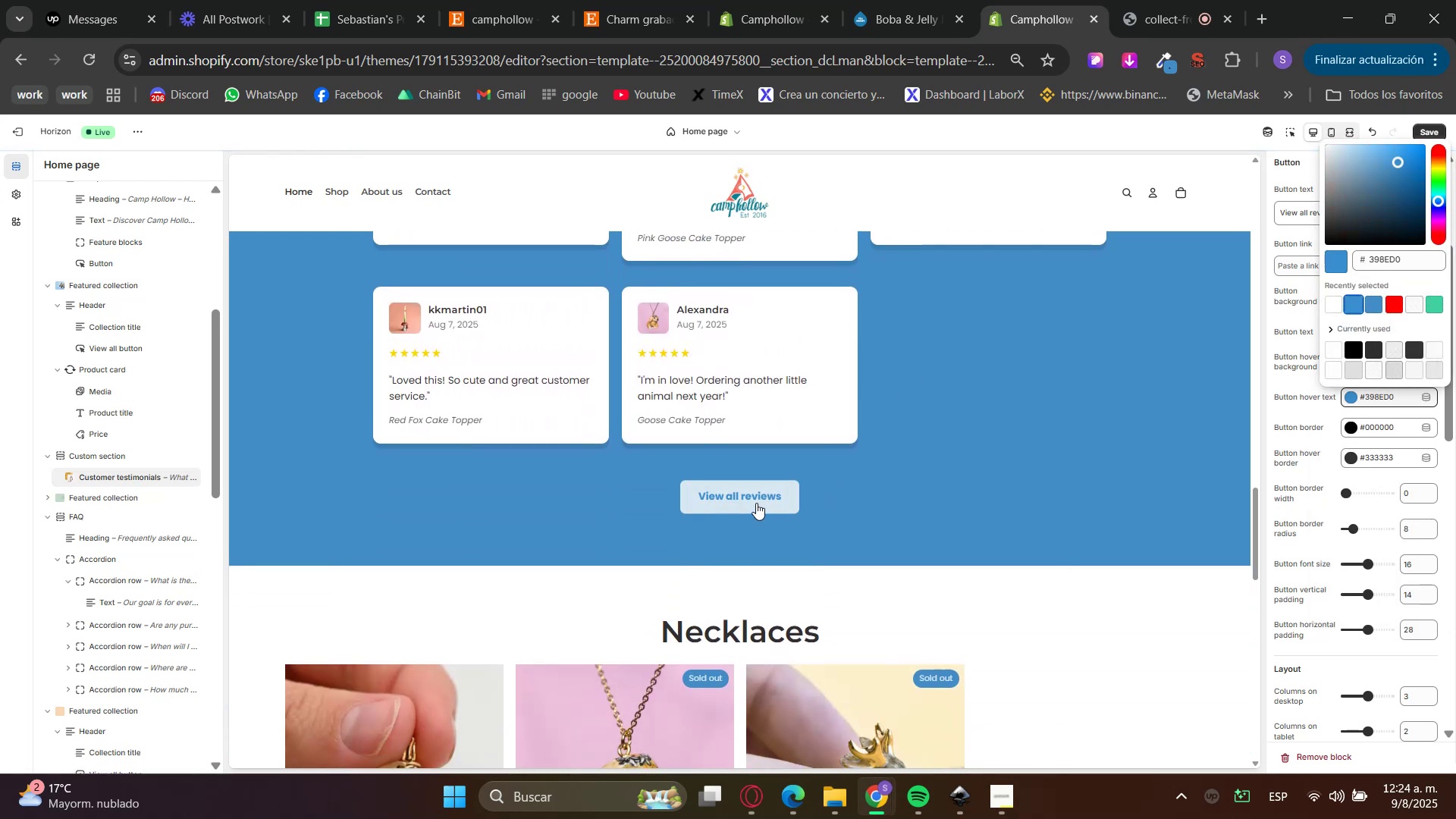 
left_click([891, 517])
 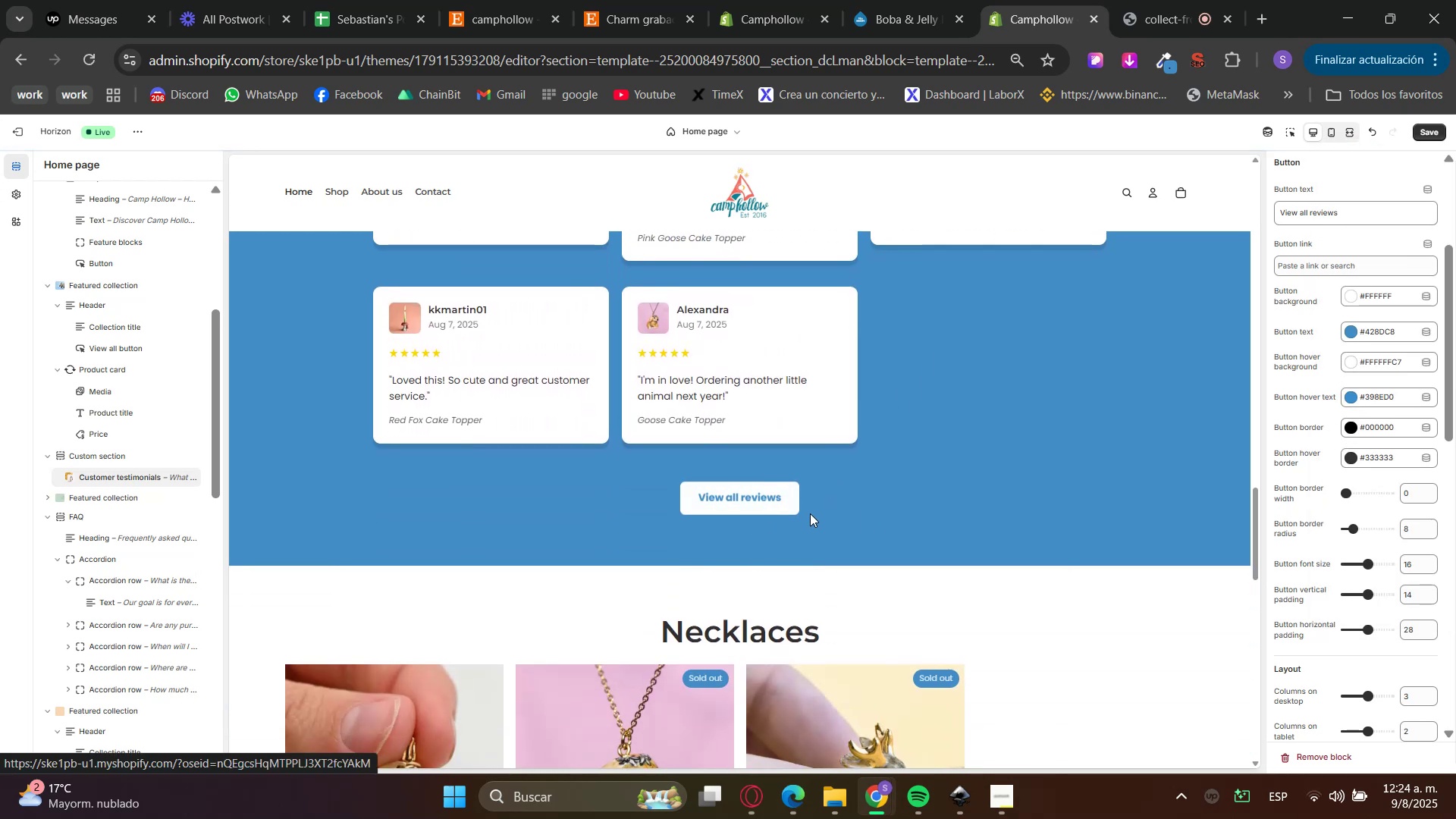 
scroll: coordinate [990, 554], scroll_direction: down, amount: 4.0
 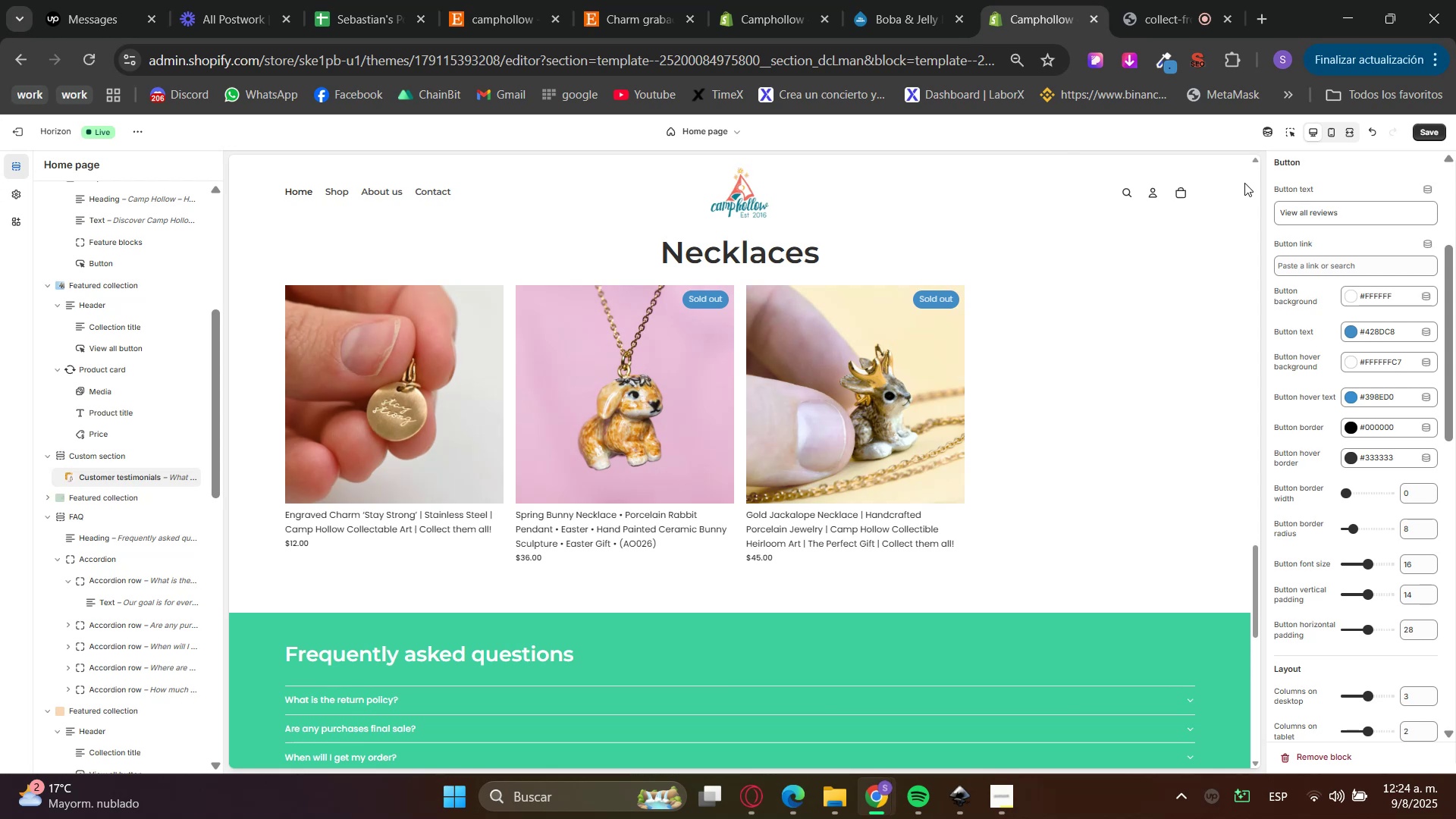 
left_click([1297, 132])
 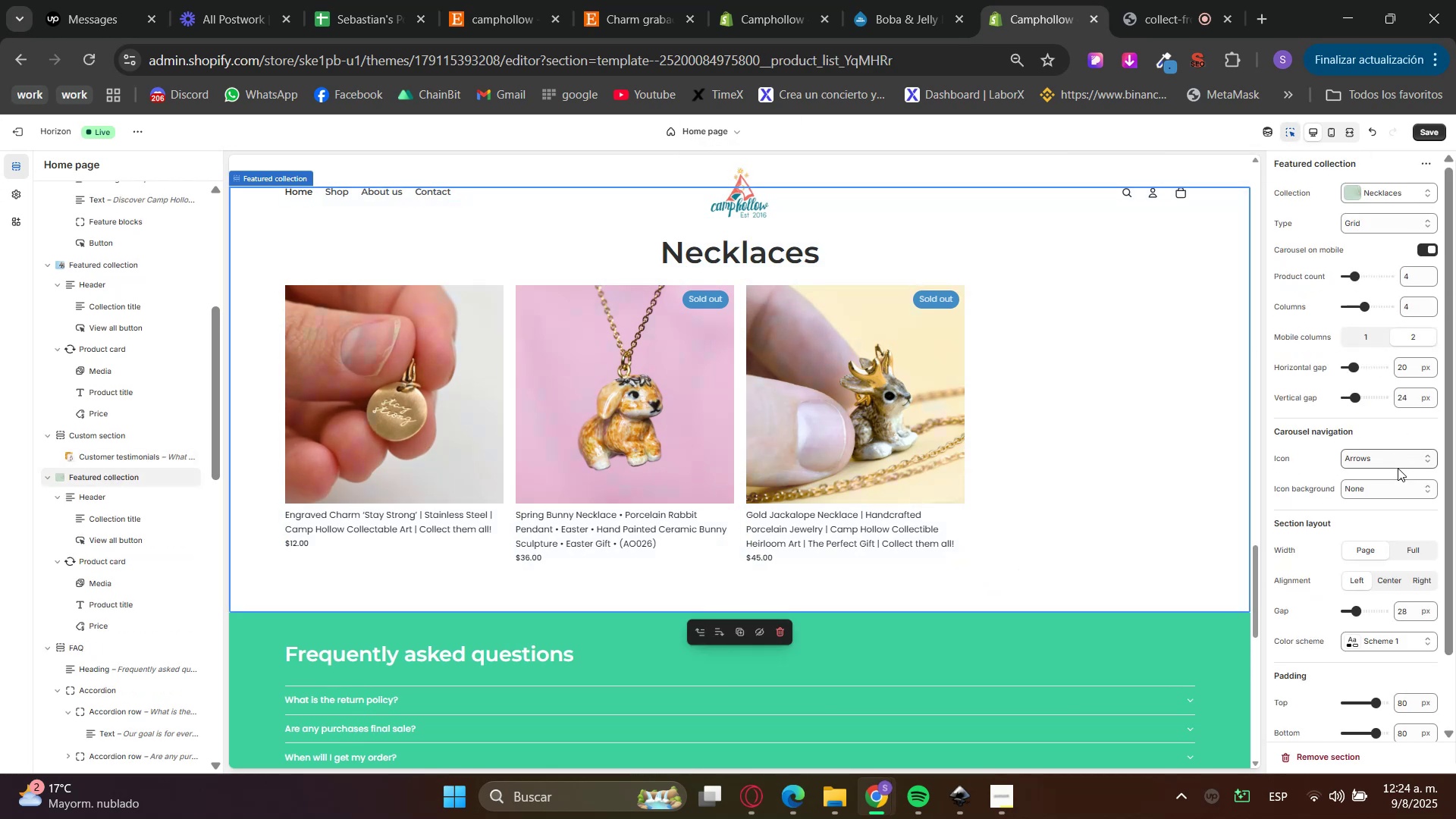 
scroll: coordinate [1389, 489], scroll_direction: down, amount: 1.0
 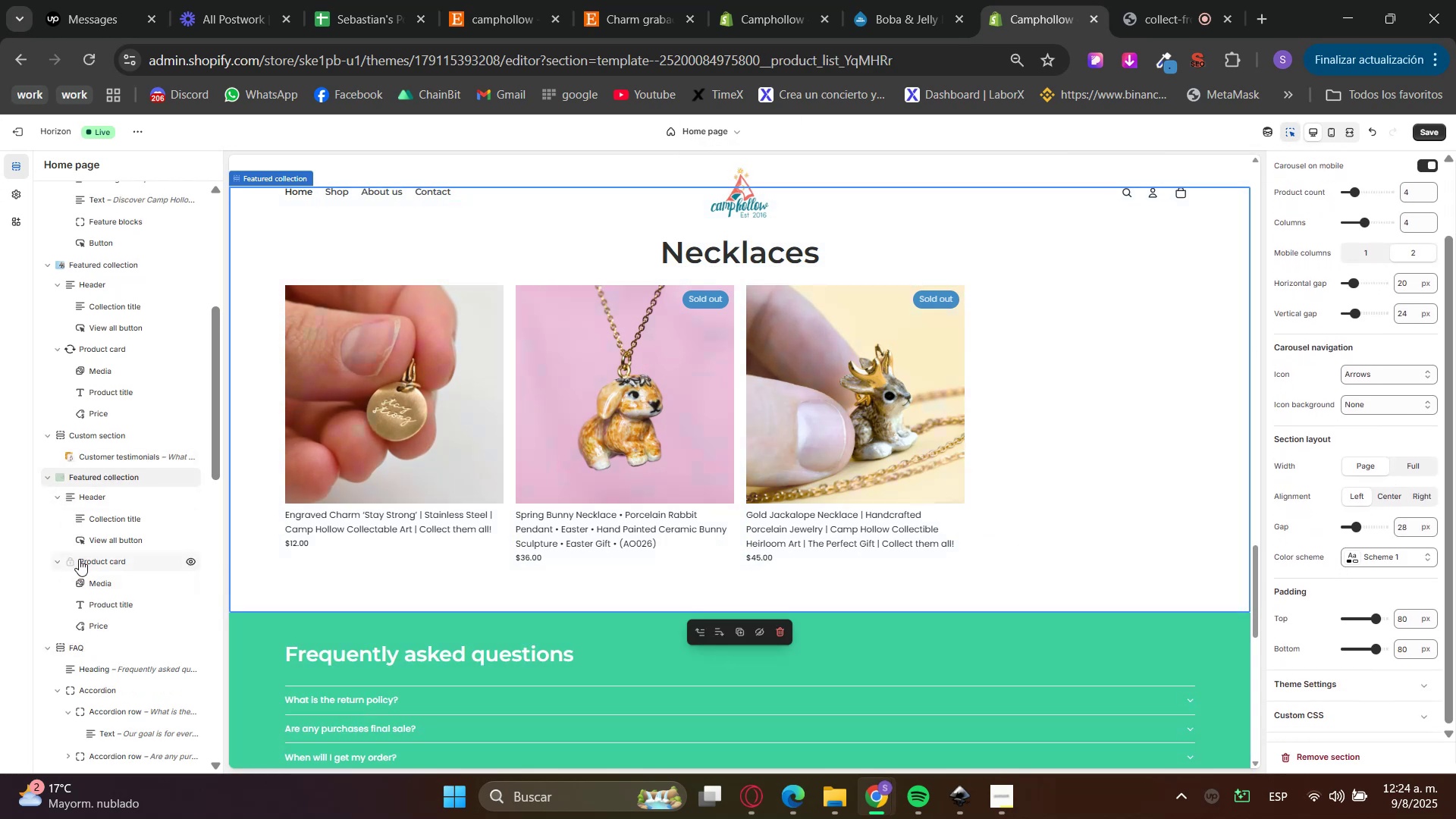 
wait(5.81)
 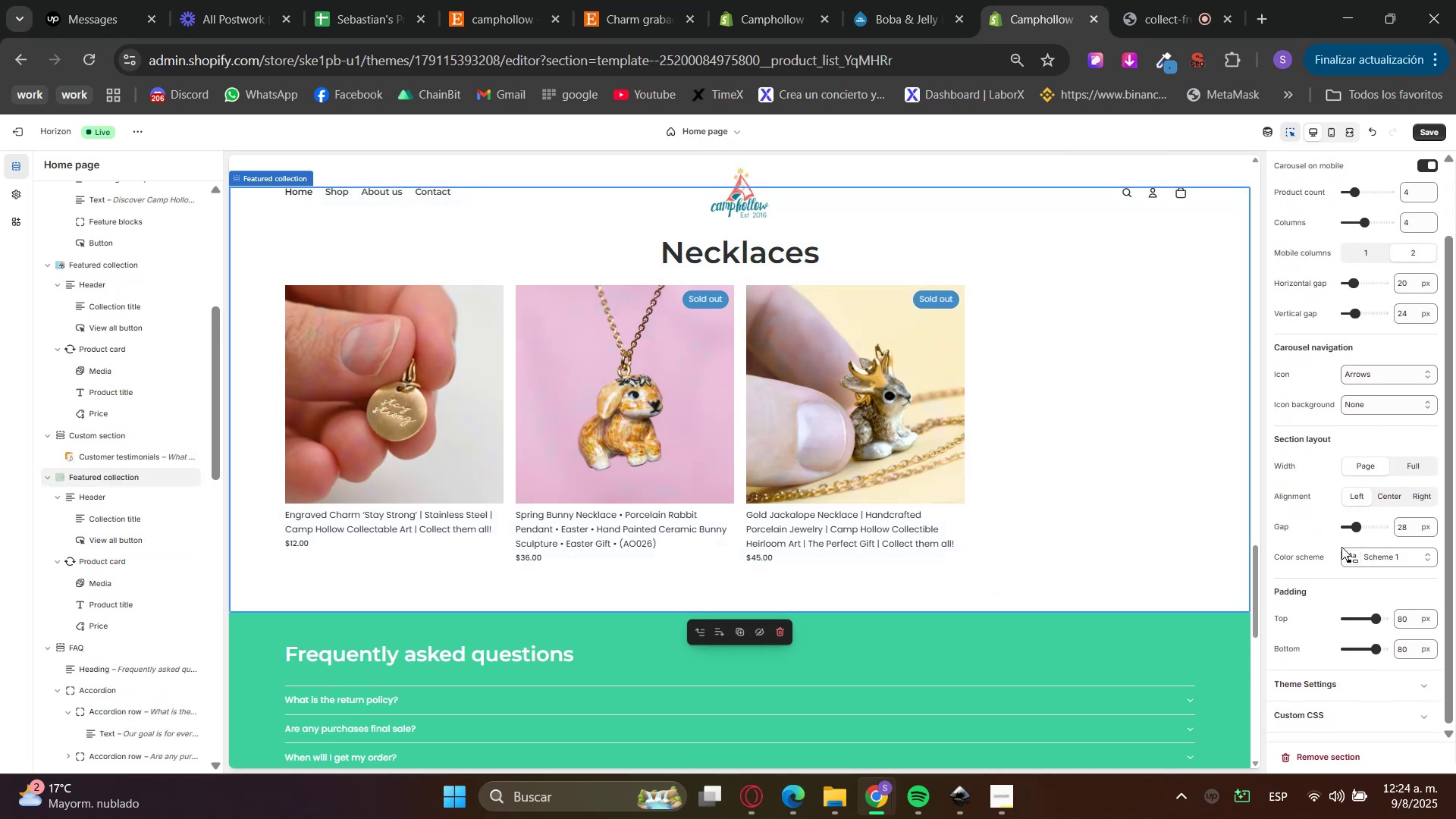 
left_click([103, 540])
 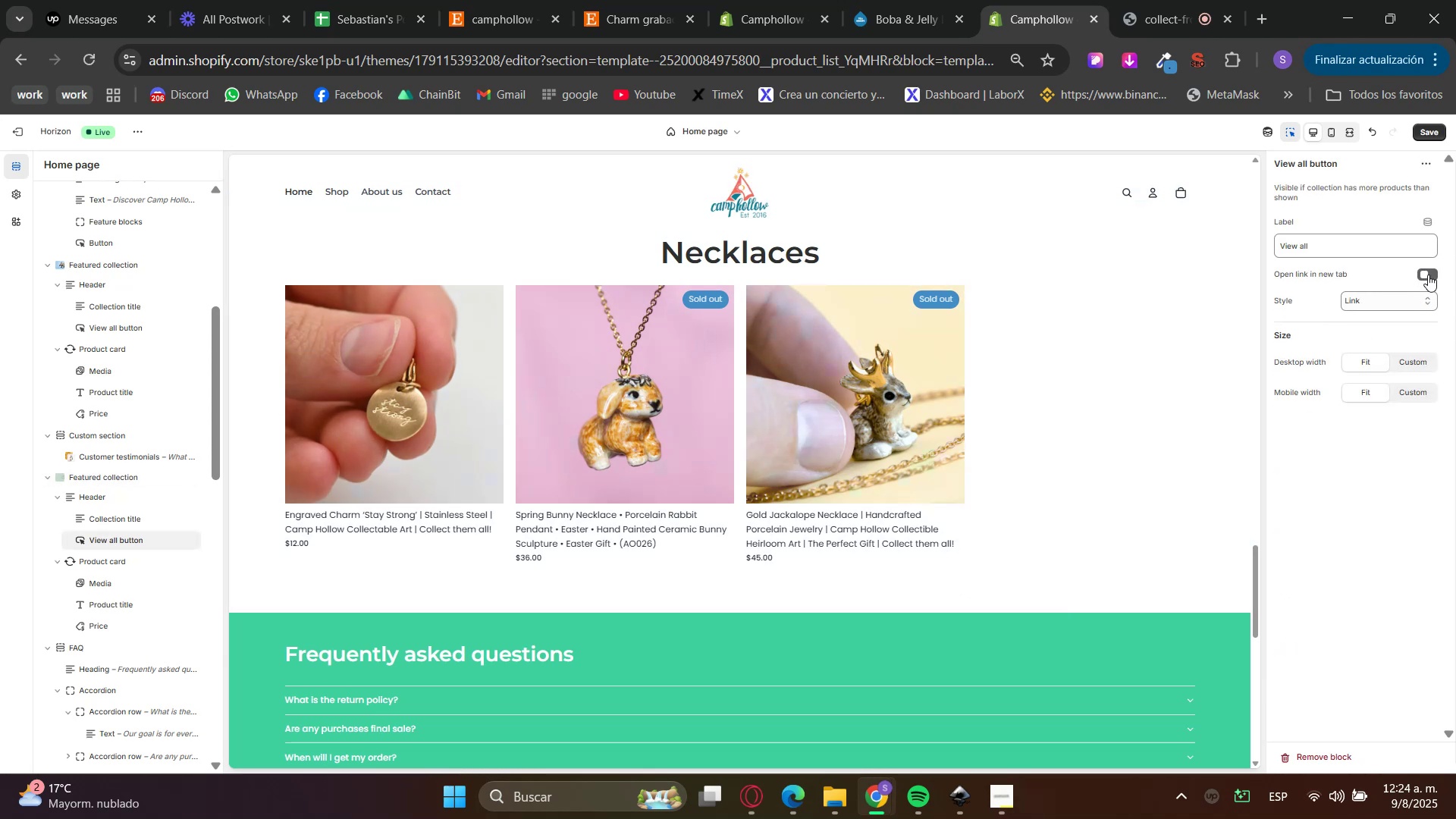 
left_click([1428, 275])
 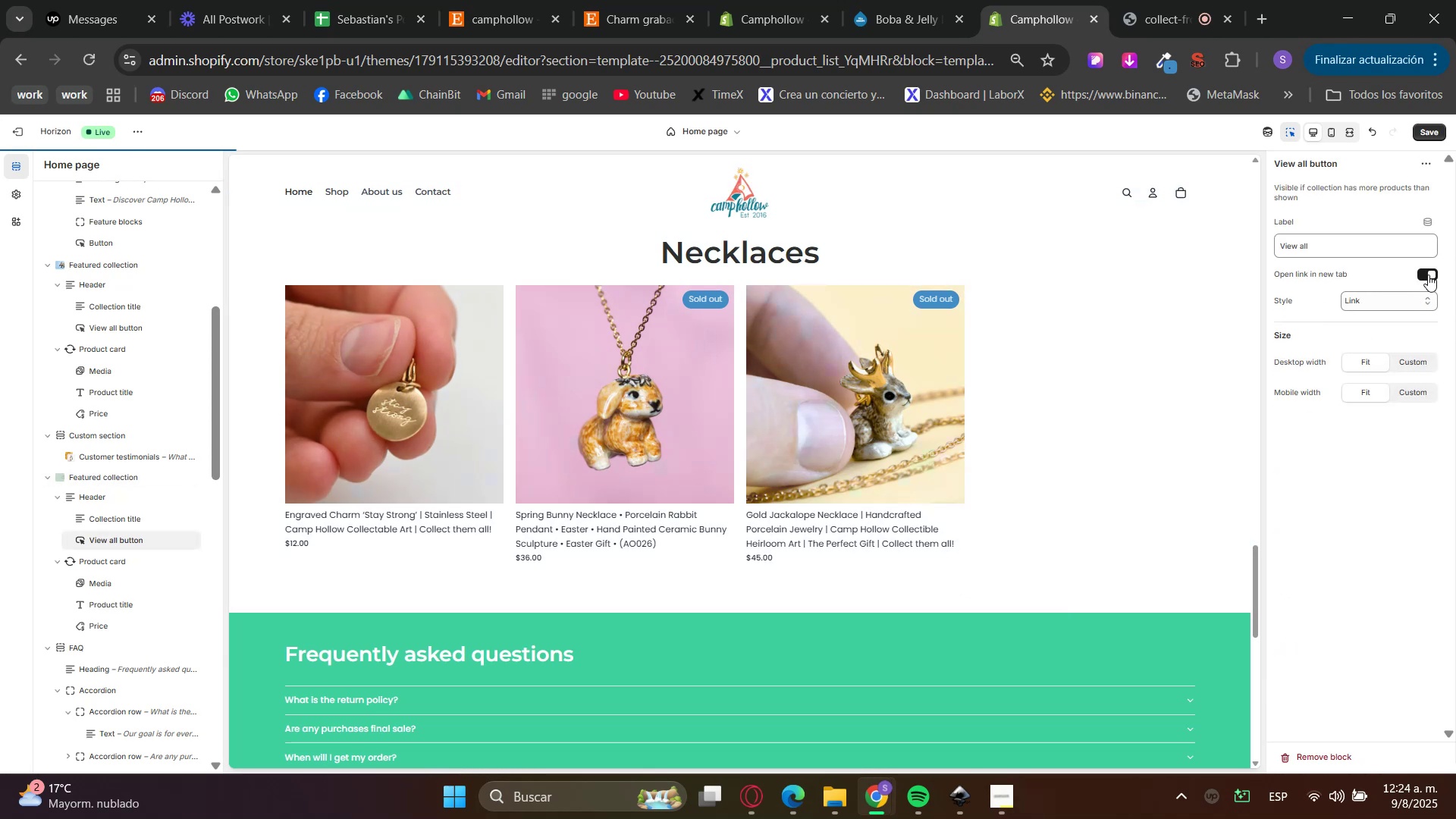 
left_click([1428, 275])
 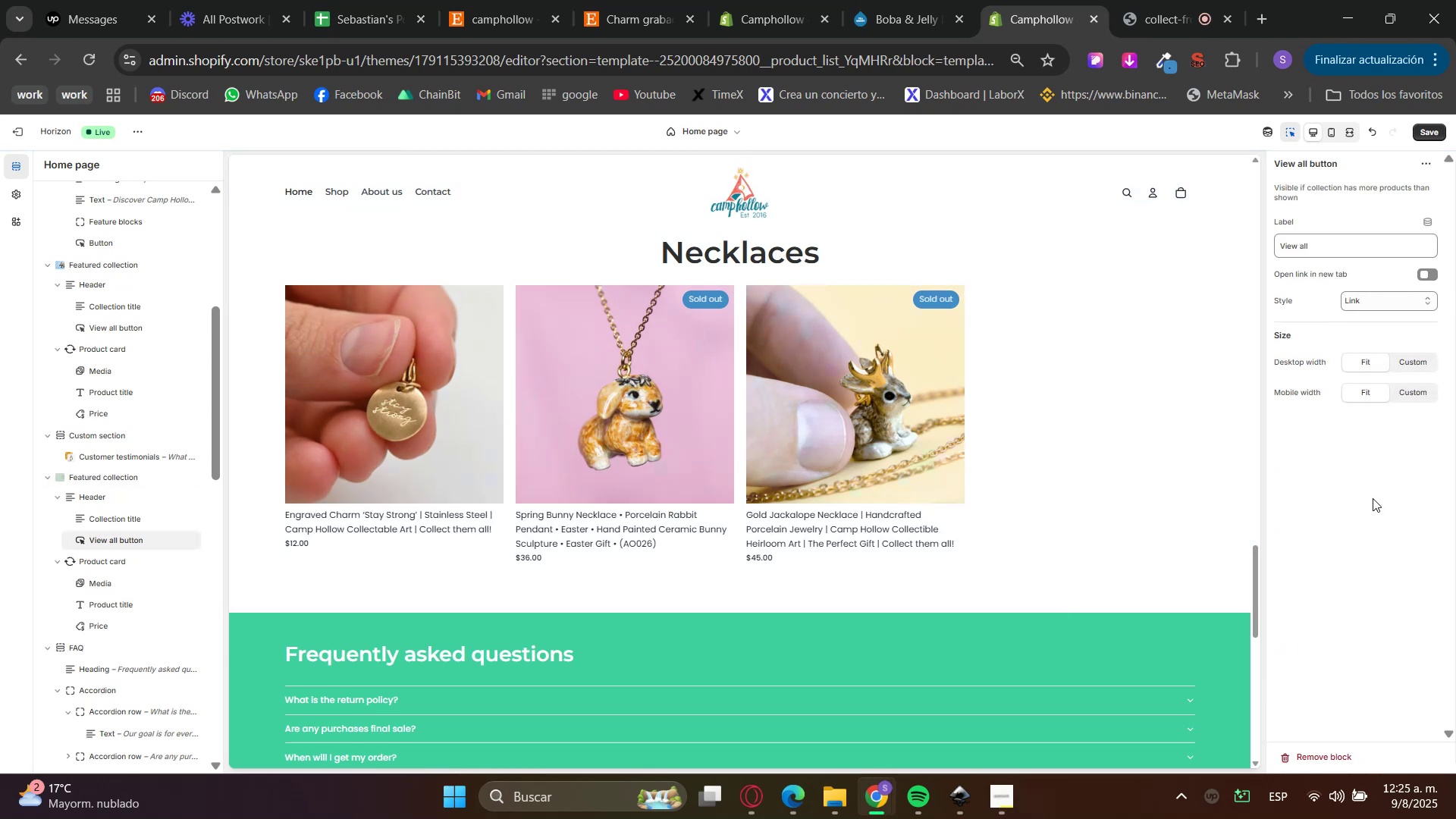 
scroll: coordinate [1030, 597], scroll_direction: up, amount: 7.0
 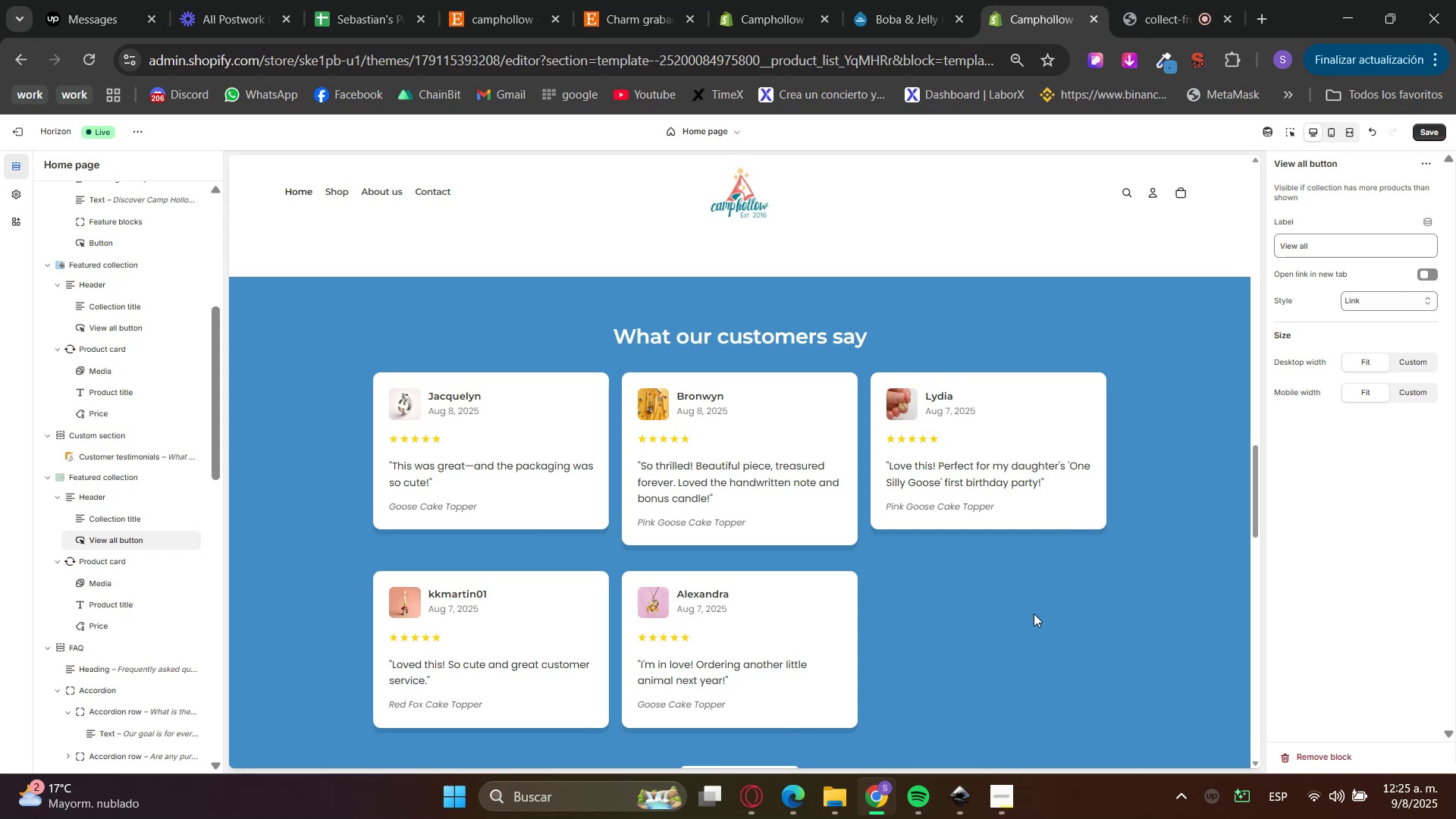 
scroll: coordinate [1034, 613], scroll_direction: down, amount: 2.0
 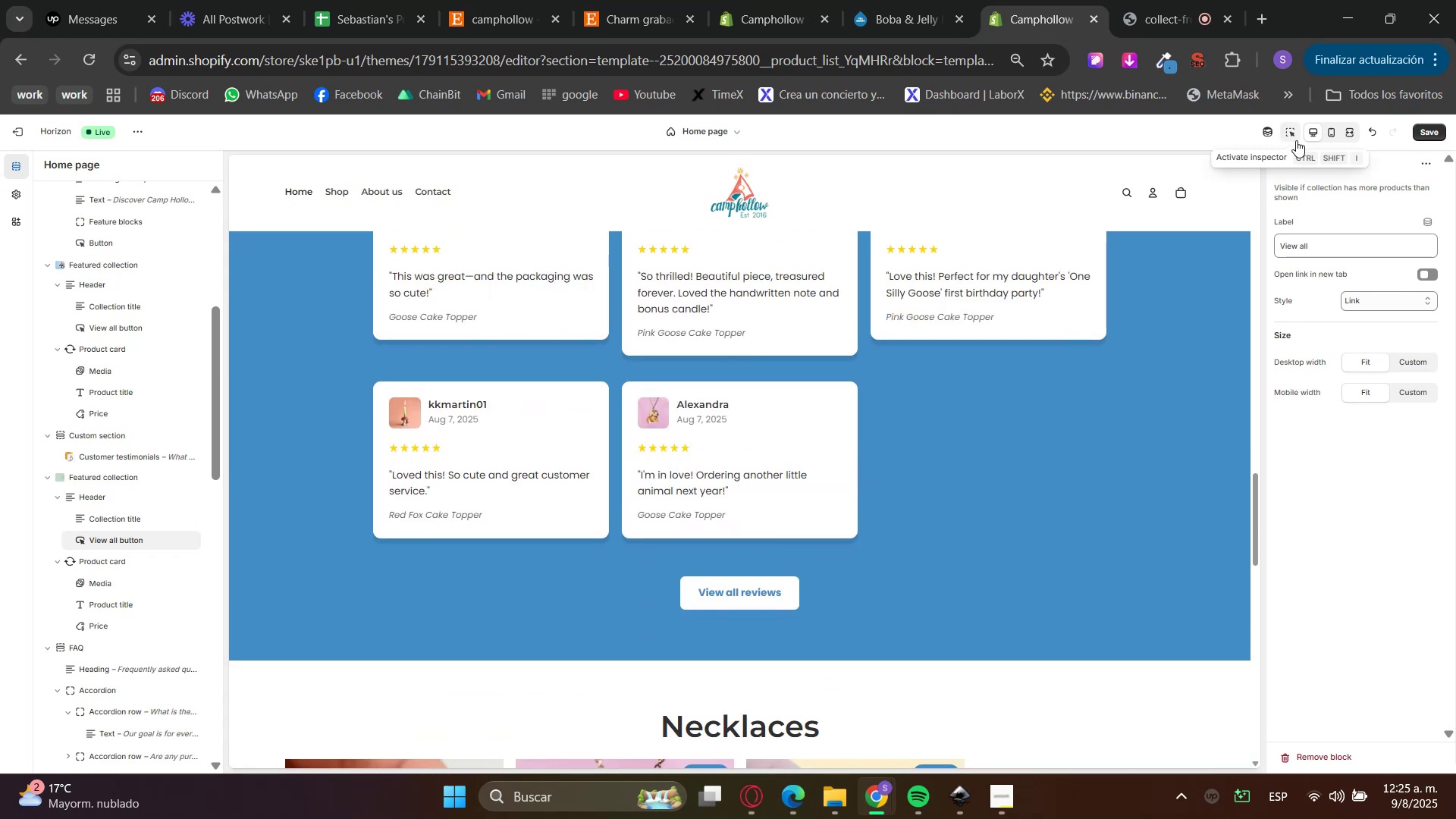 
double_click([934, 605])
 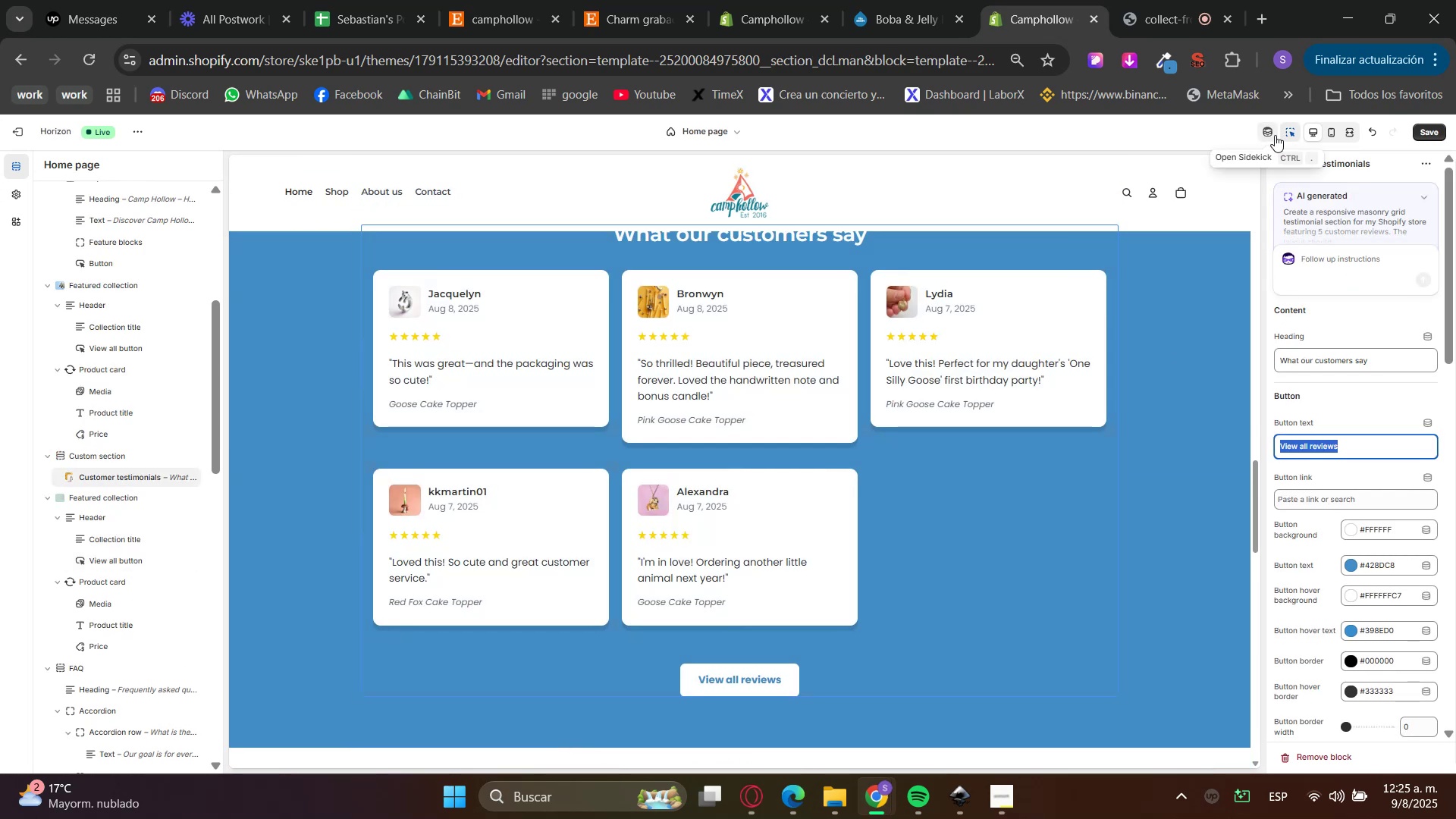 
left_click([1326, 504])
 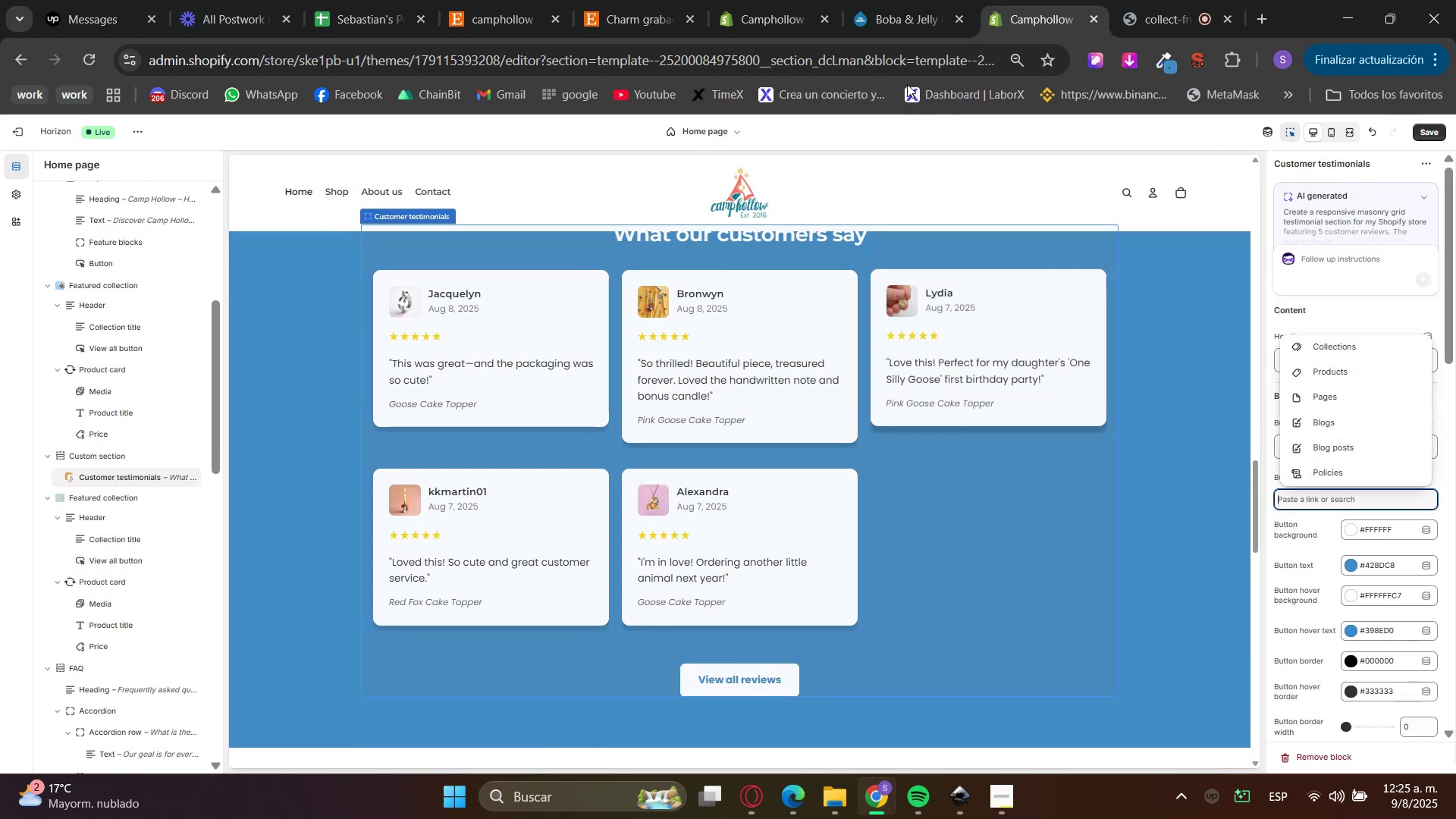 
left_click([686, 0])
 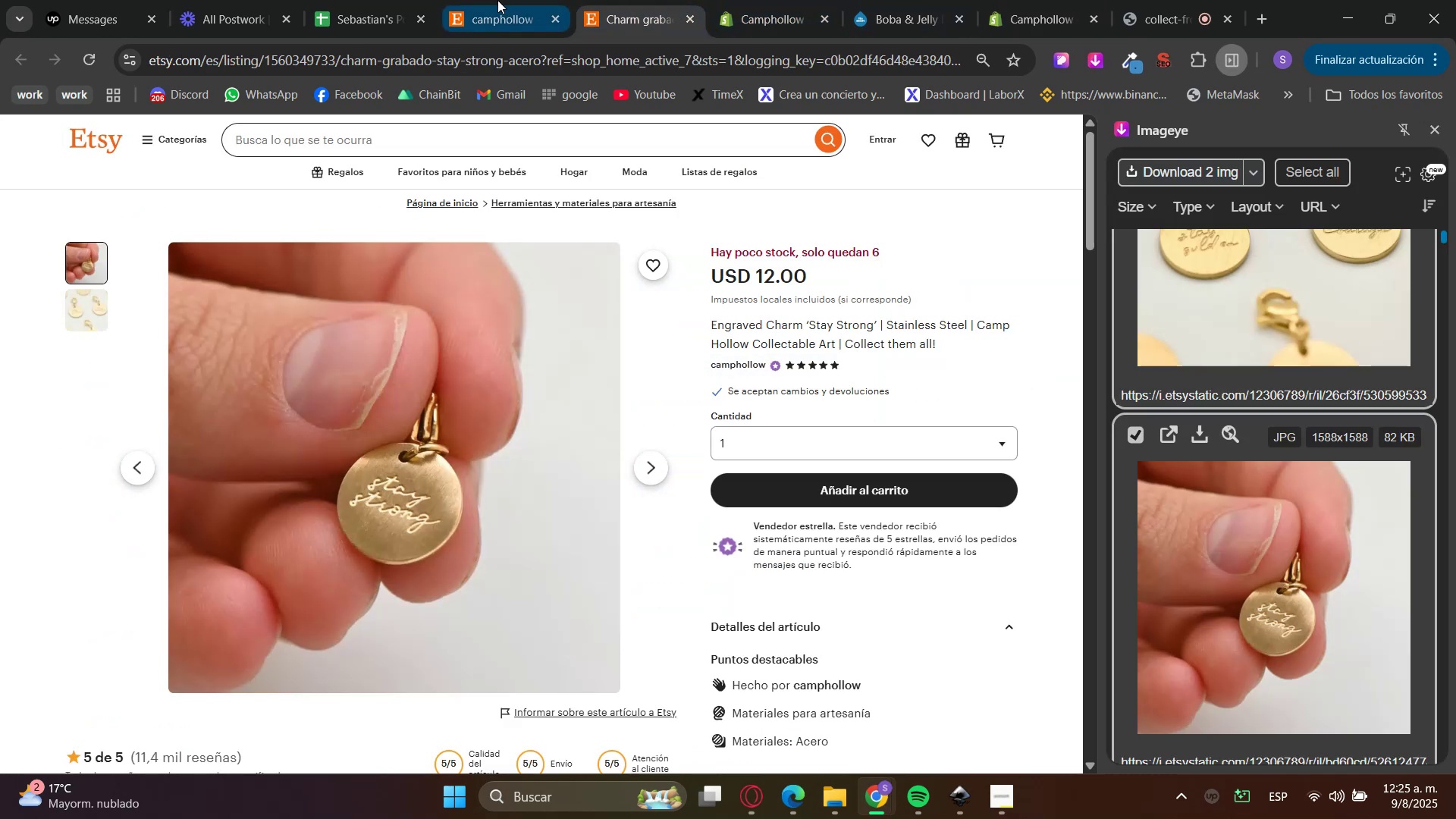 
left_click([497, 0])
 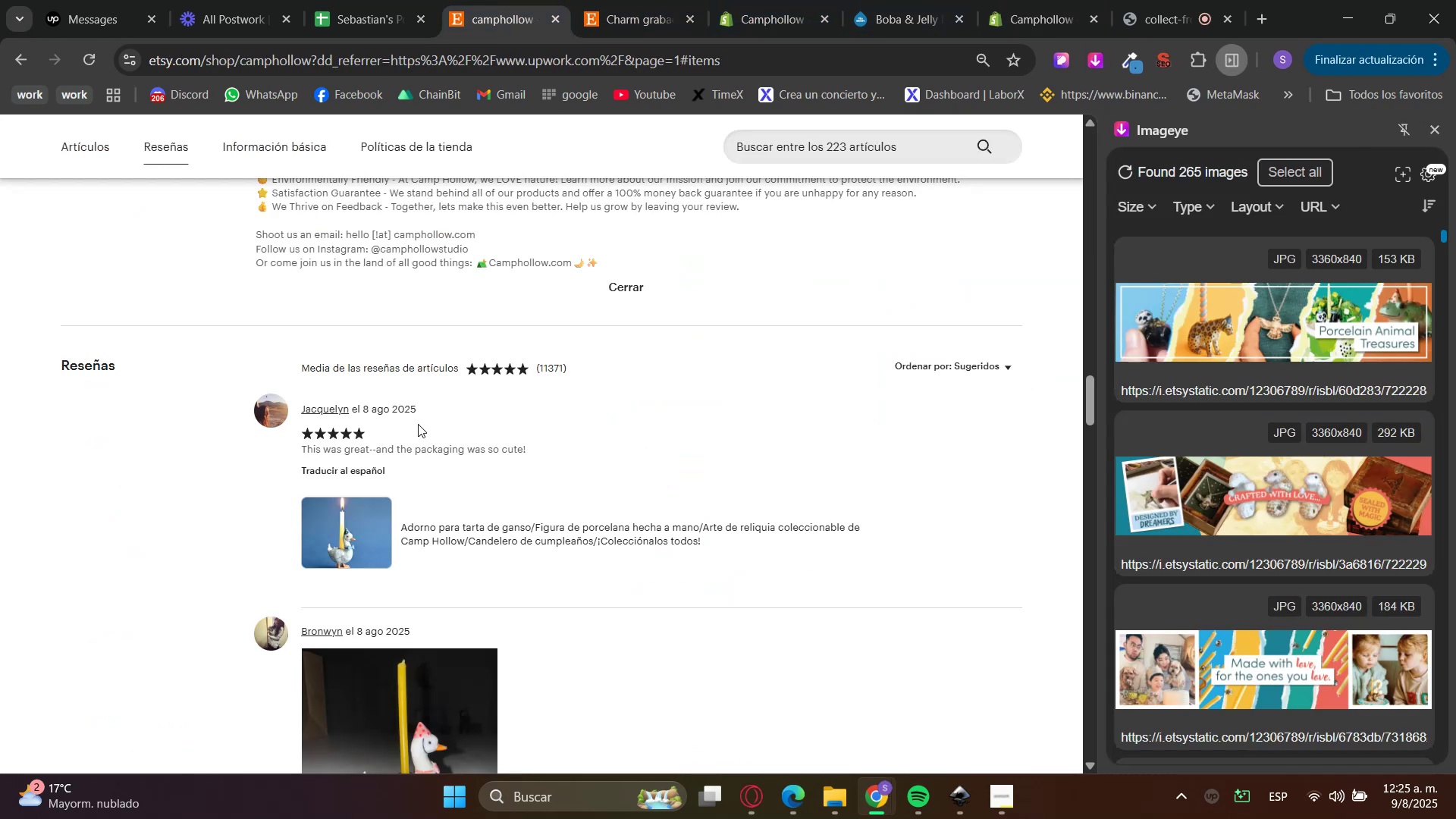 
scroll: coordinate [439, 328], scroll_direction: up, amount: 3.0
 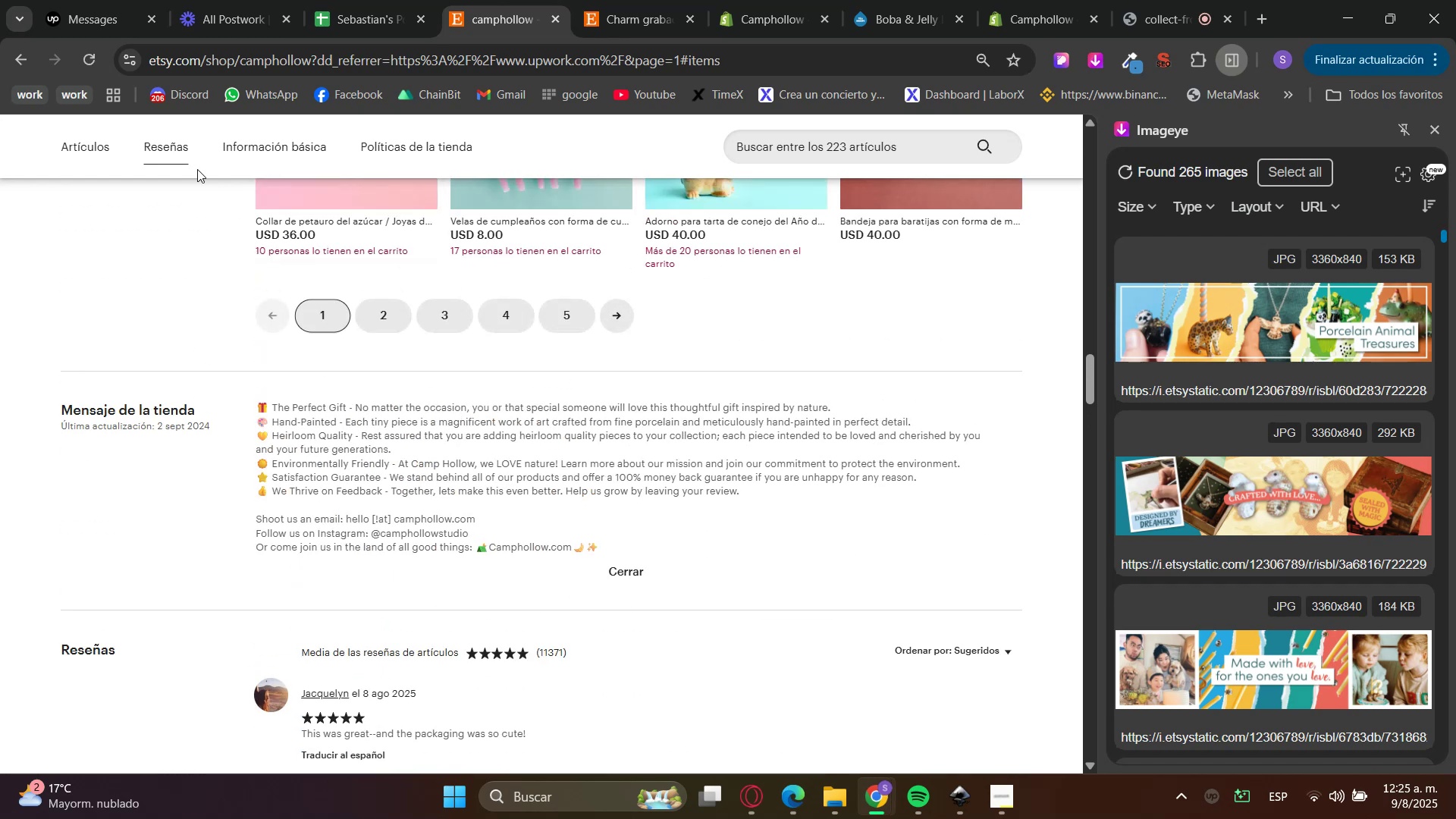 
left_click([174, 137])
 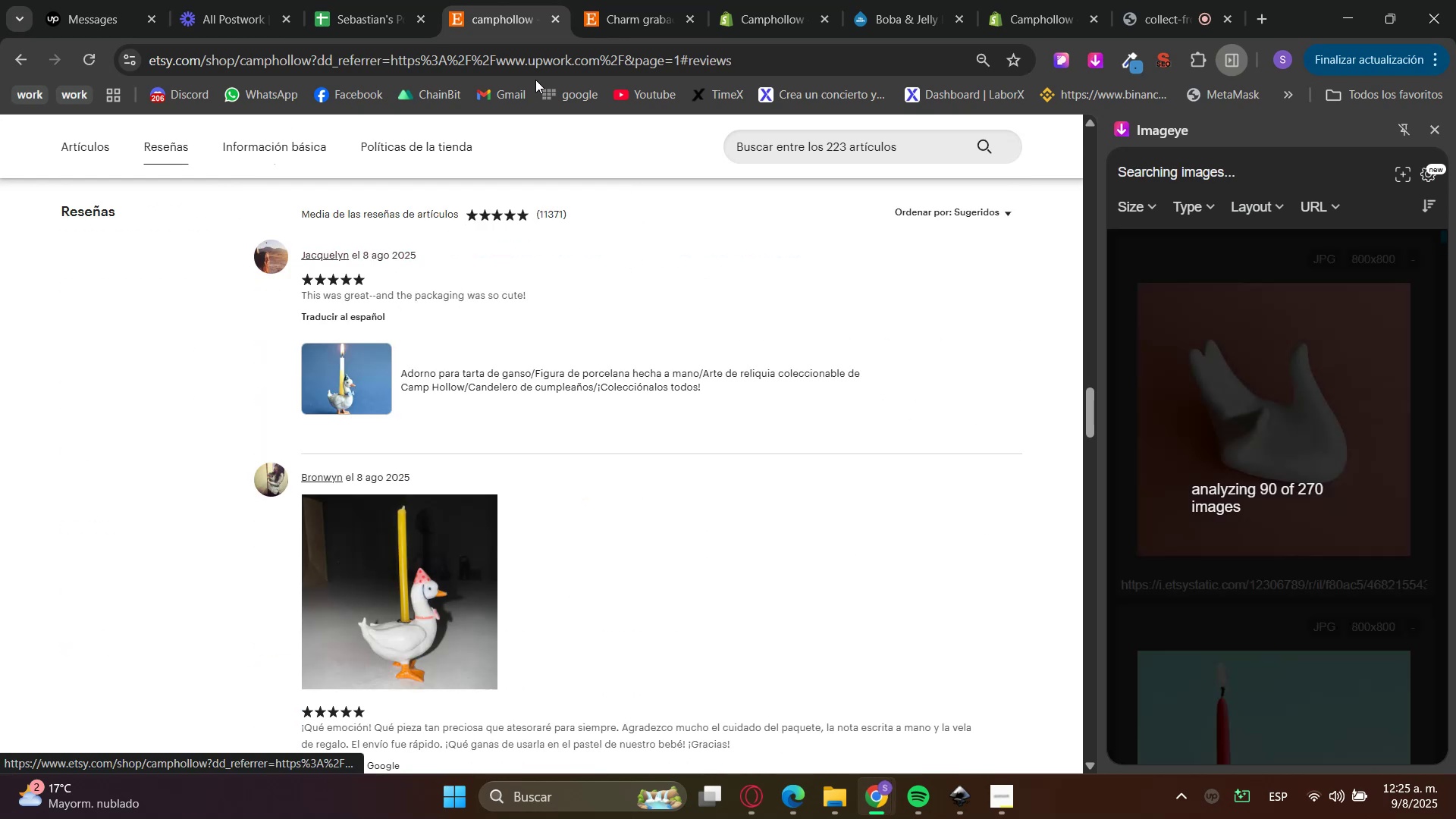 
left_click([544, 64])
 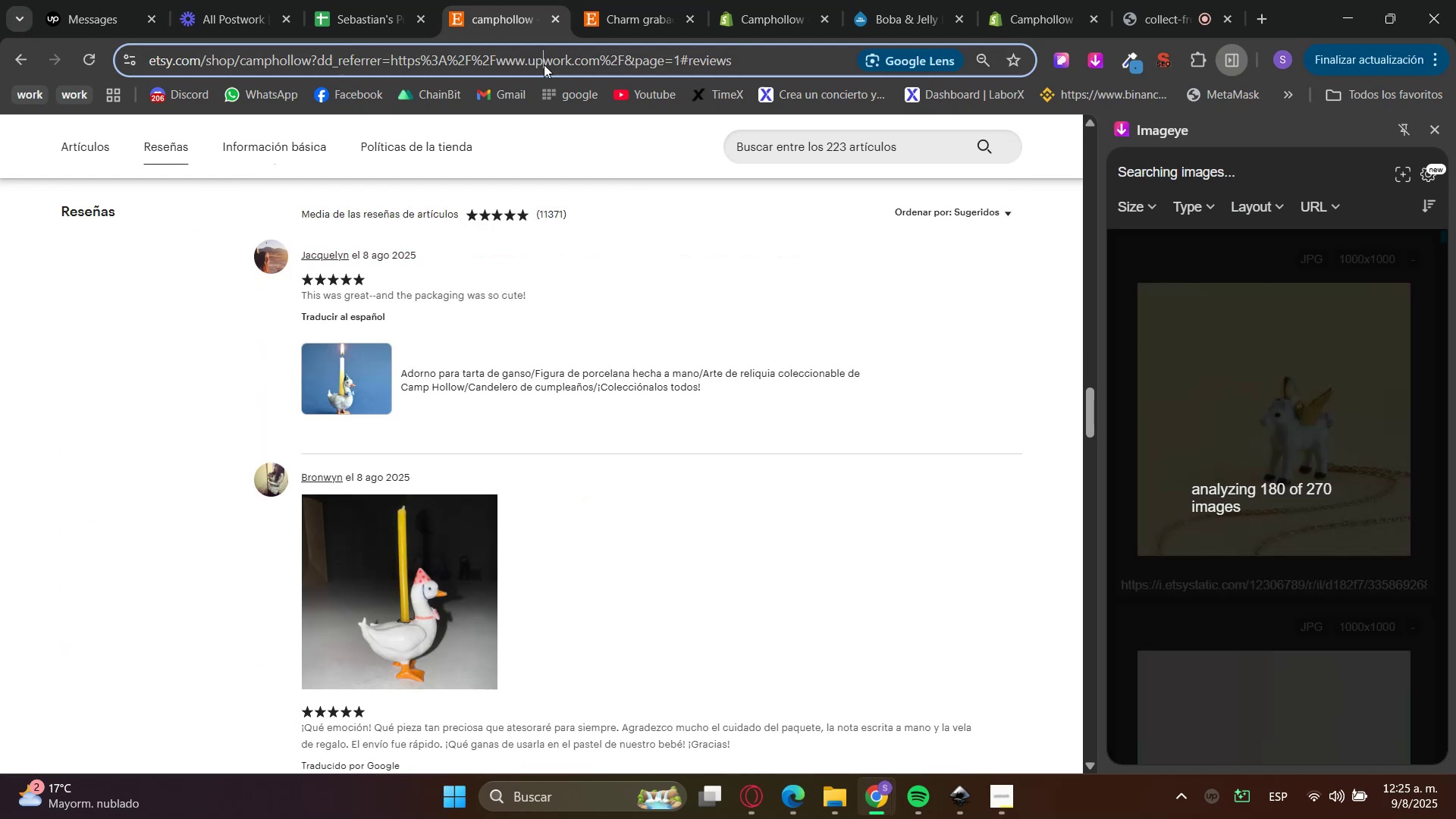 
key(Control+C)
 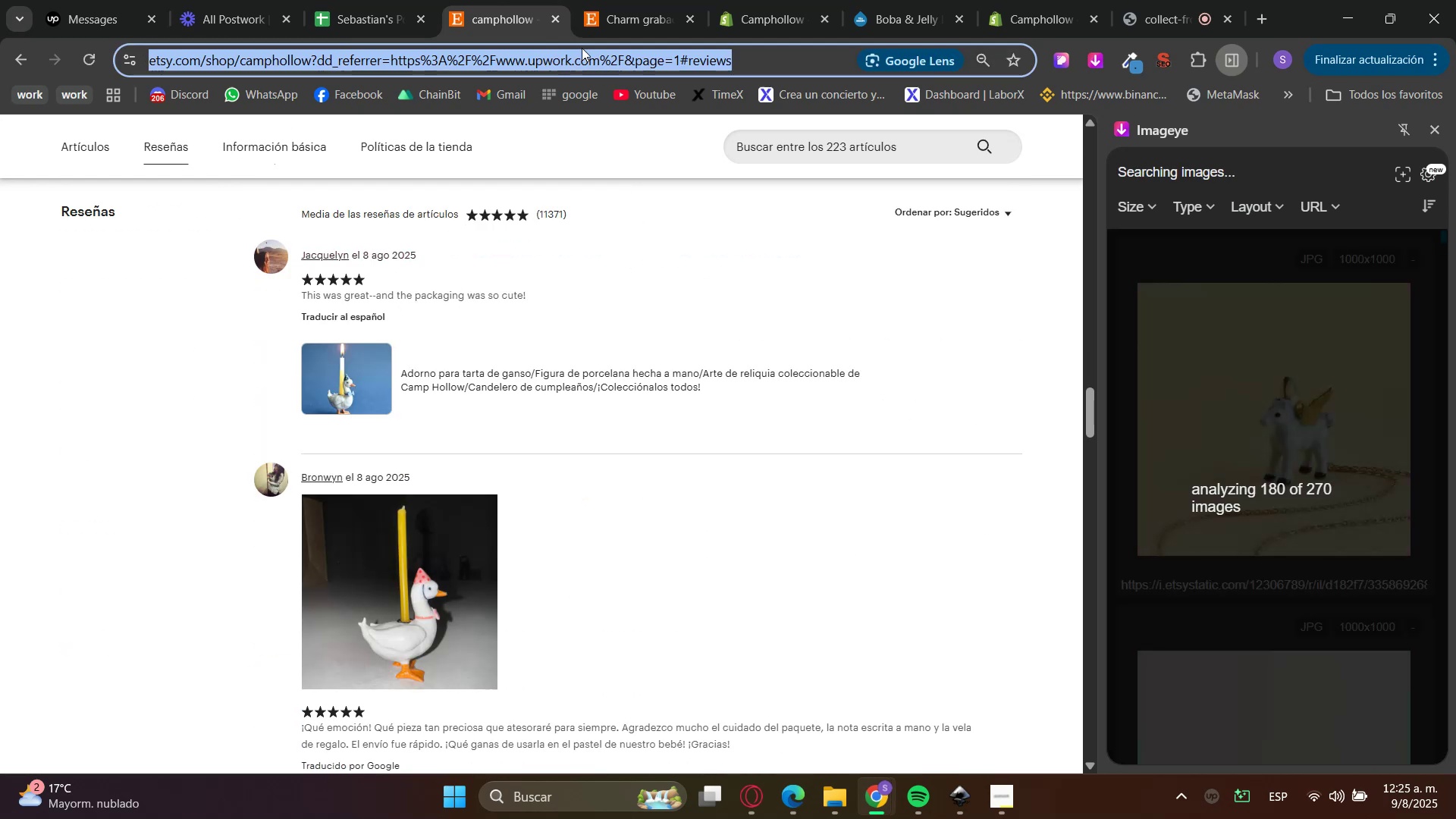 
key(Control+C)
 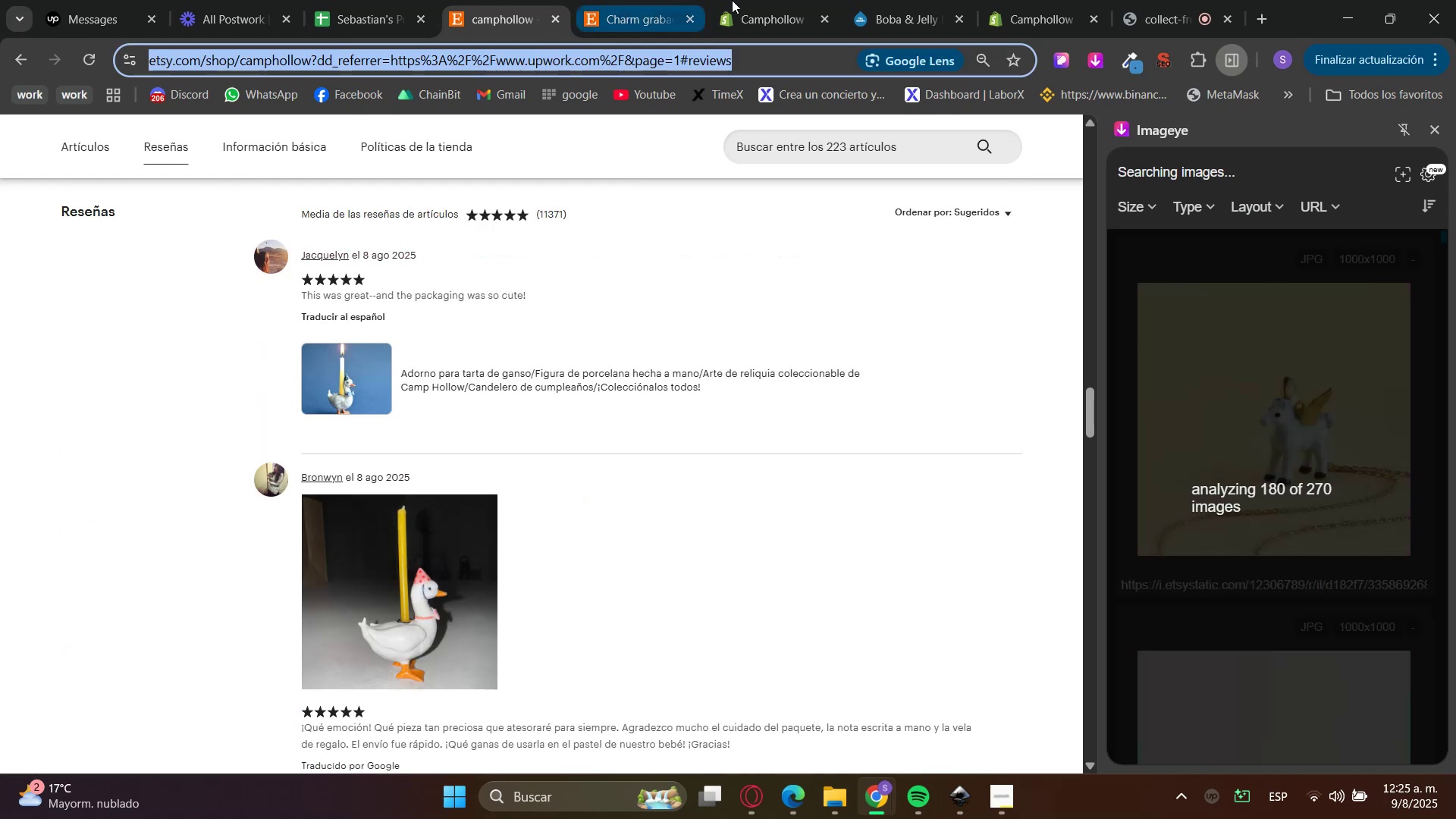 
left_click([780, 0])
 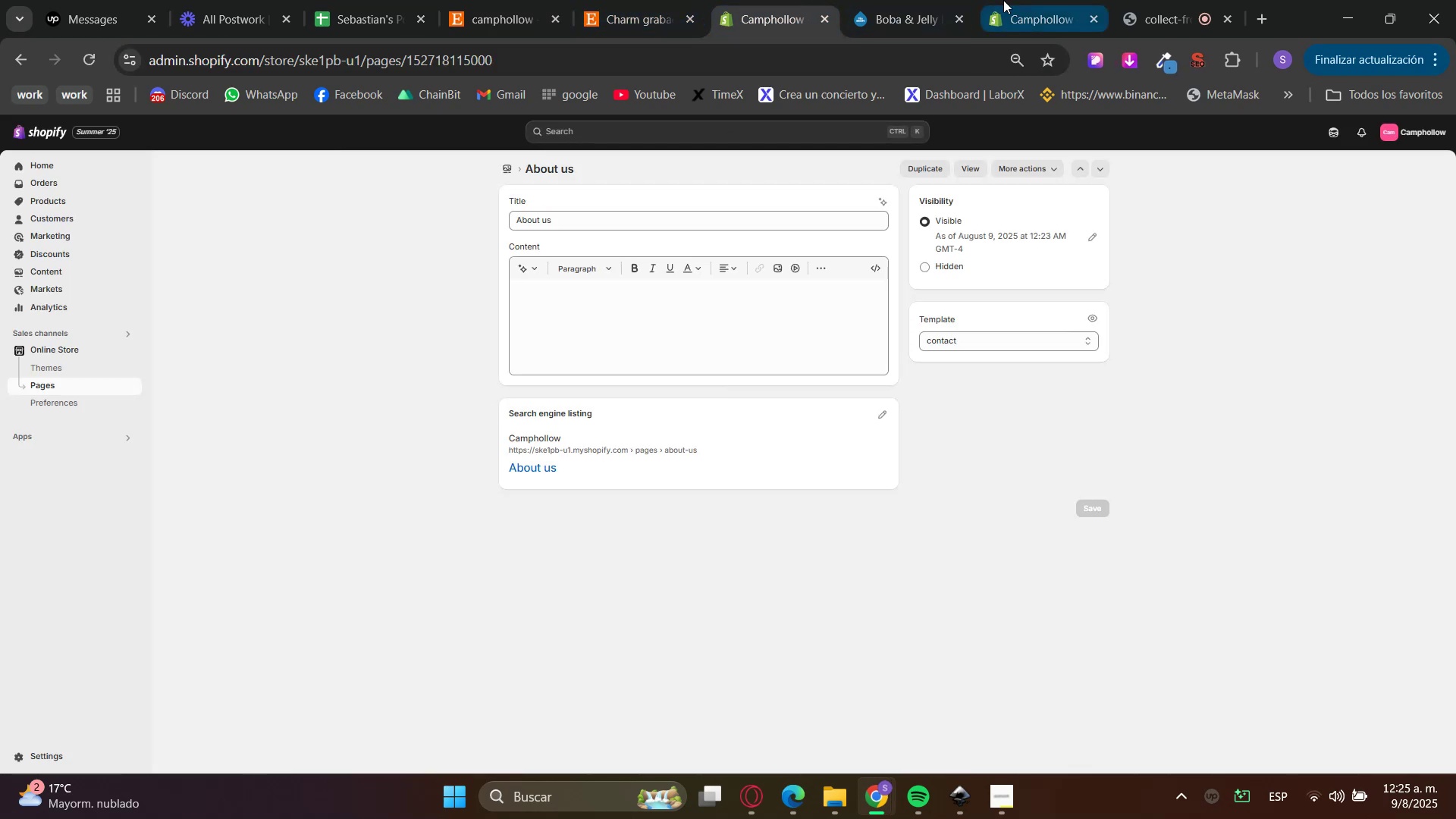 
left_click([1031, 0])
 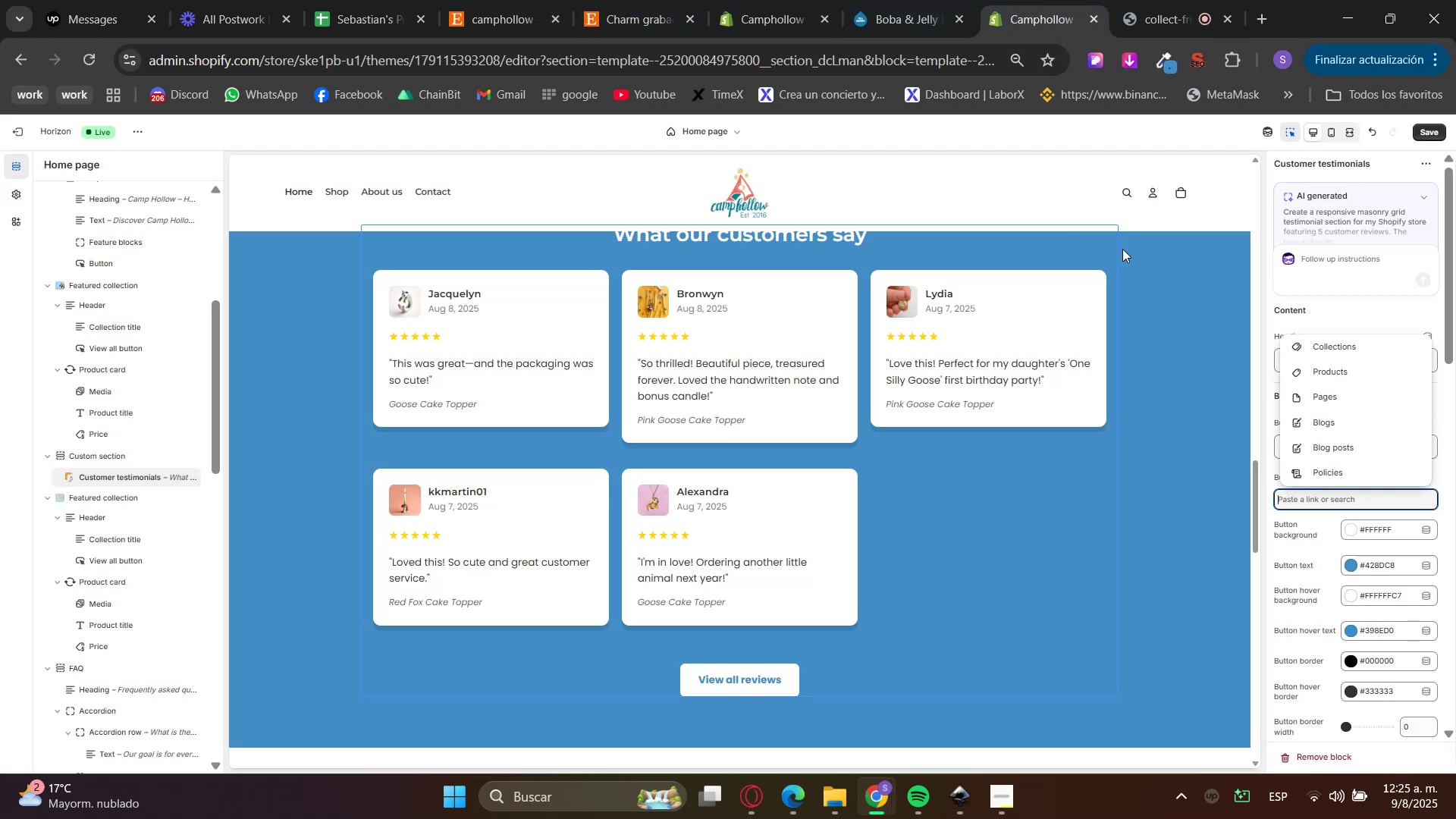 
key(Control+V)
 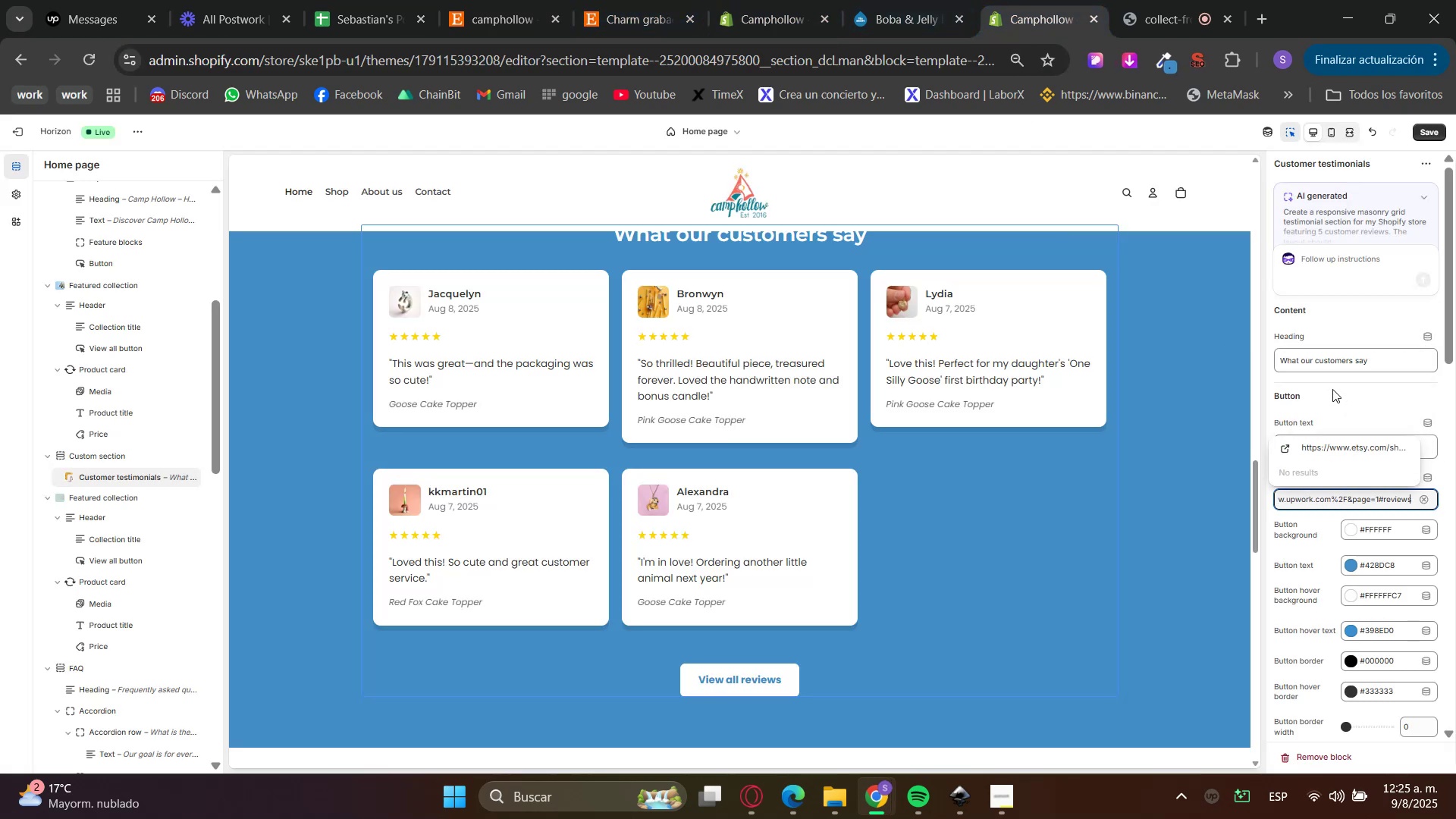 
left_click([1335, 447])
 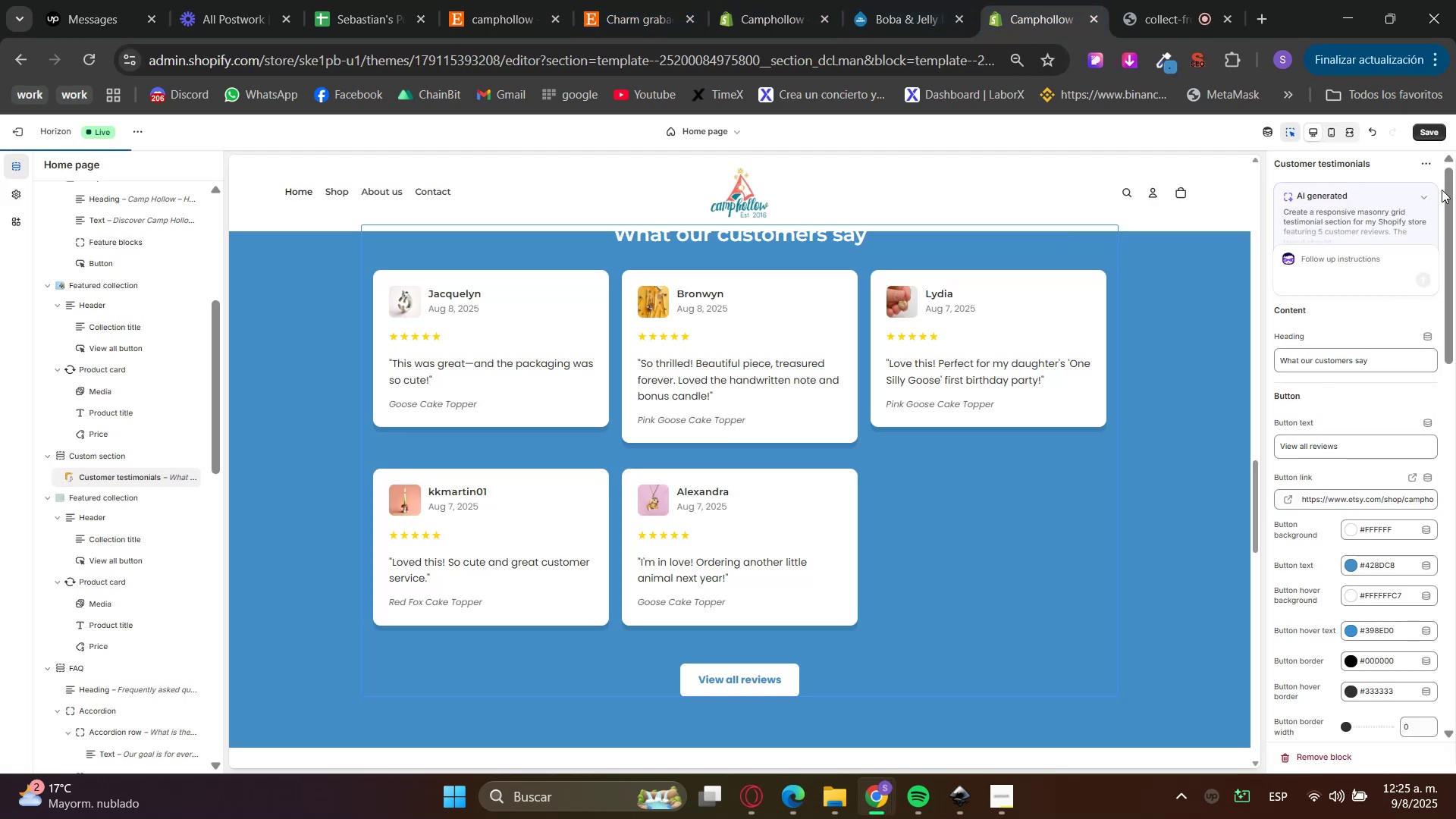 
left_click([1427, 139])
 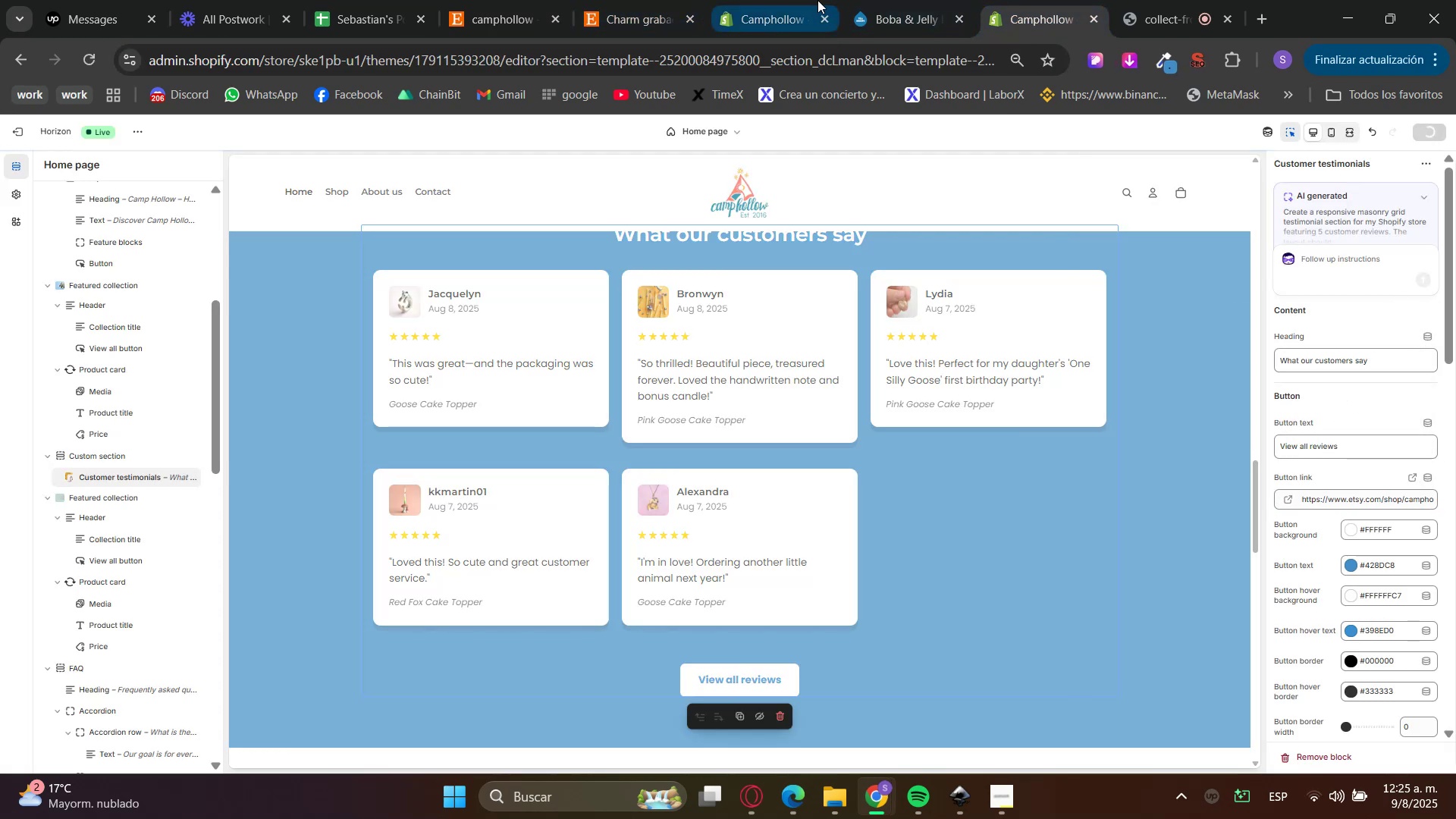 
left_click([907, 0])
 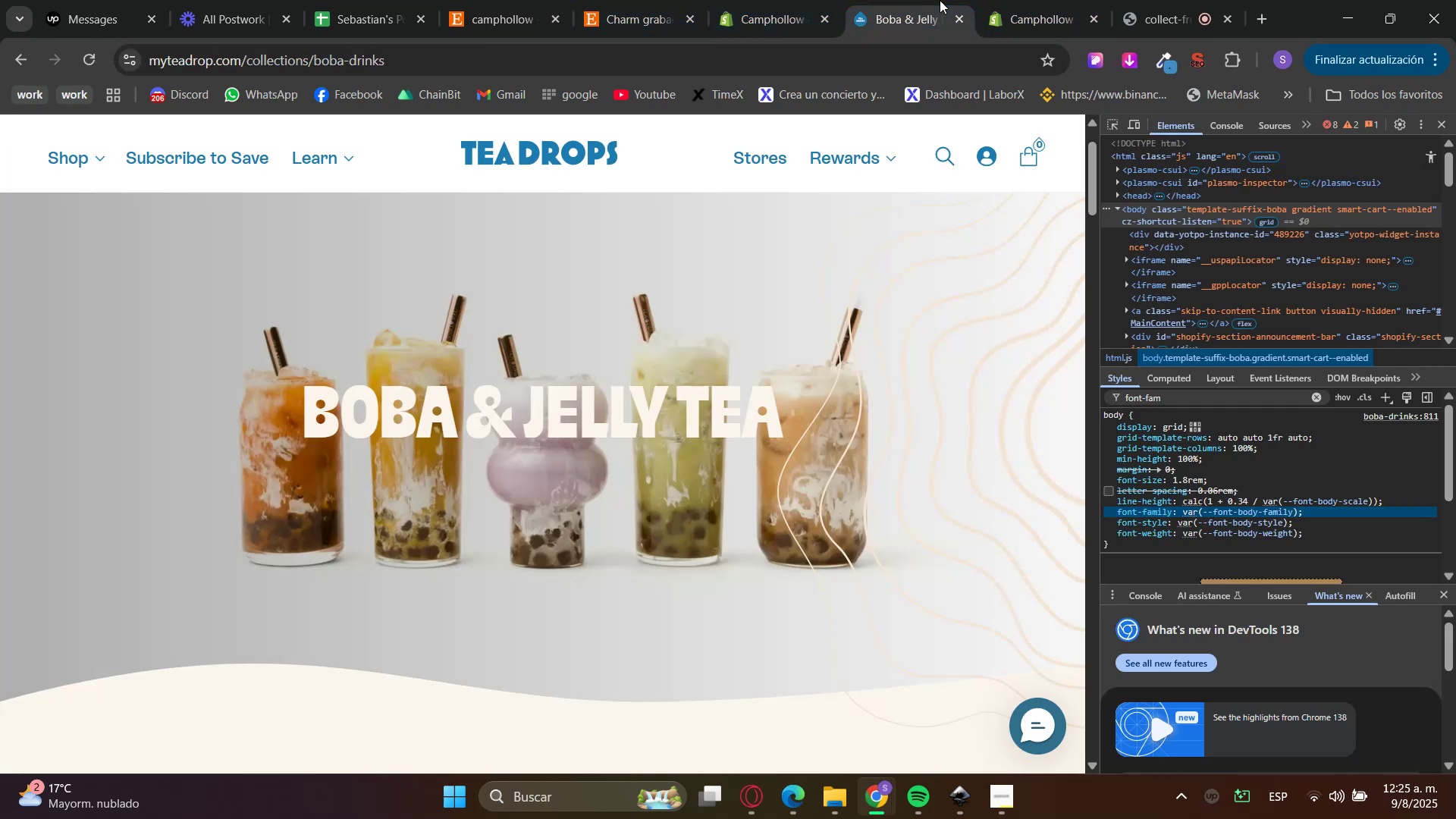 
left_click([1050, 0])
 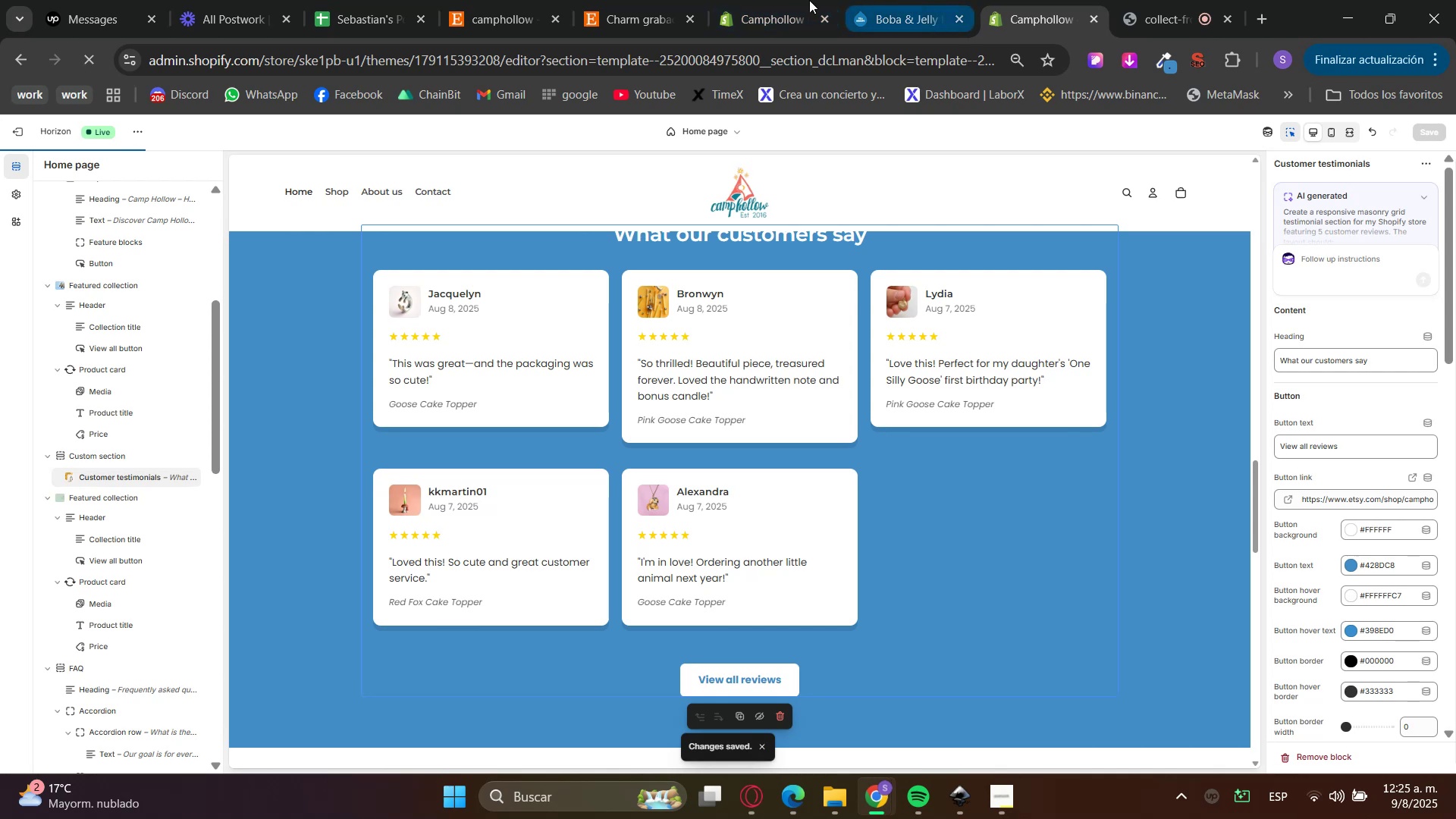 
left_click([751, 0])
 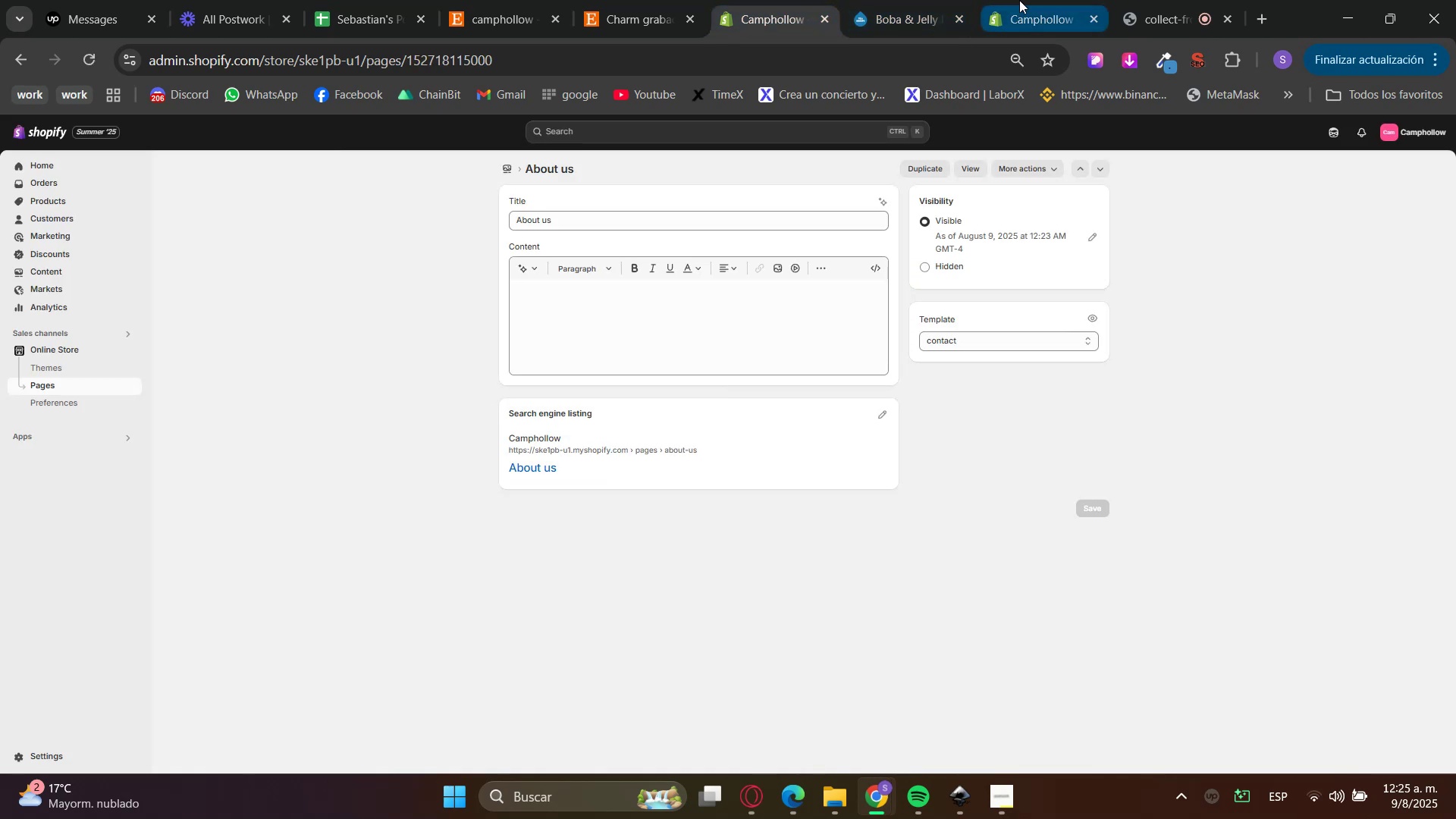 
left_click([1019, 0])
 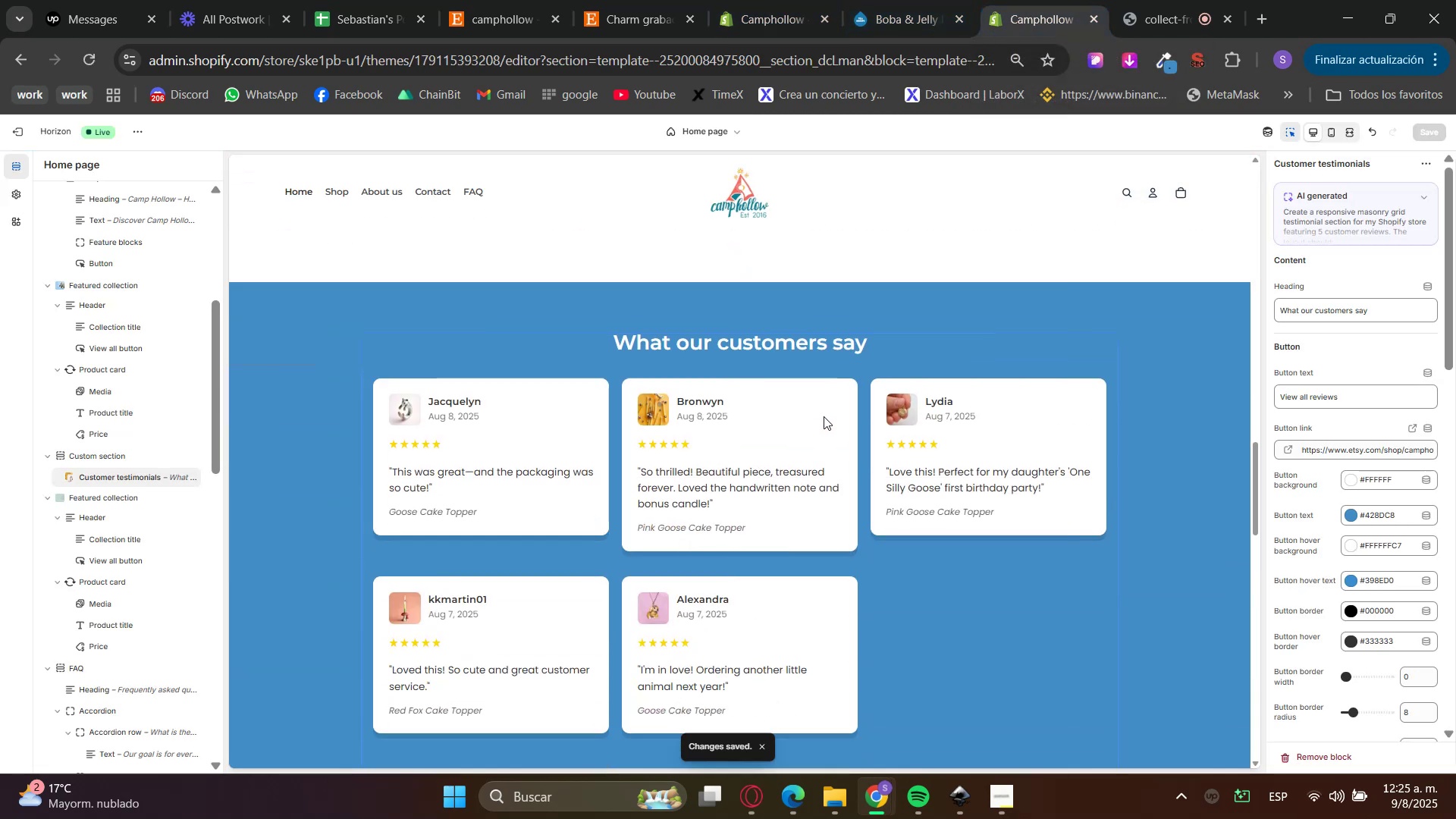 
scroll: coordinate [838, 661], scroll_direction: down, amount: 10.0
 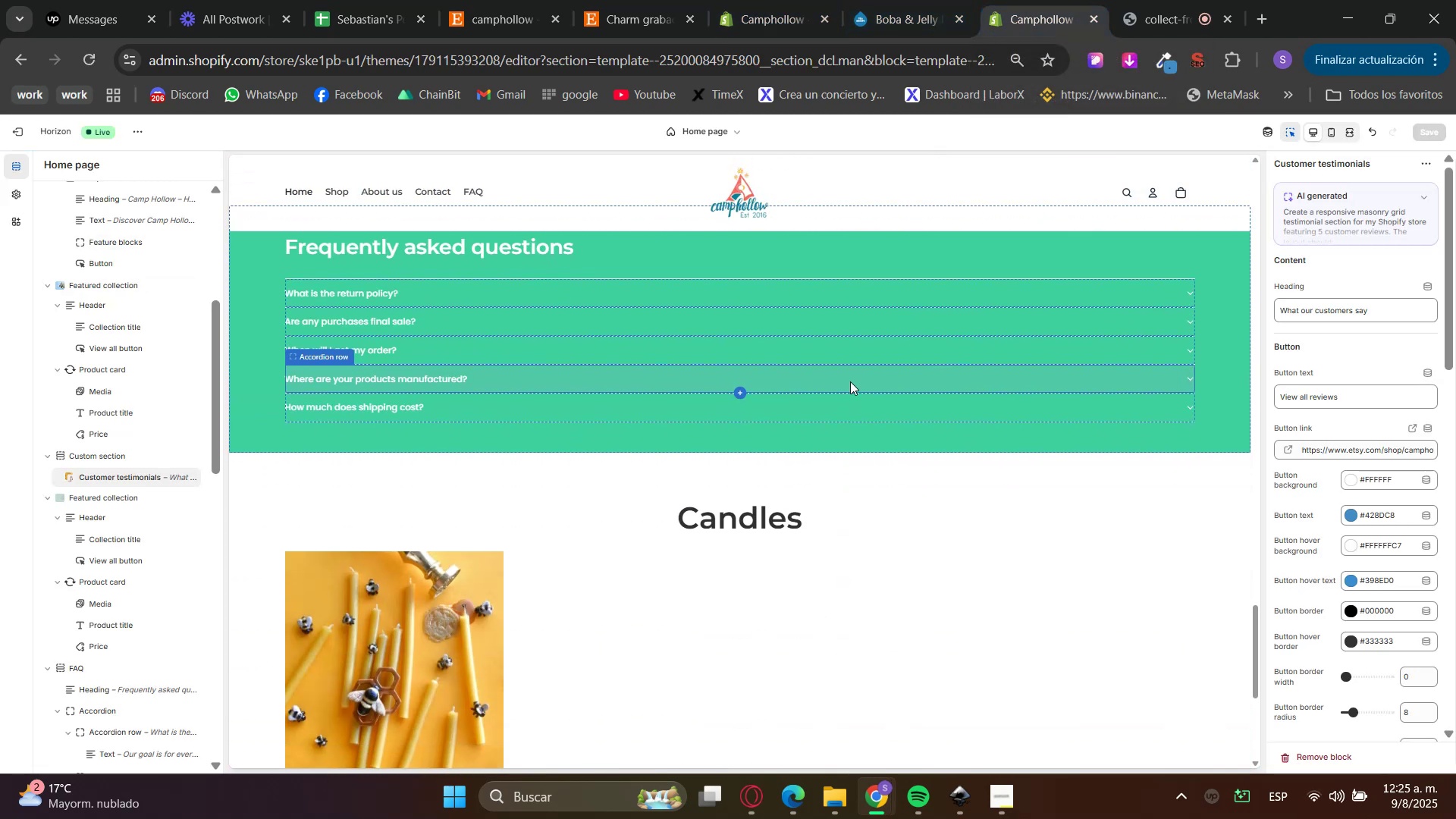 
scroll: coordinate [738, 480], scroll_direction: up, amount: 3.0
 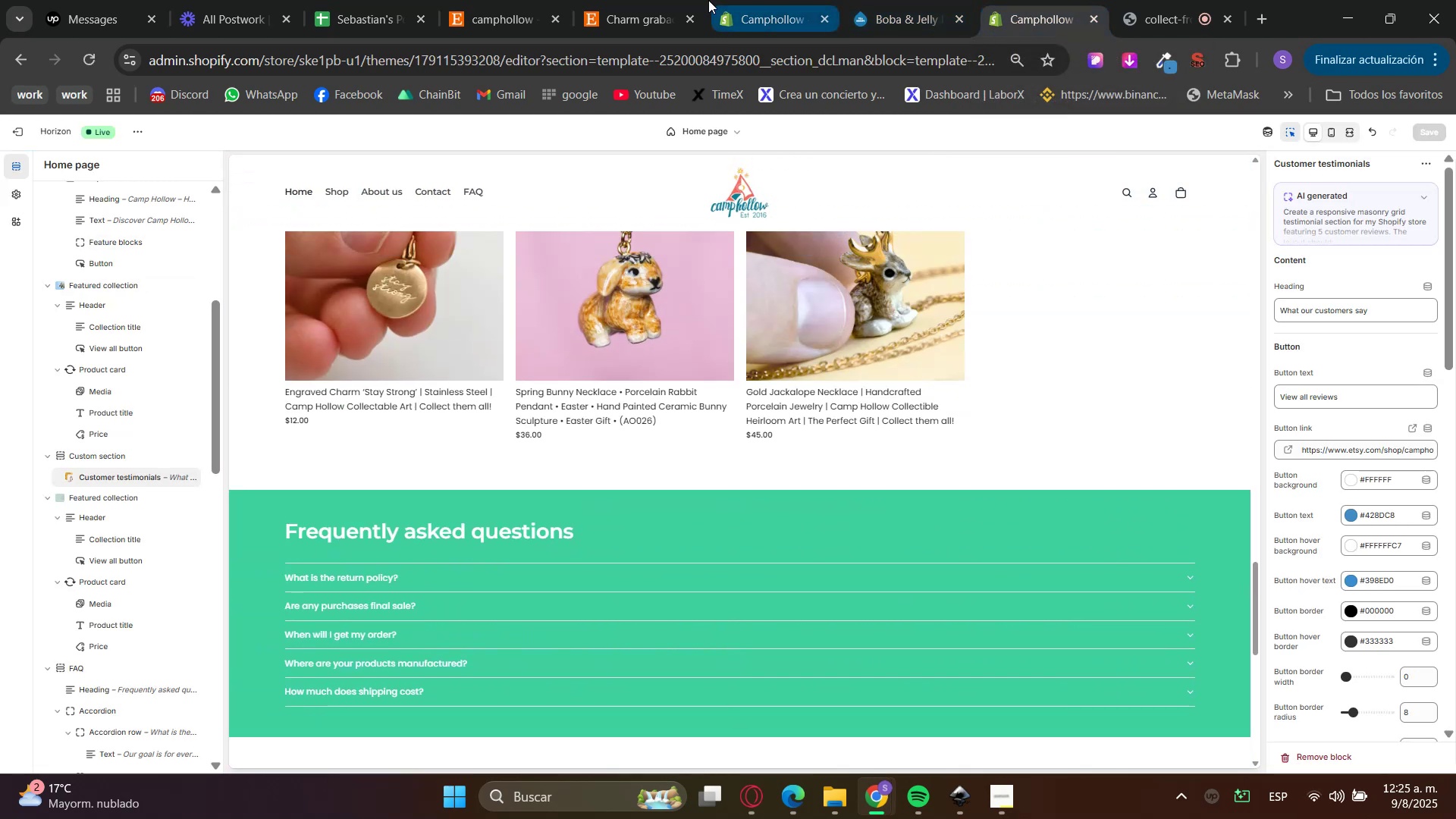 
left_click([648, 0])
 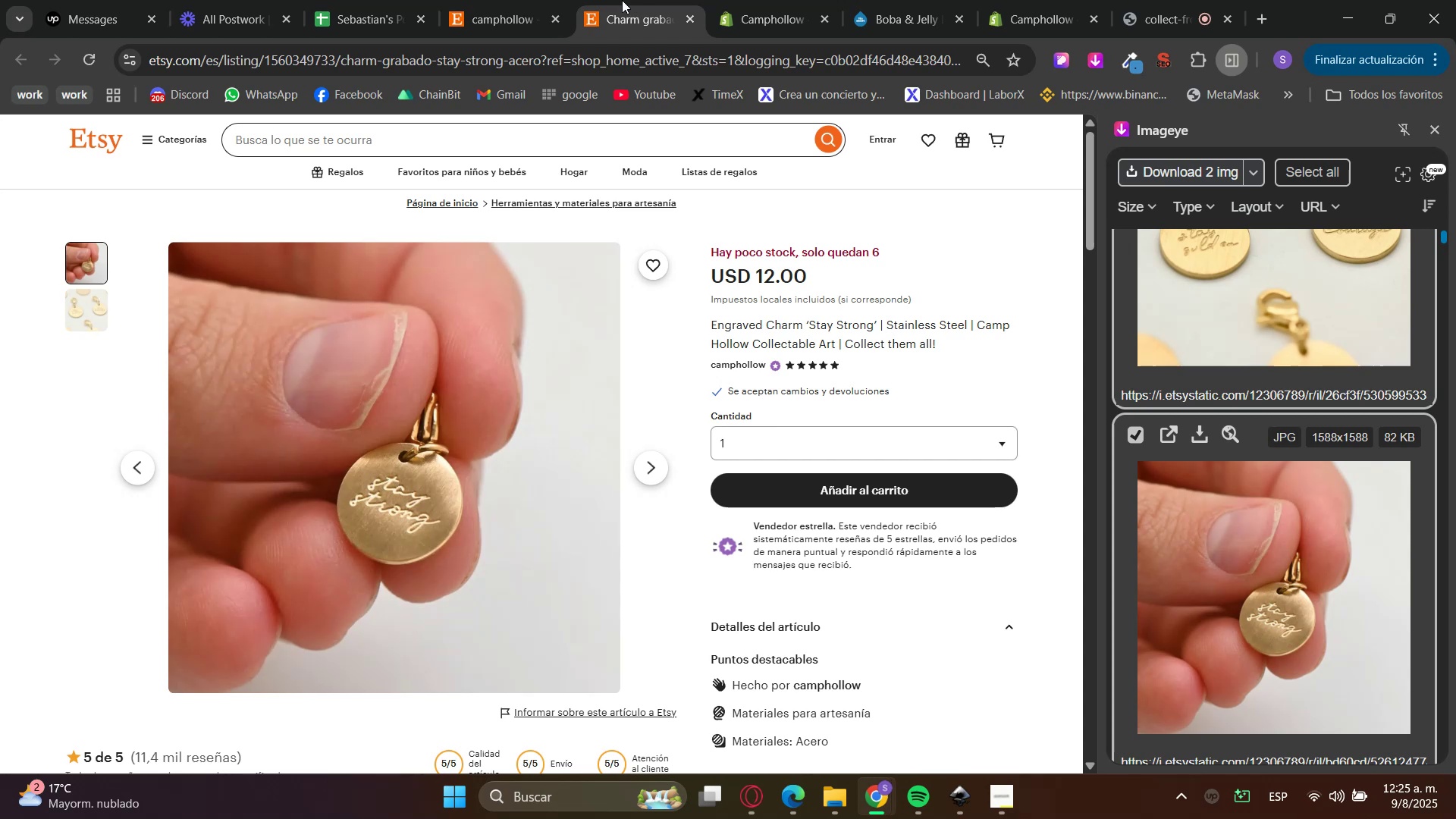 
left_click([555, 0])
 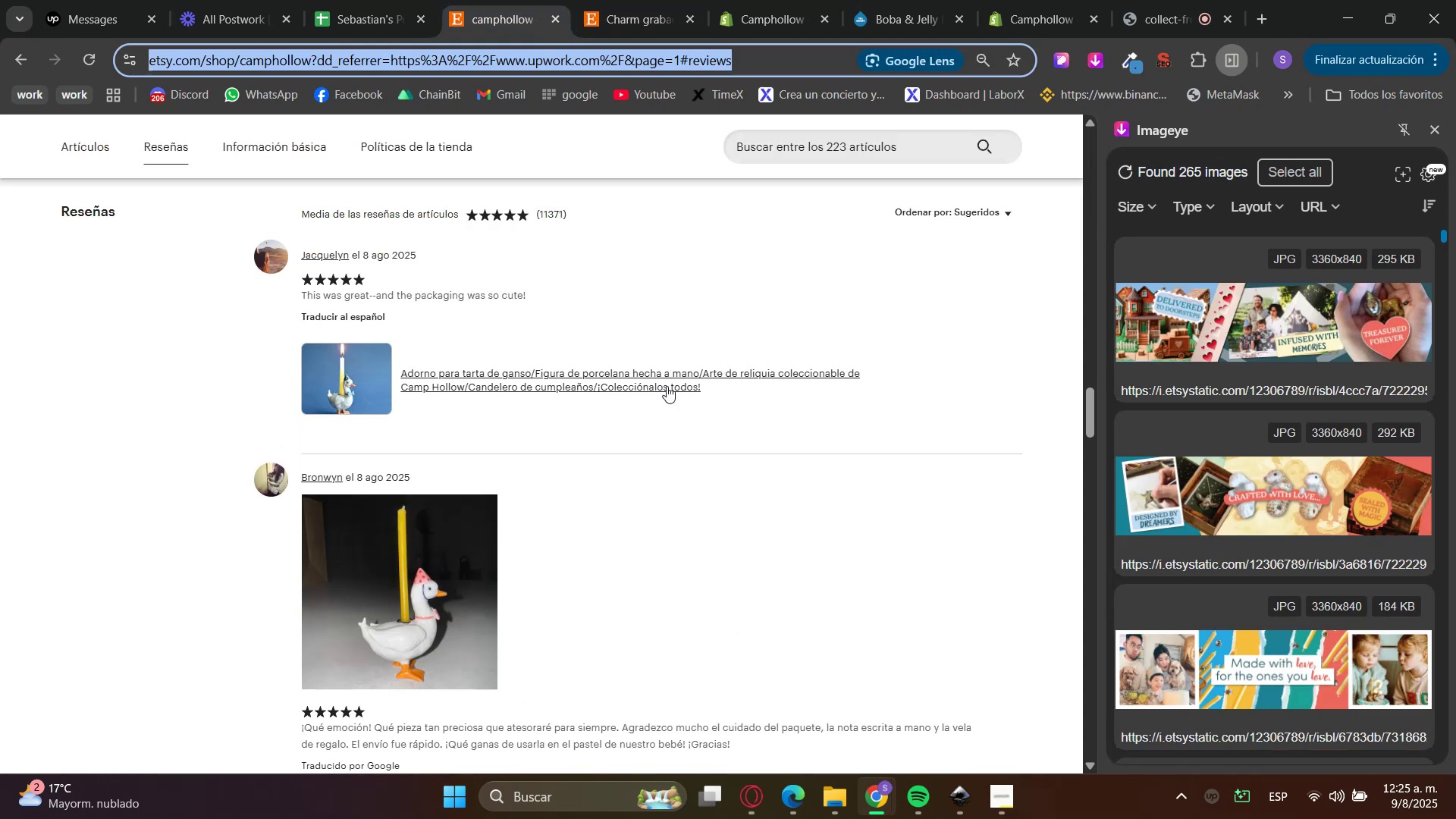 
left_click([869, 437])
 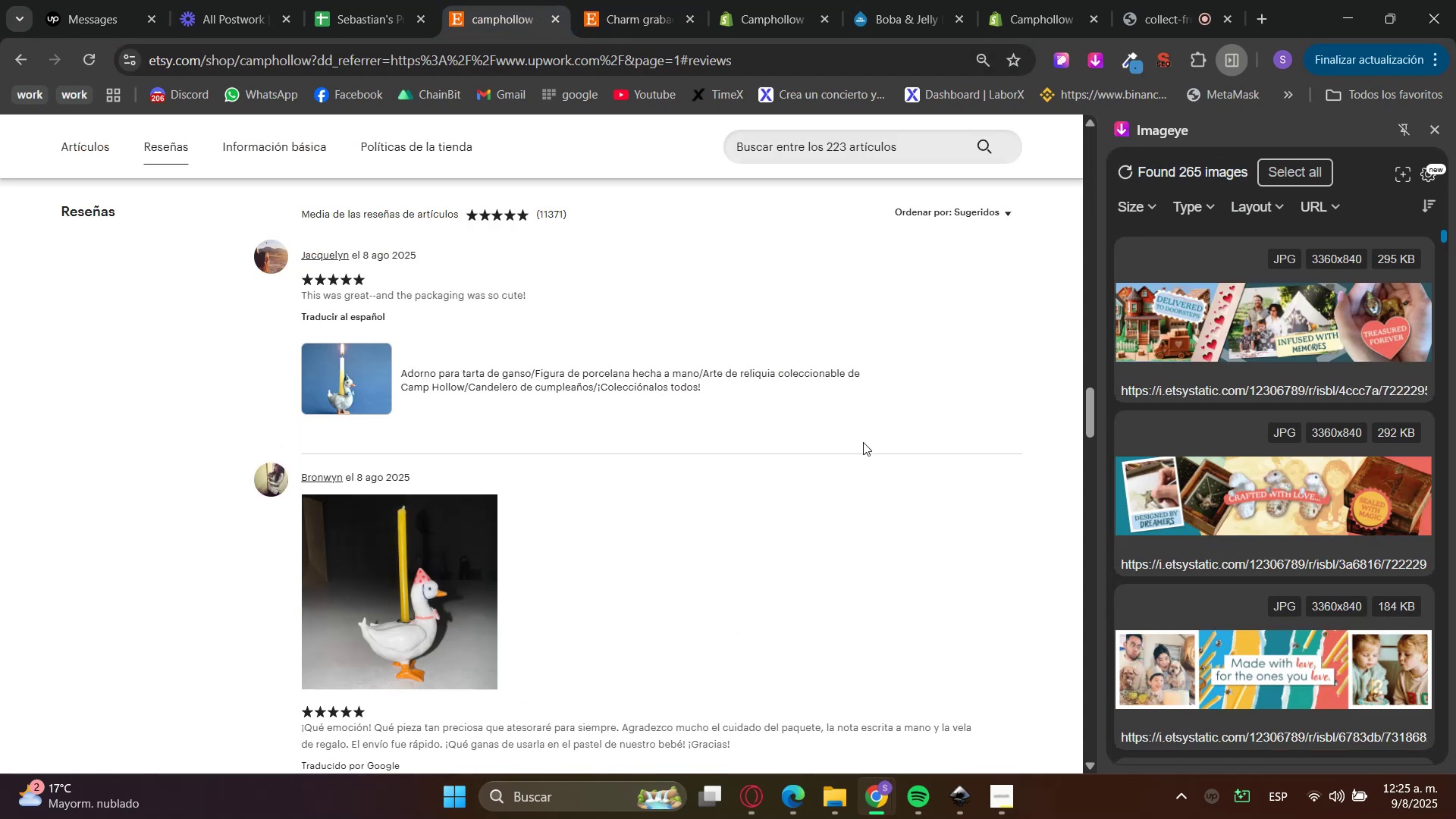 
scroll: coordinate [187, 519], scroll_direction: up, amount: 24.0
 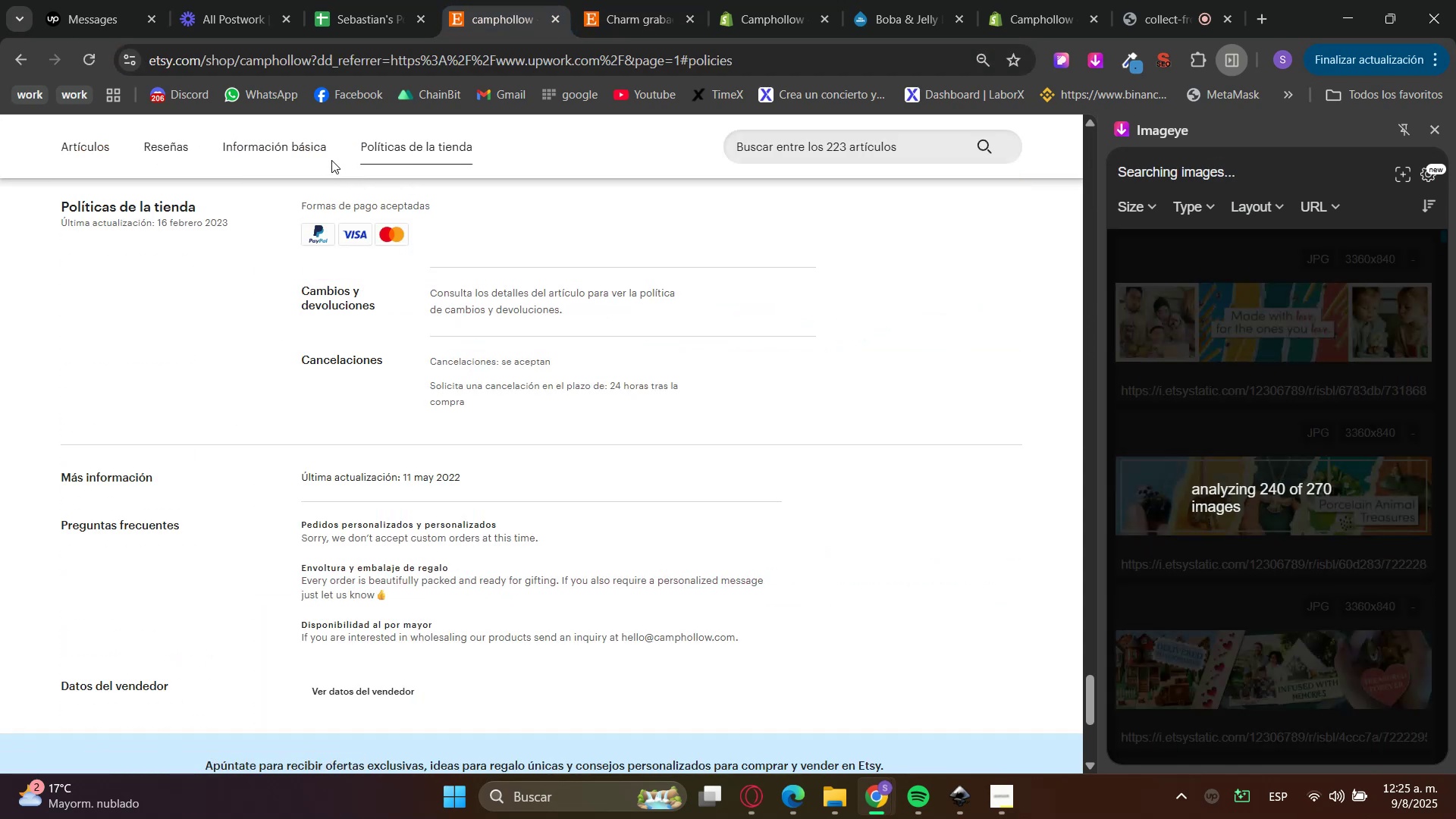 
scroll: coordinate [151, 329], scroll_direction: down, amount: 1.0
 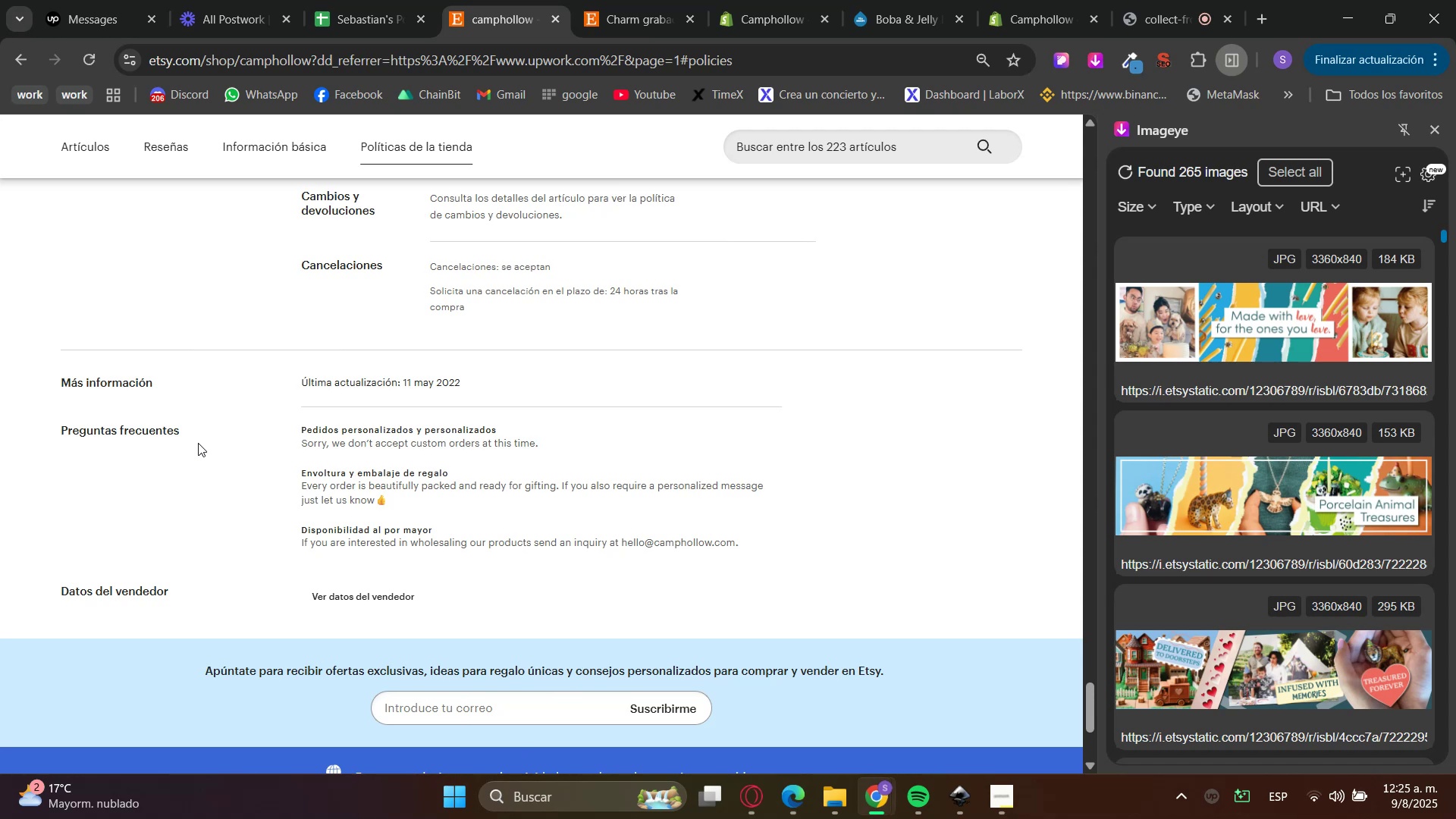 
wait(14.28)
 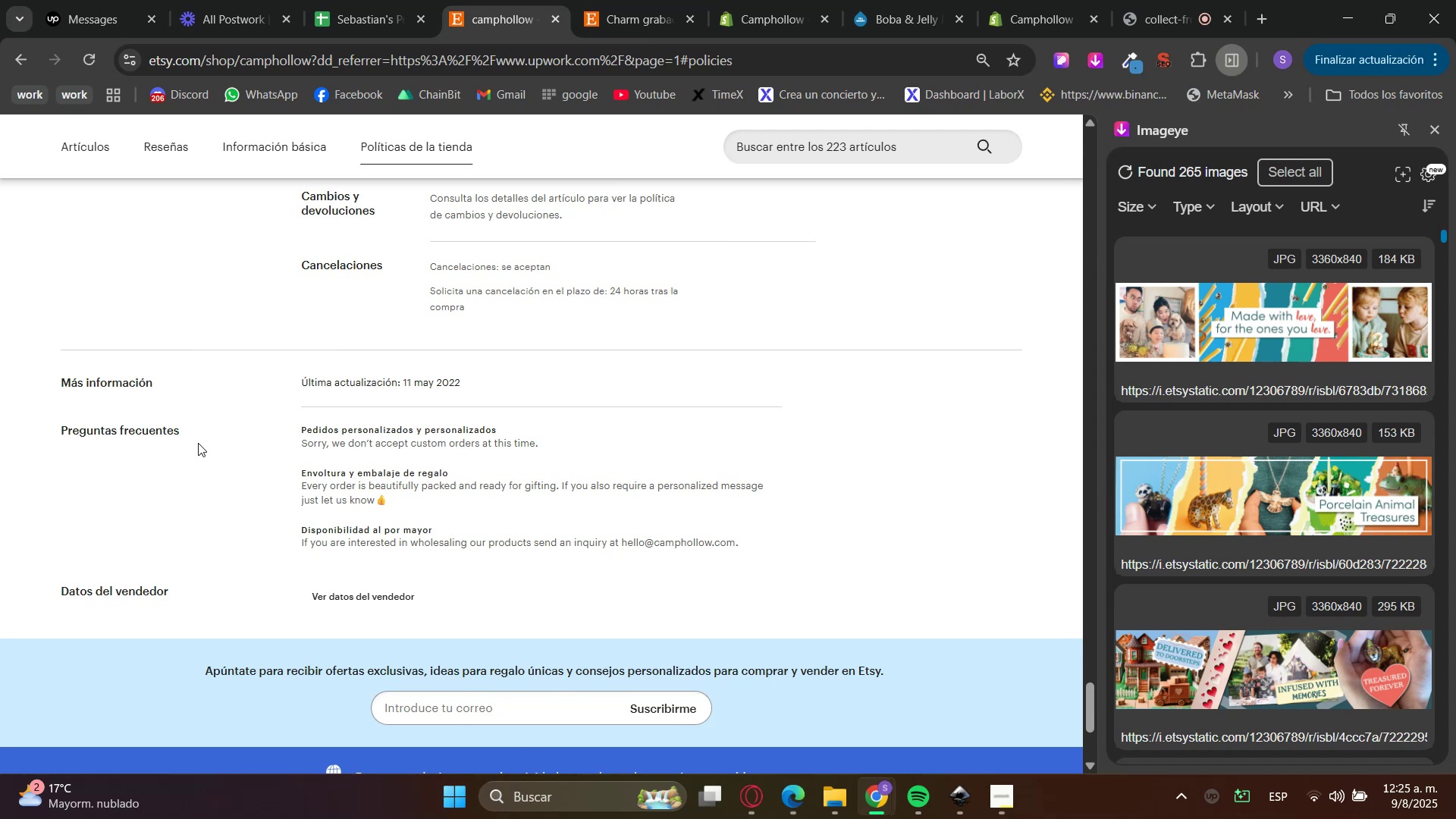 
left_click([334, 596])
 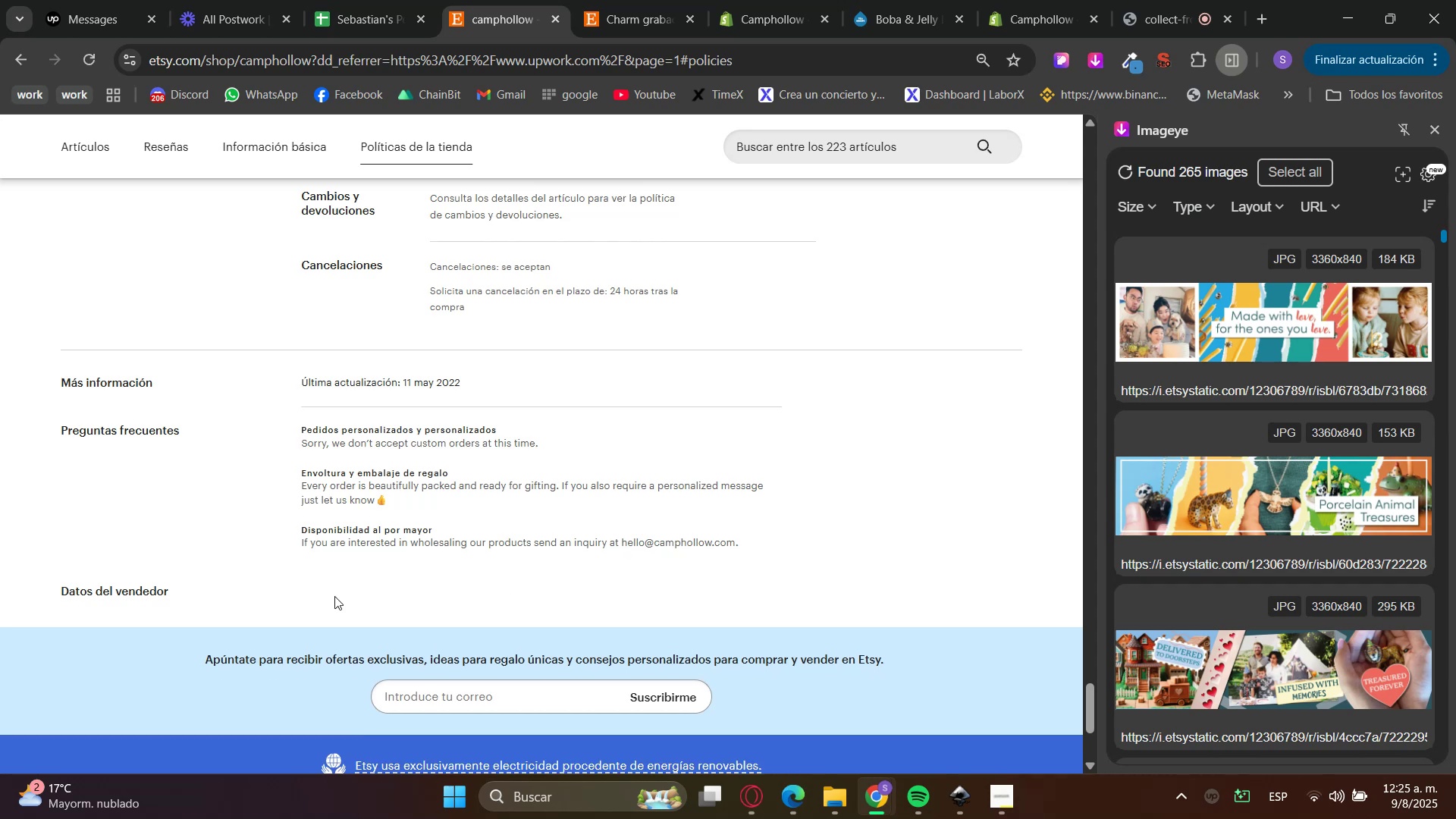 
scroll: coordinate [333, 596], scroll_direction: down, amount: 2.0
 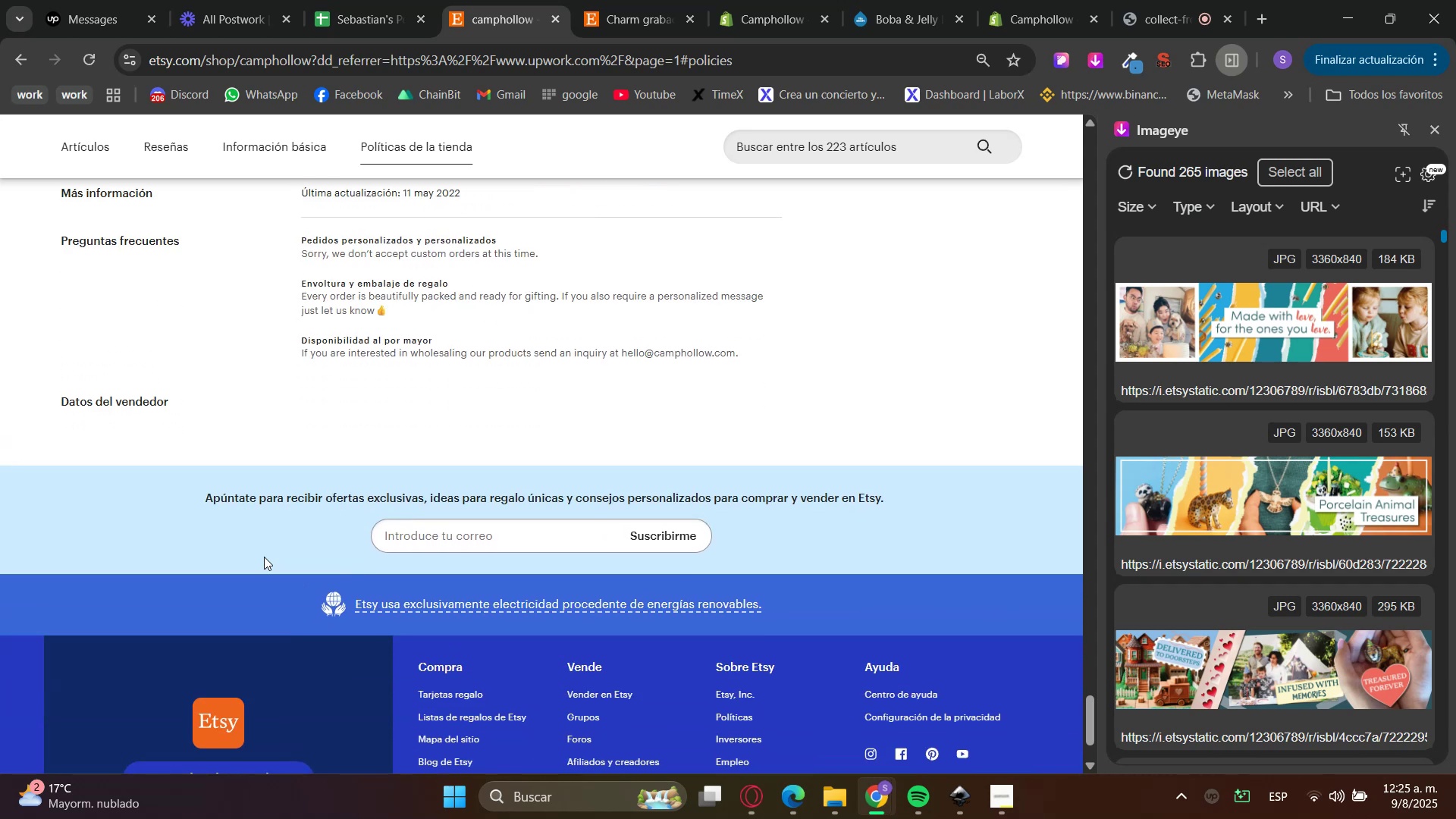 
scroll: coordinate [202, 662], scroll_direction: up, amount: 14.0
 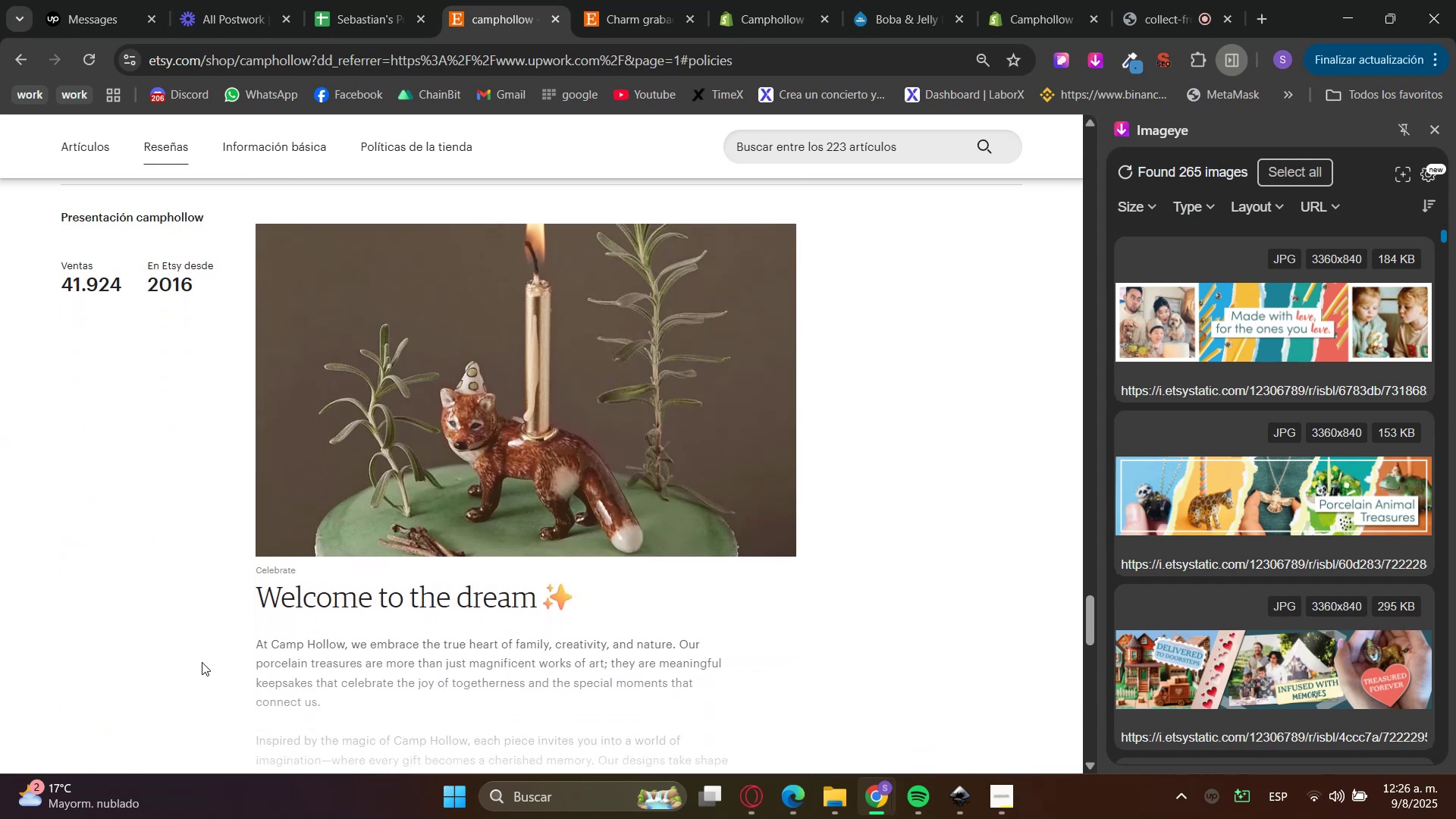 
scroll: coordinate [202, 662], scroll_direction: down, amount: 2.0
 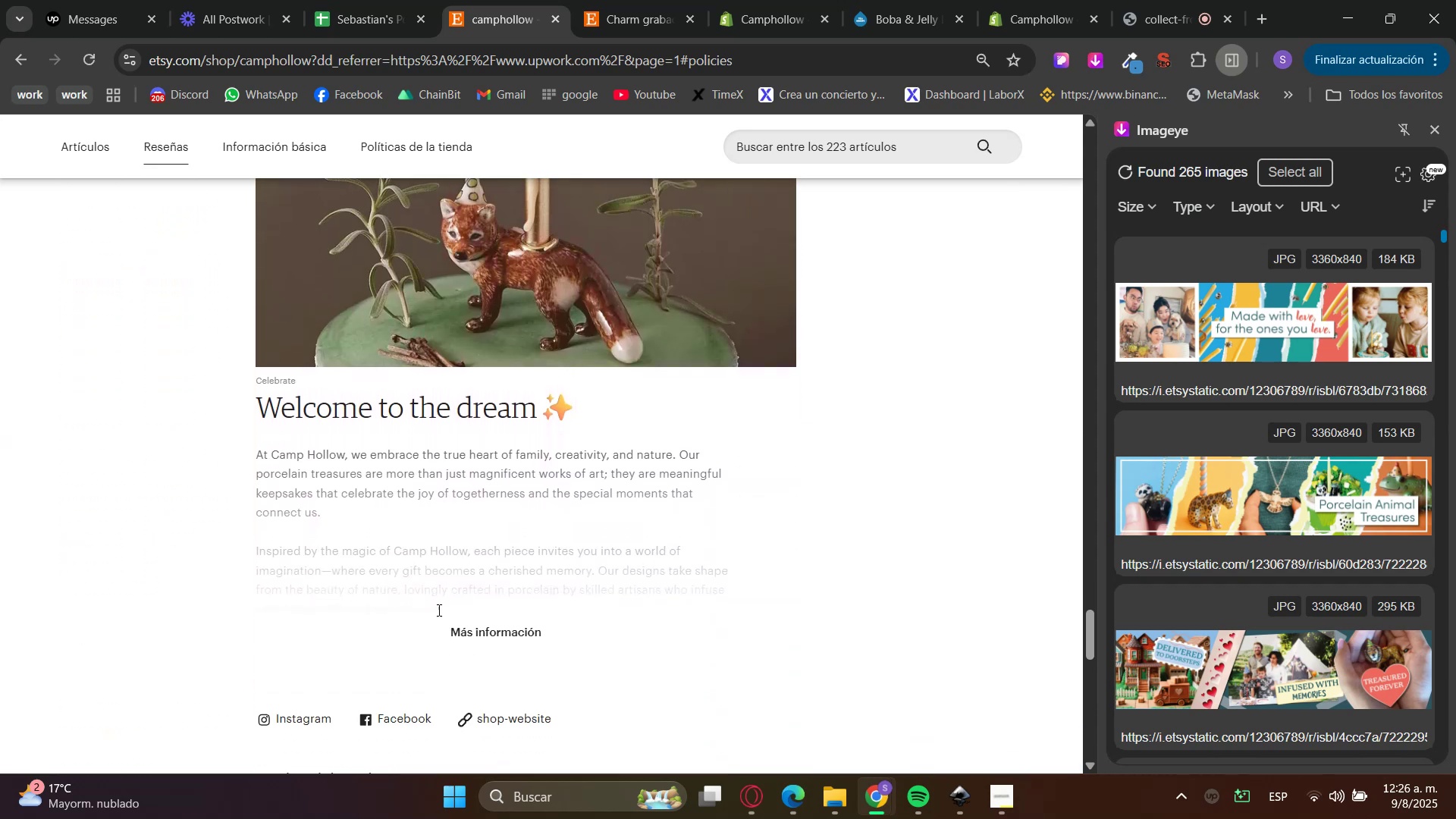 
left_click([511, 639])
 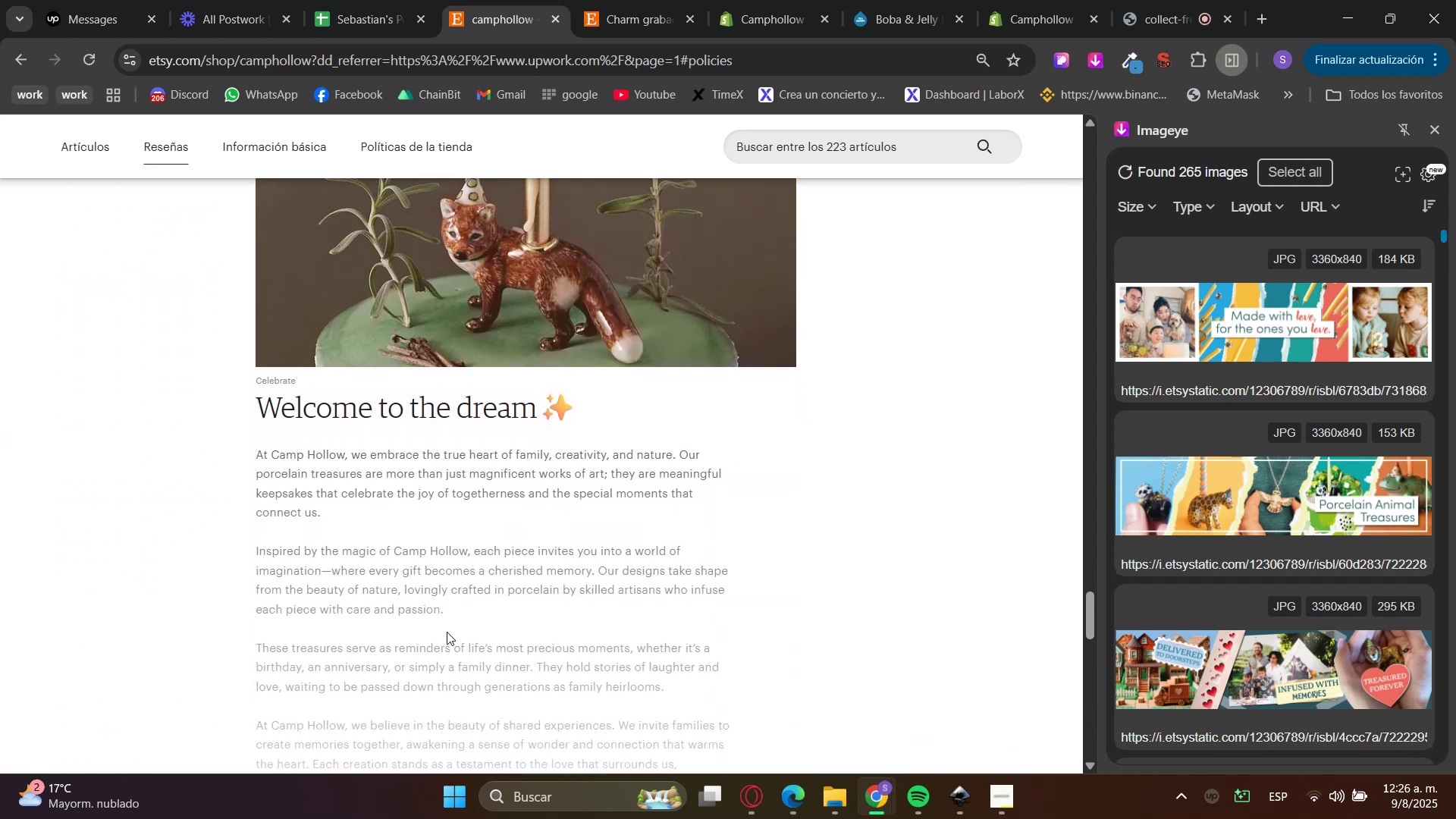 
scroll: coordinate [169, 631], scroll_direction: up, amount: 5.0
 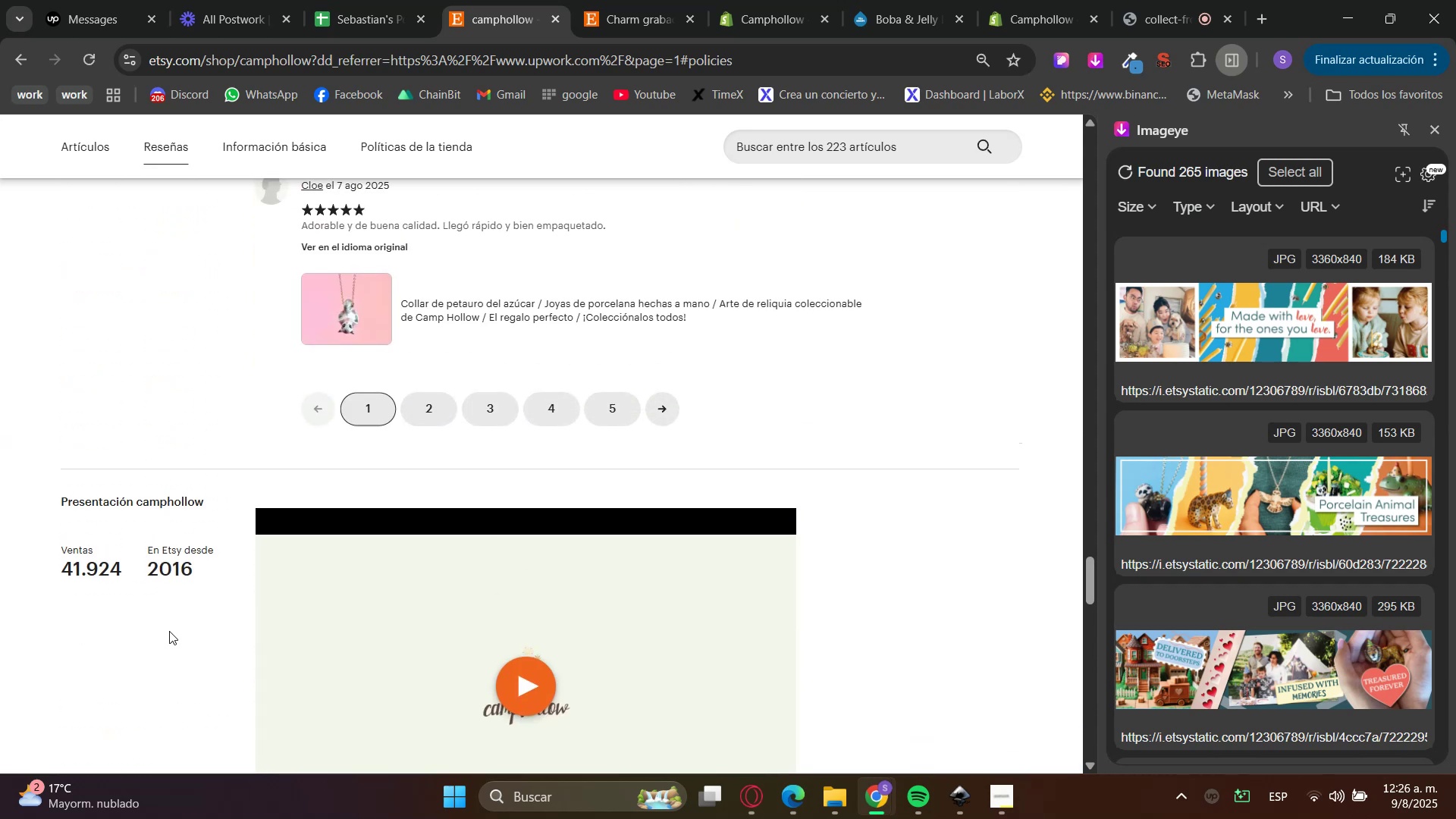 
scroll: coordinate [168, 632], scroll_direction: down, amount: 5.0
 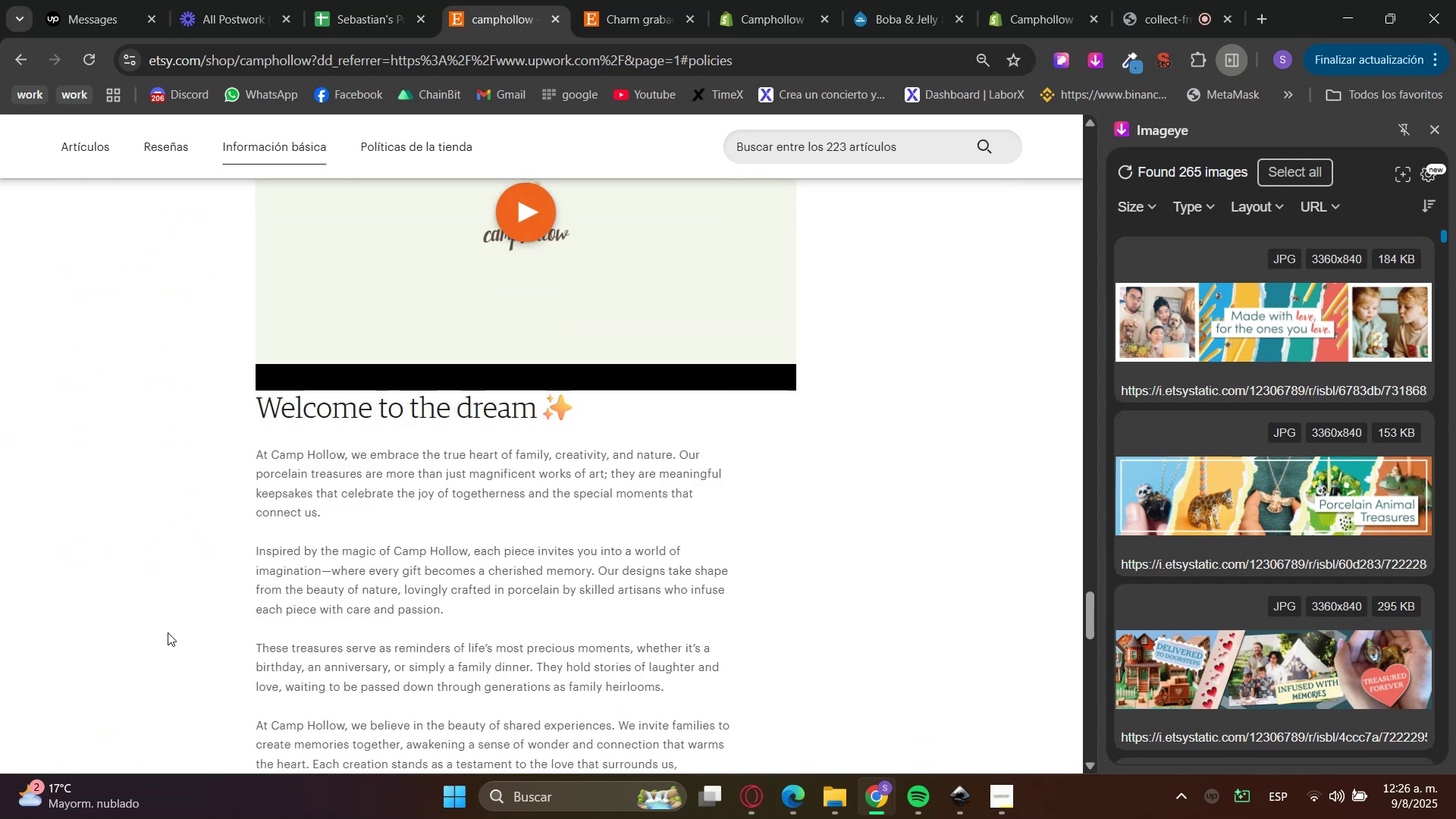 
scroll: coordinate [168, 632], scroll_direction: up, amount: 2.0
 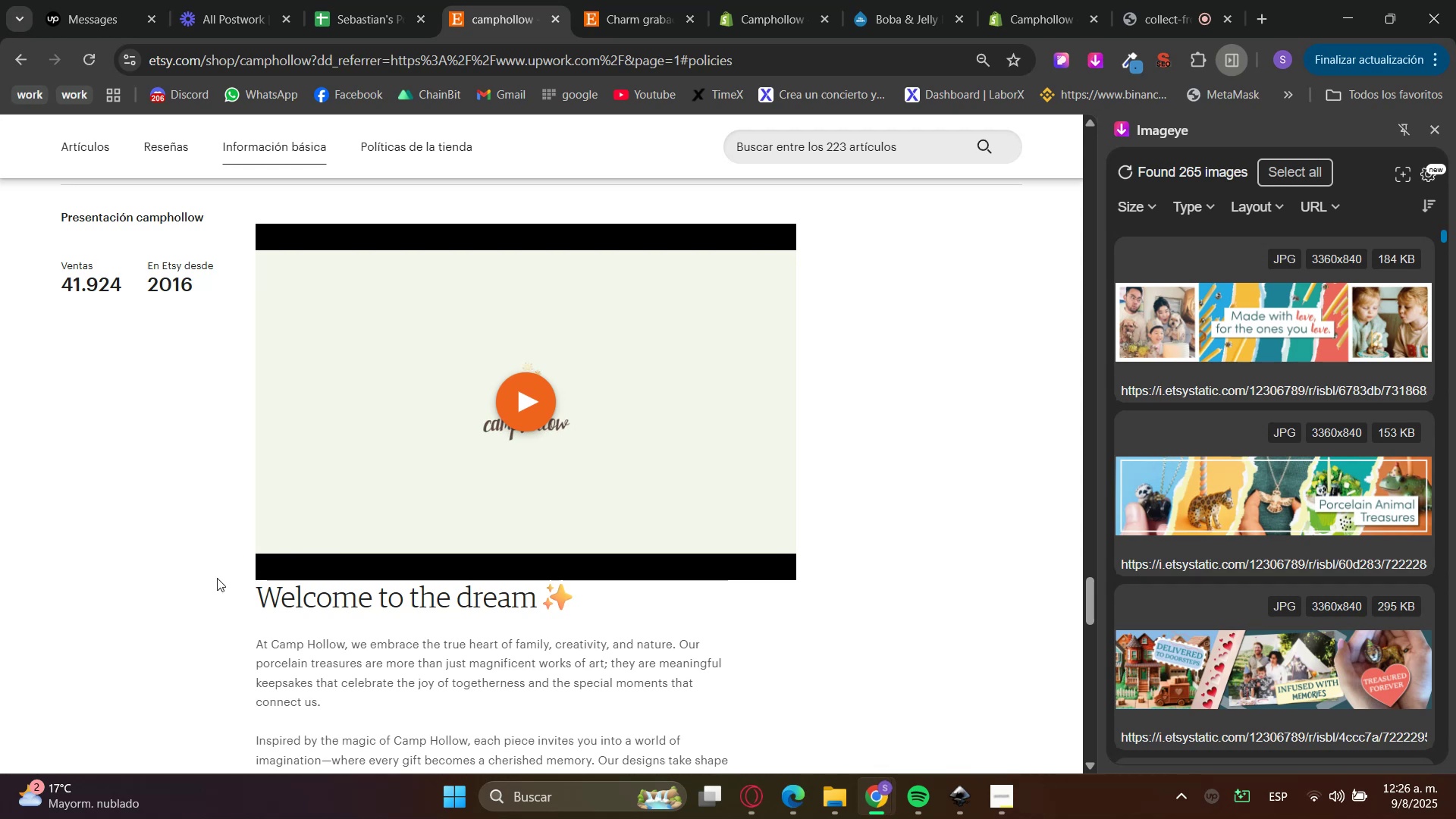 
left_click([514, 407])
 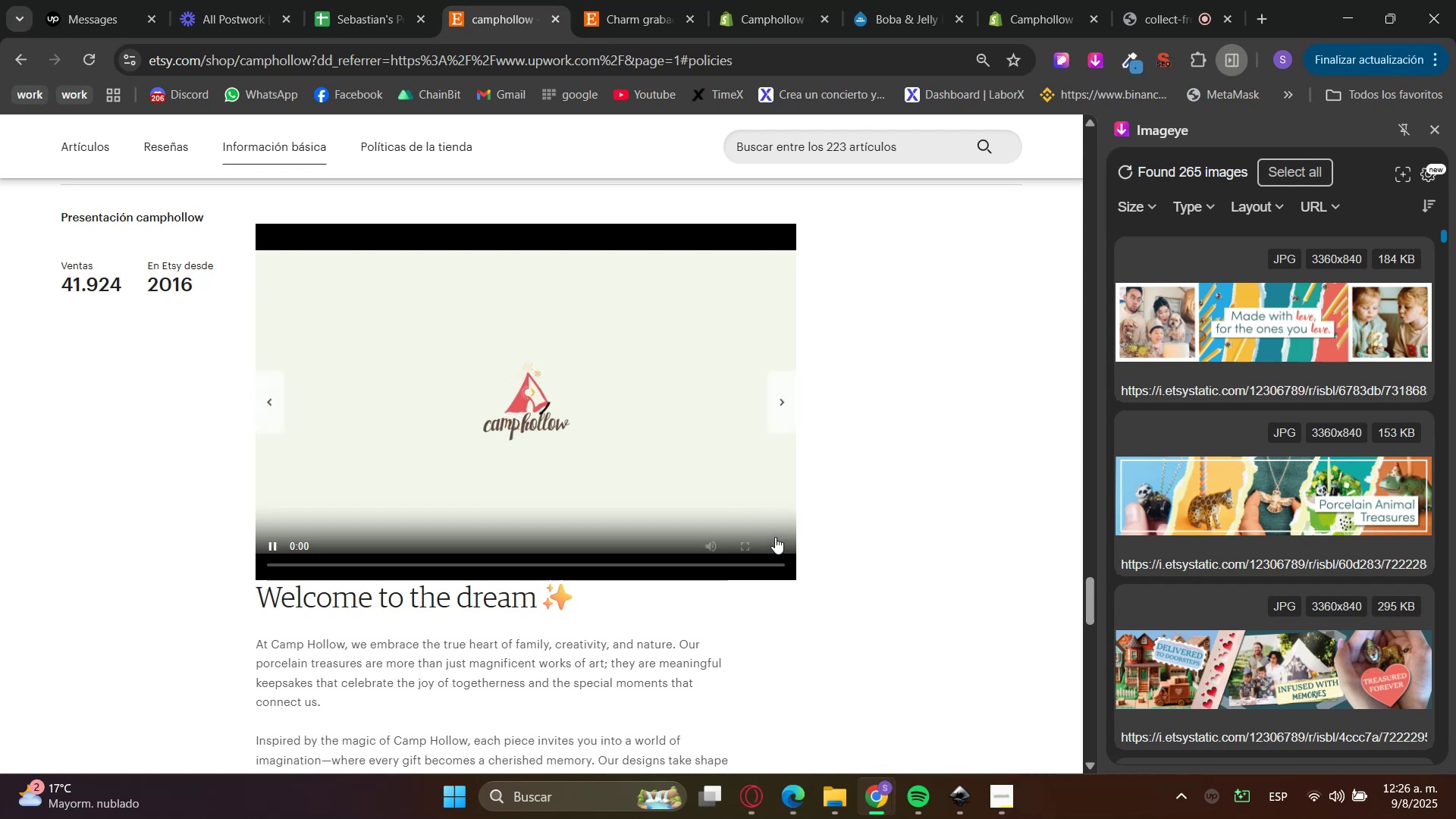 
left_click([779, 545])
 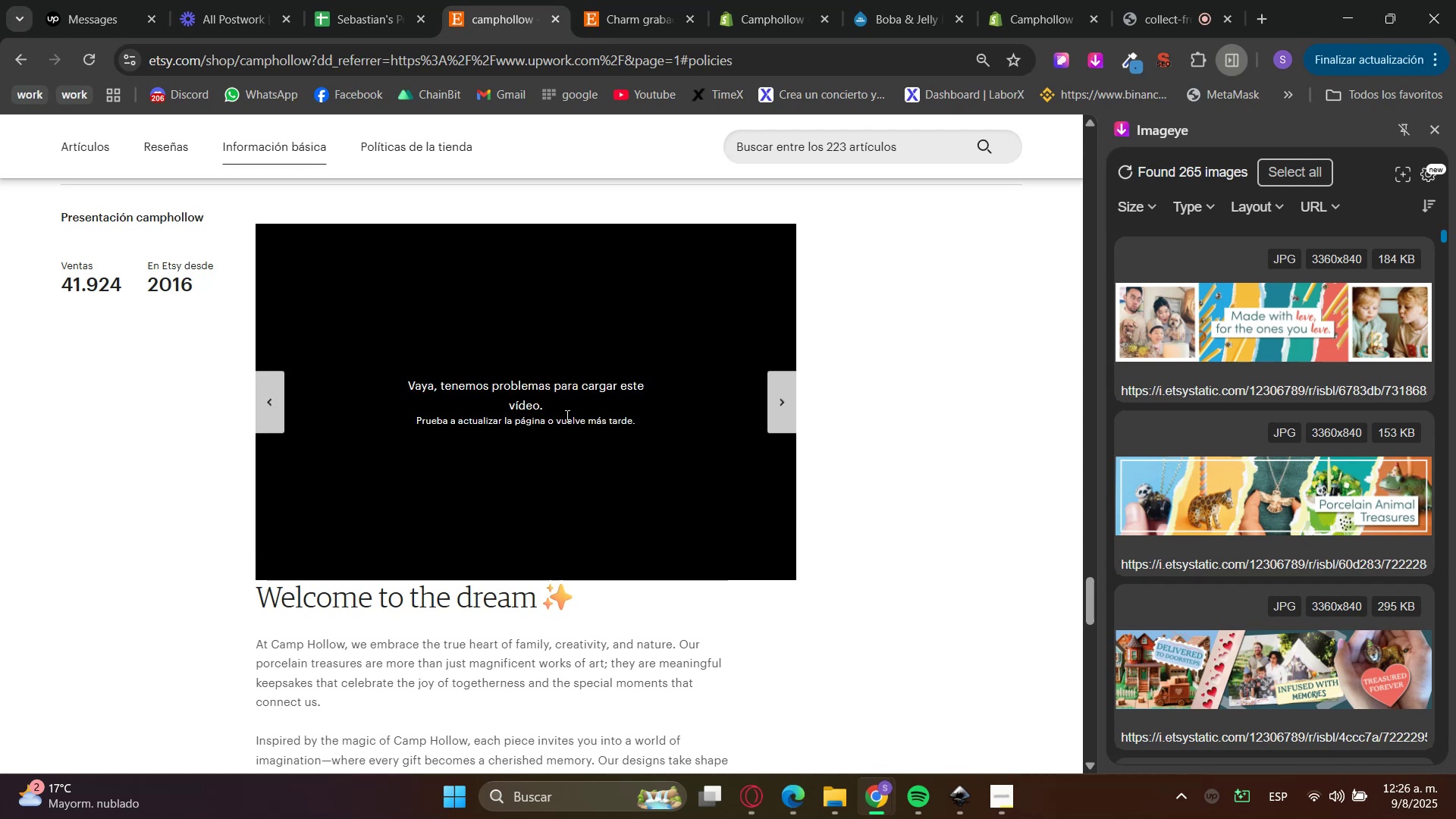 
scroll: coordinate [890, 593], scroll_direction: down, amount: 3.0
 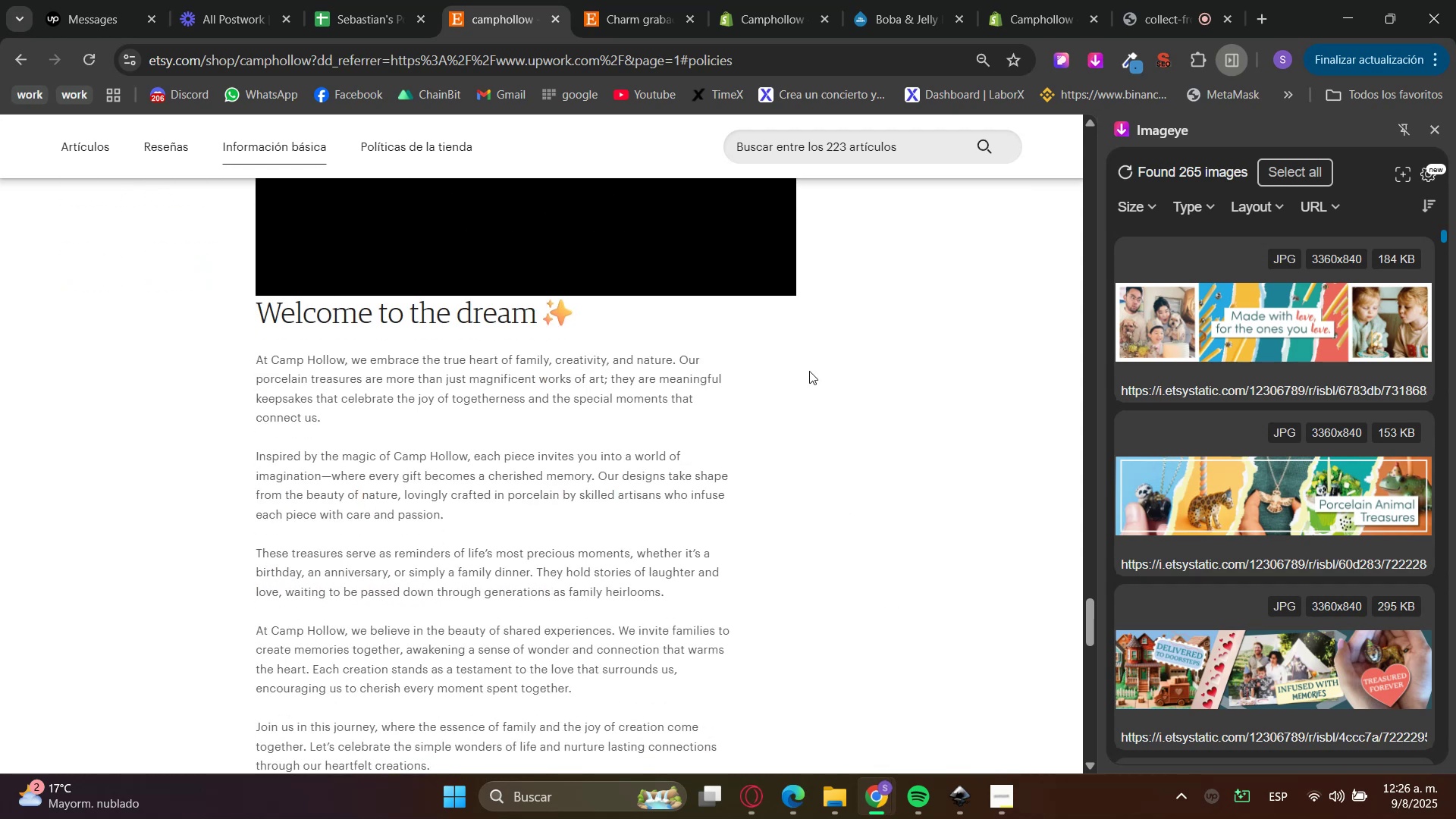 
left_click([790, 0])
 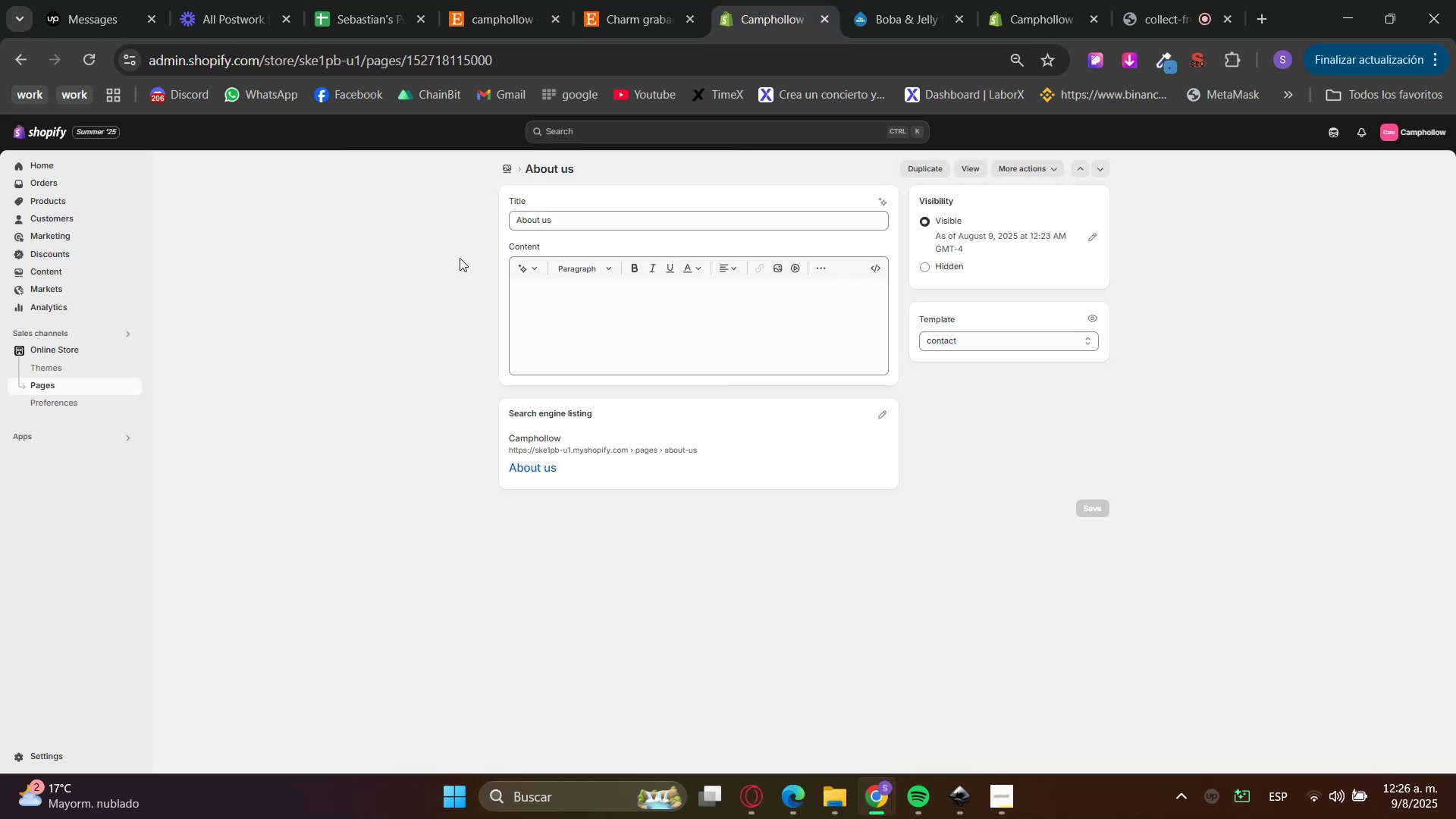 
double_click([1047, 0])
 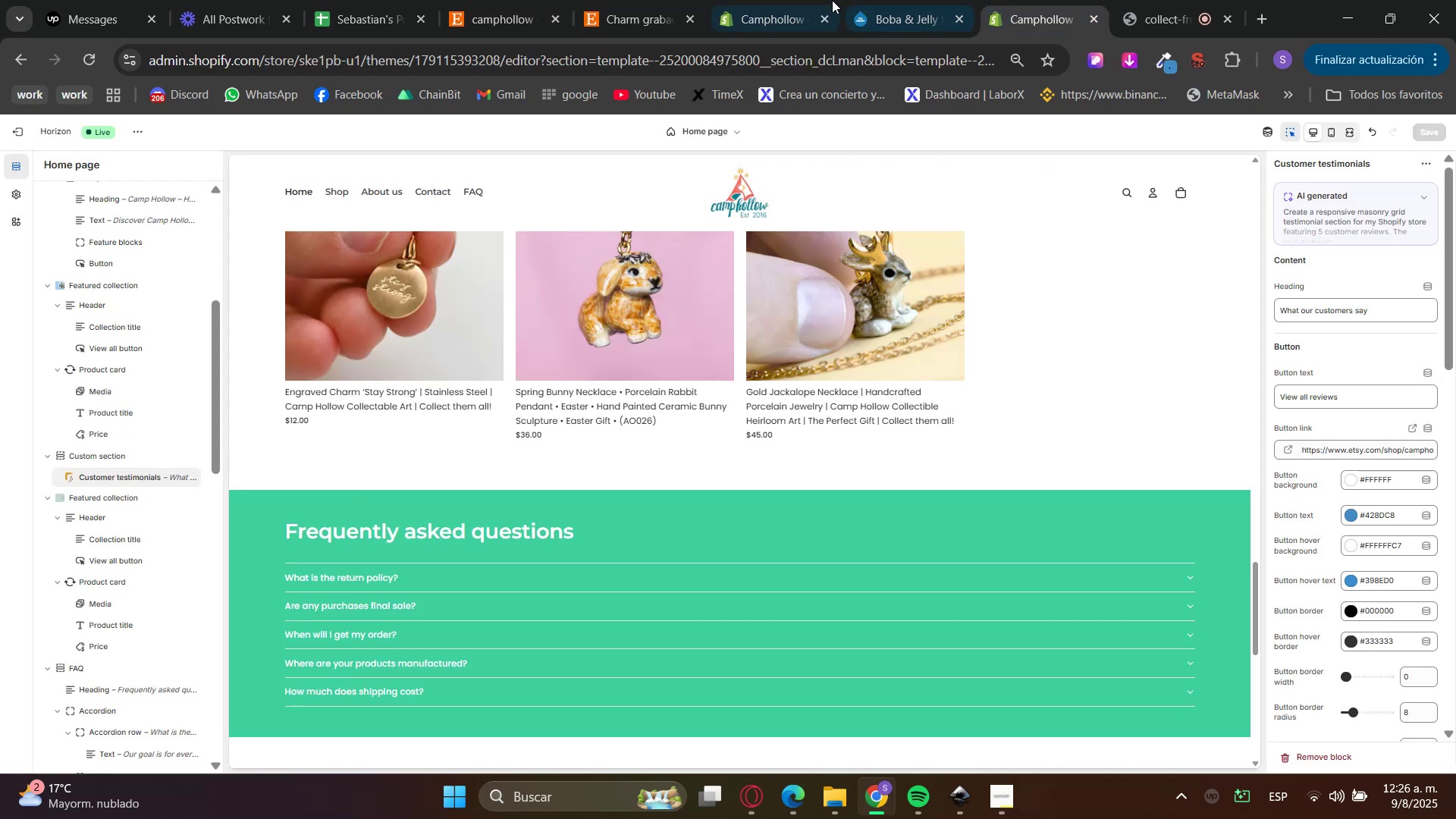 
triple_click([813, 0])
 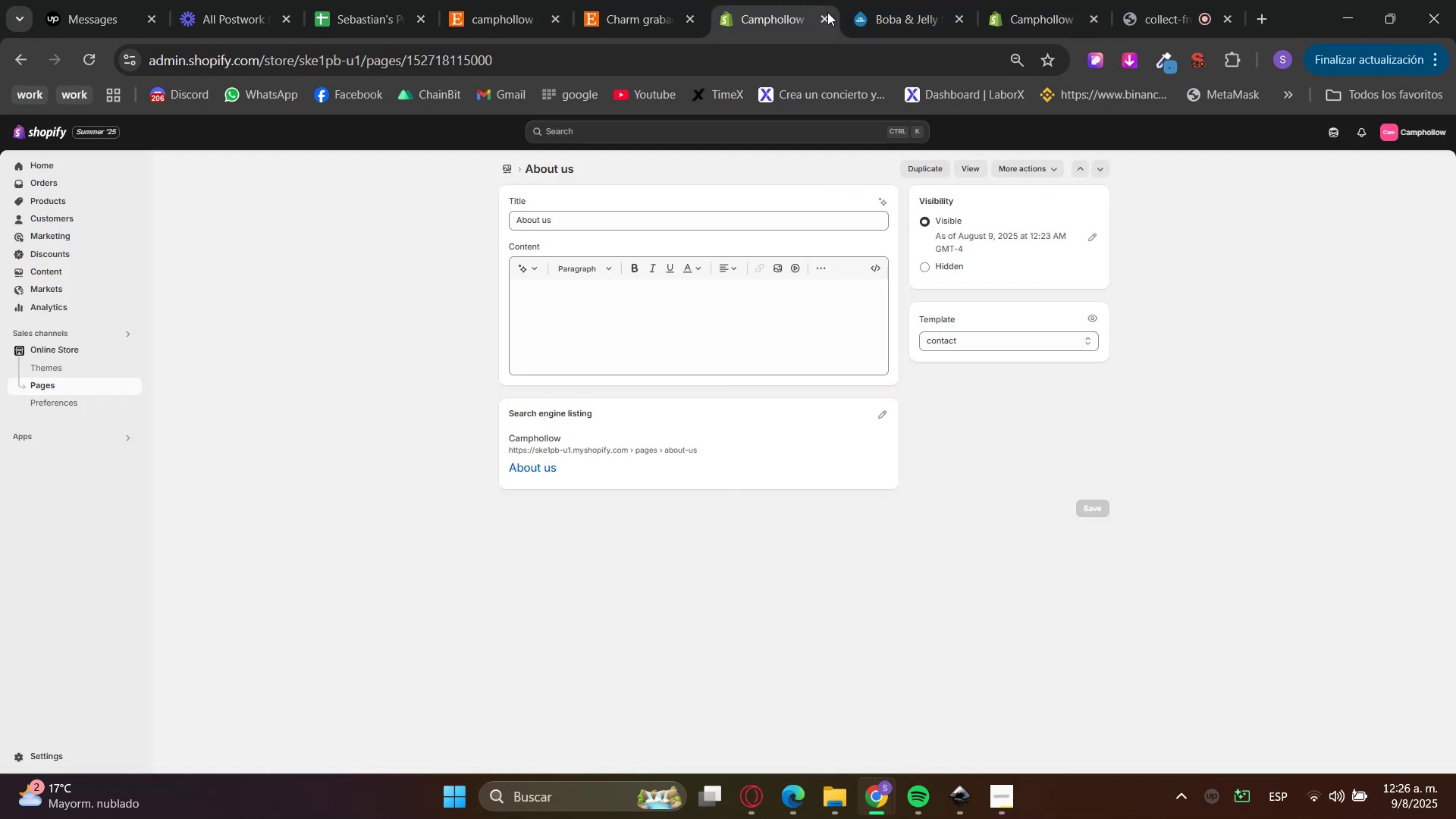 
triple_click([831, 17])
 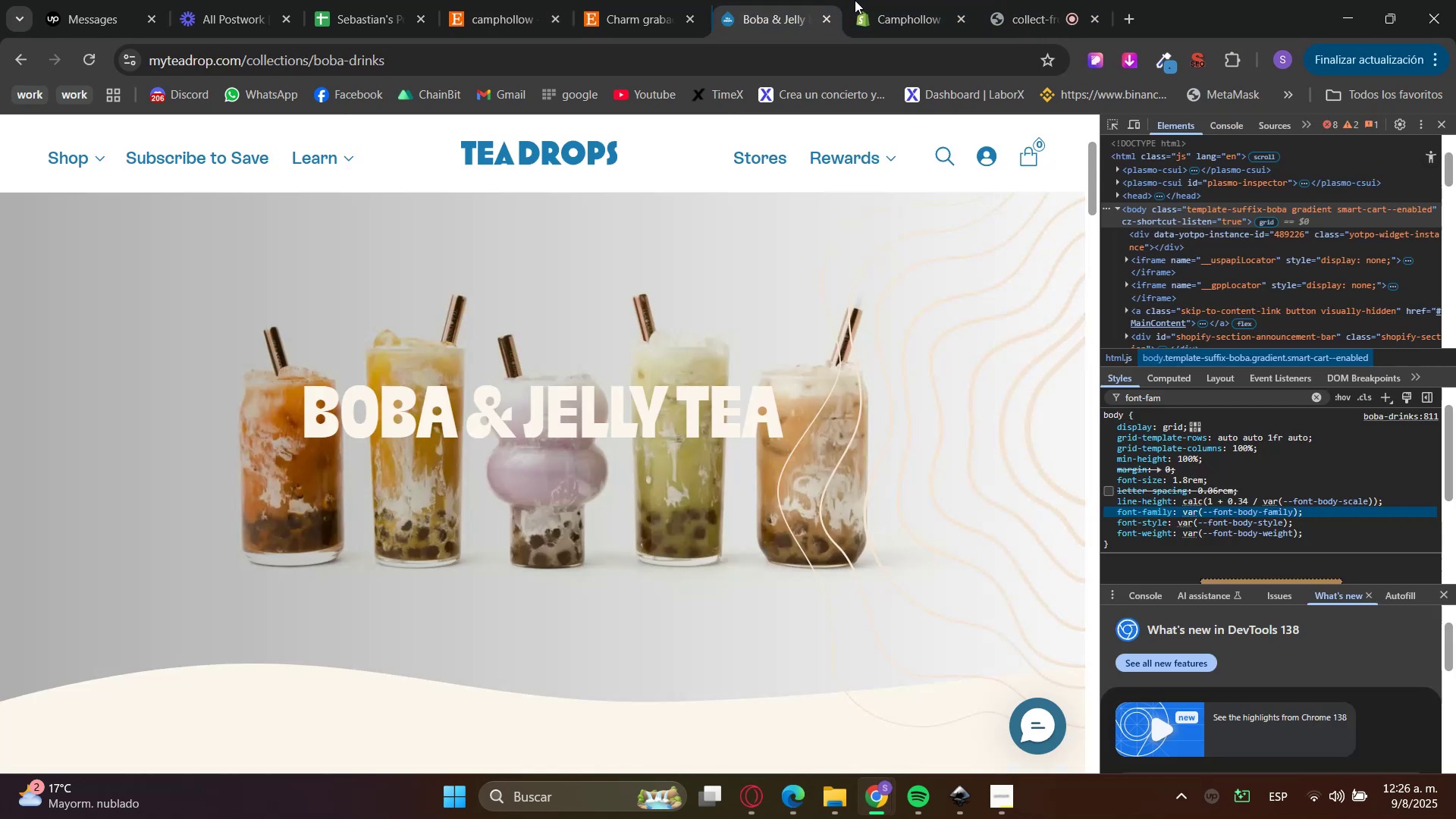 
triple_click([870, 0])
 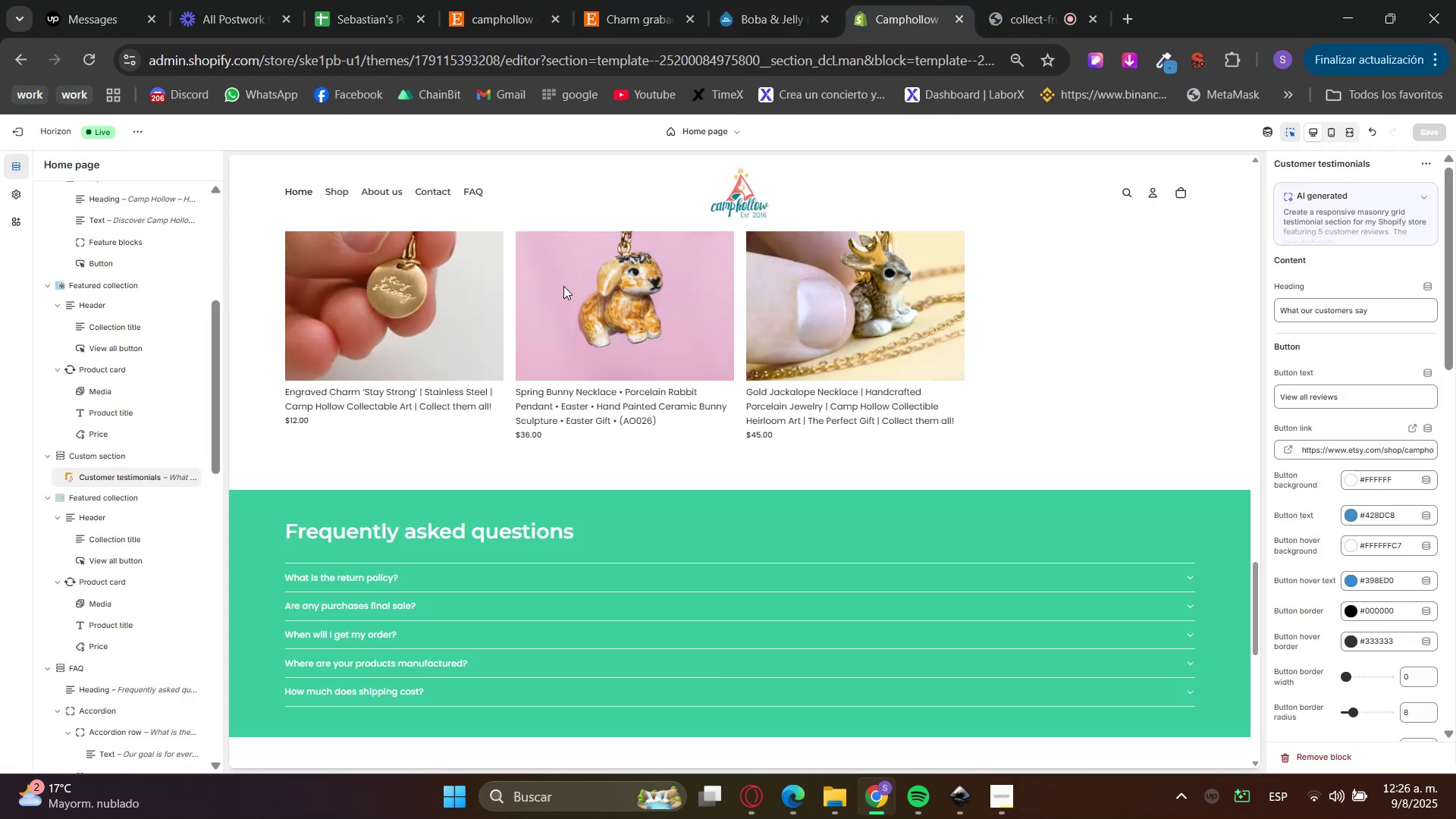 
scroll: coordinate [934, 770], scroll_direction: up, amount: 14.0
 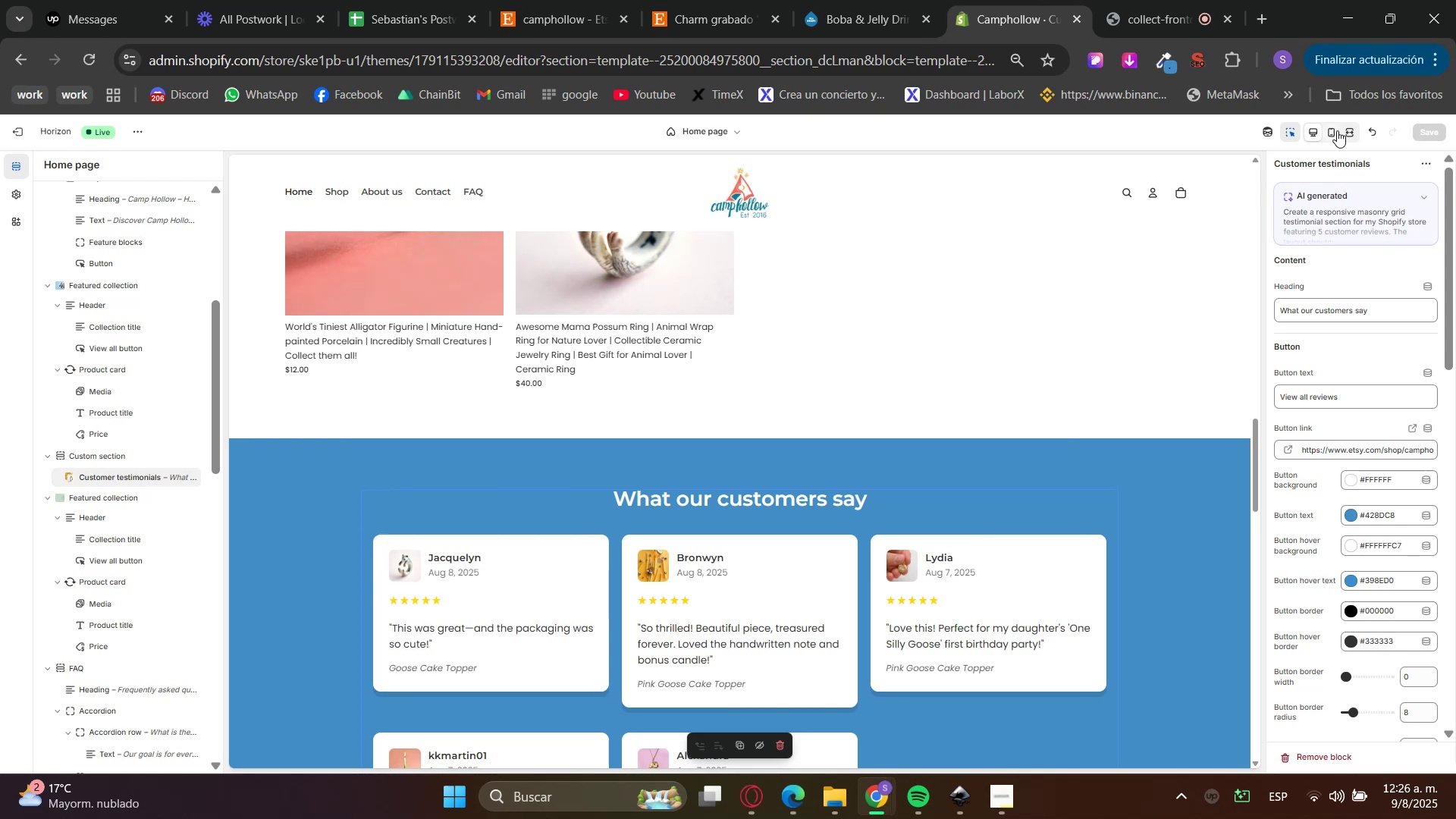 
left_click([1291, 127])
 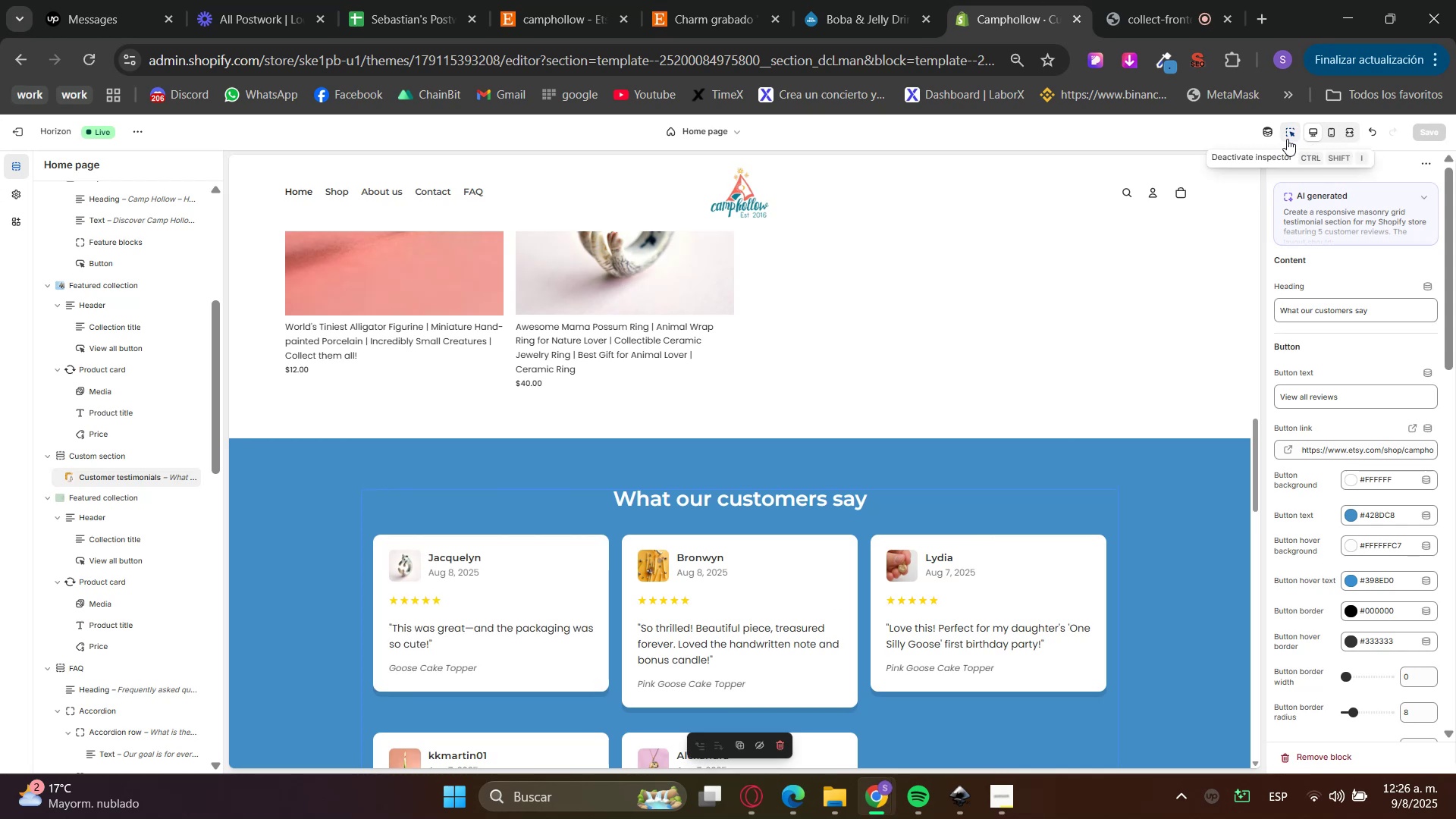 
scroll: coordinate [771, 626], scroll_direction: up, amount: 19.0
 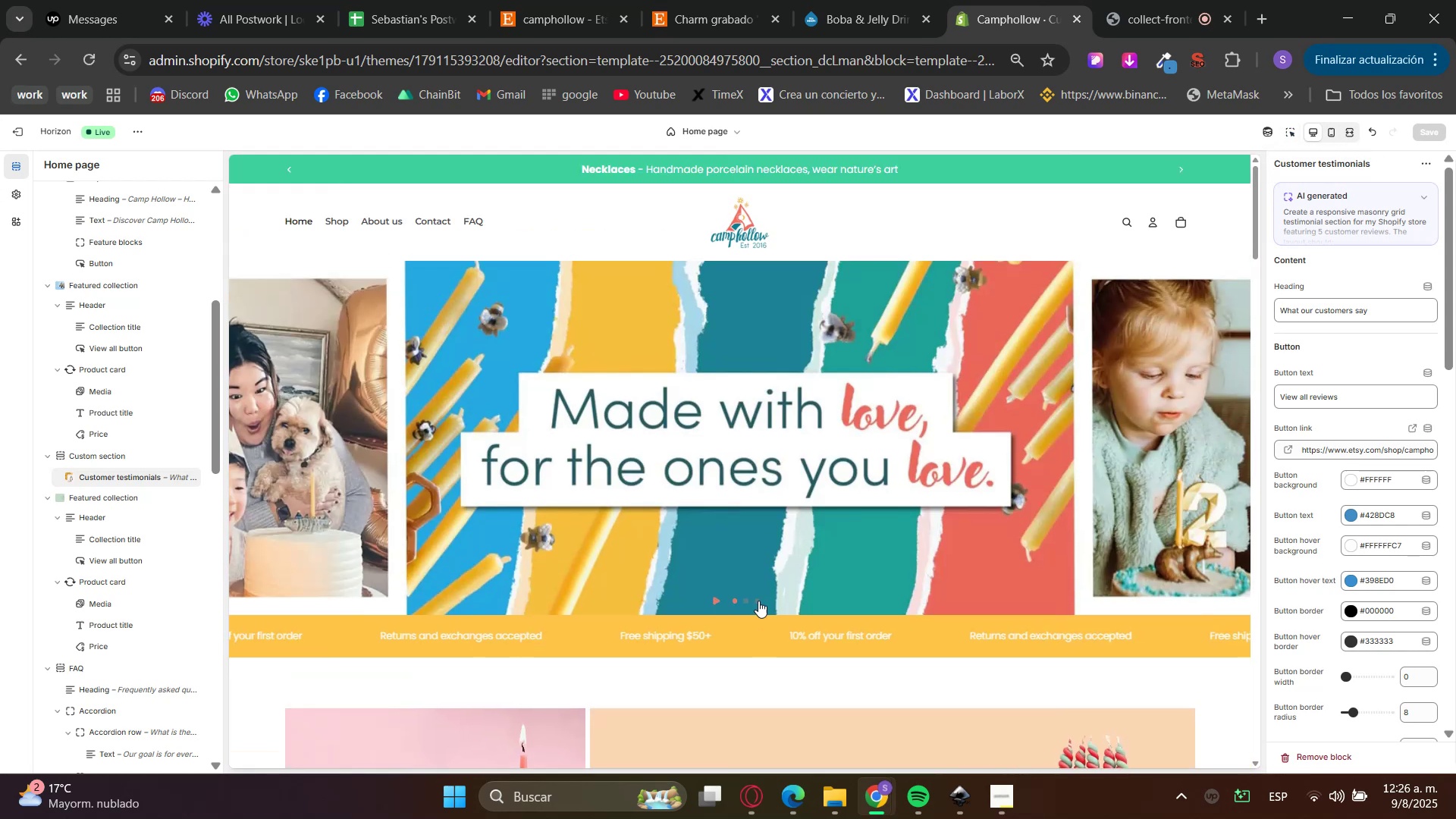 
key(F5)
 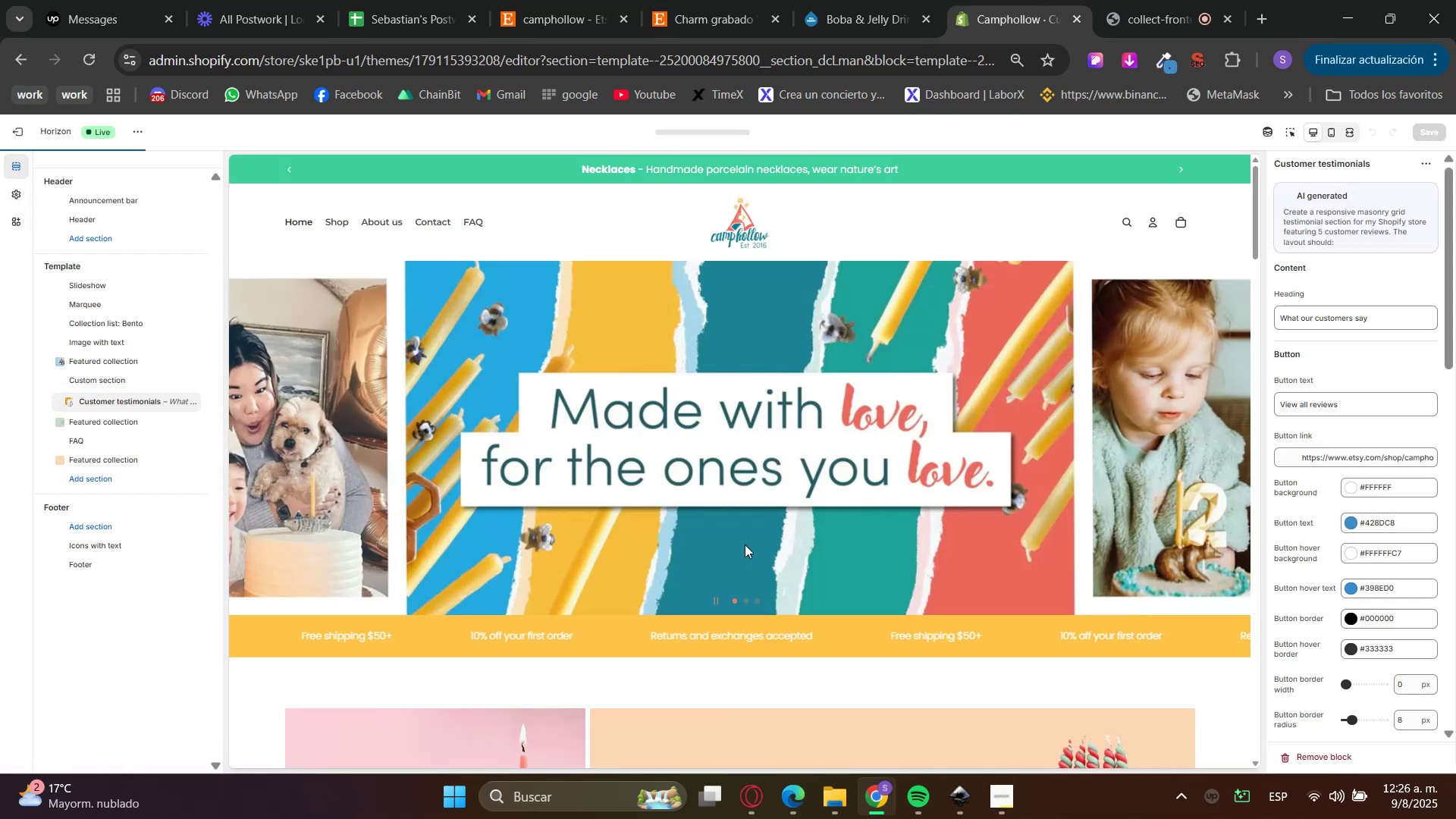 
wait(5.42)
 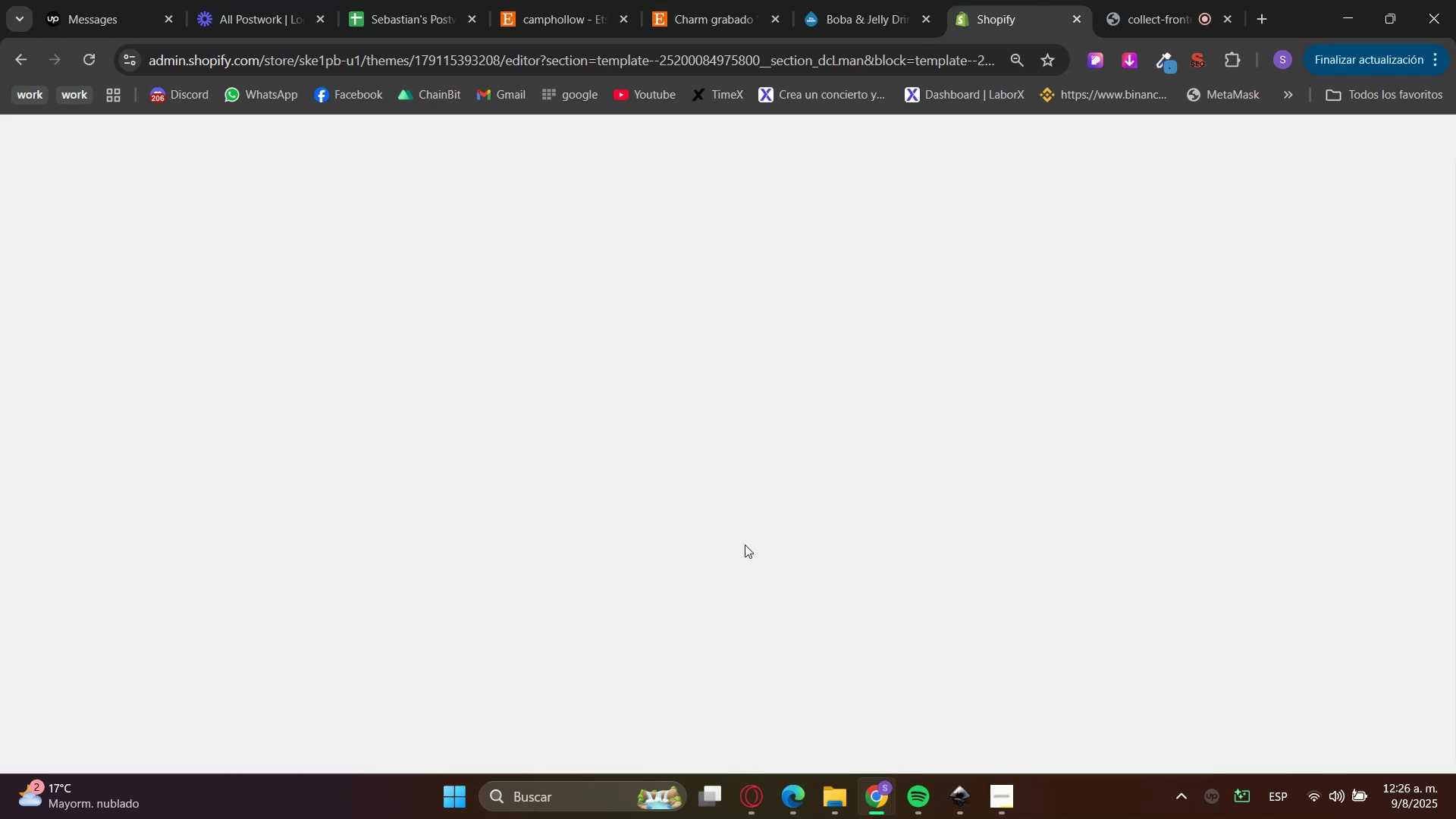 
left_click([1292, 132])
 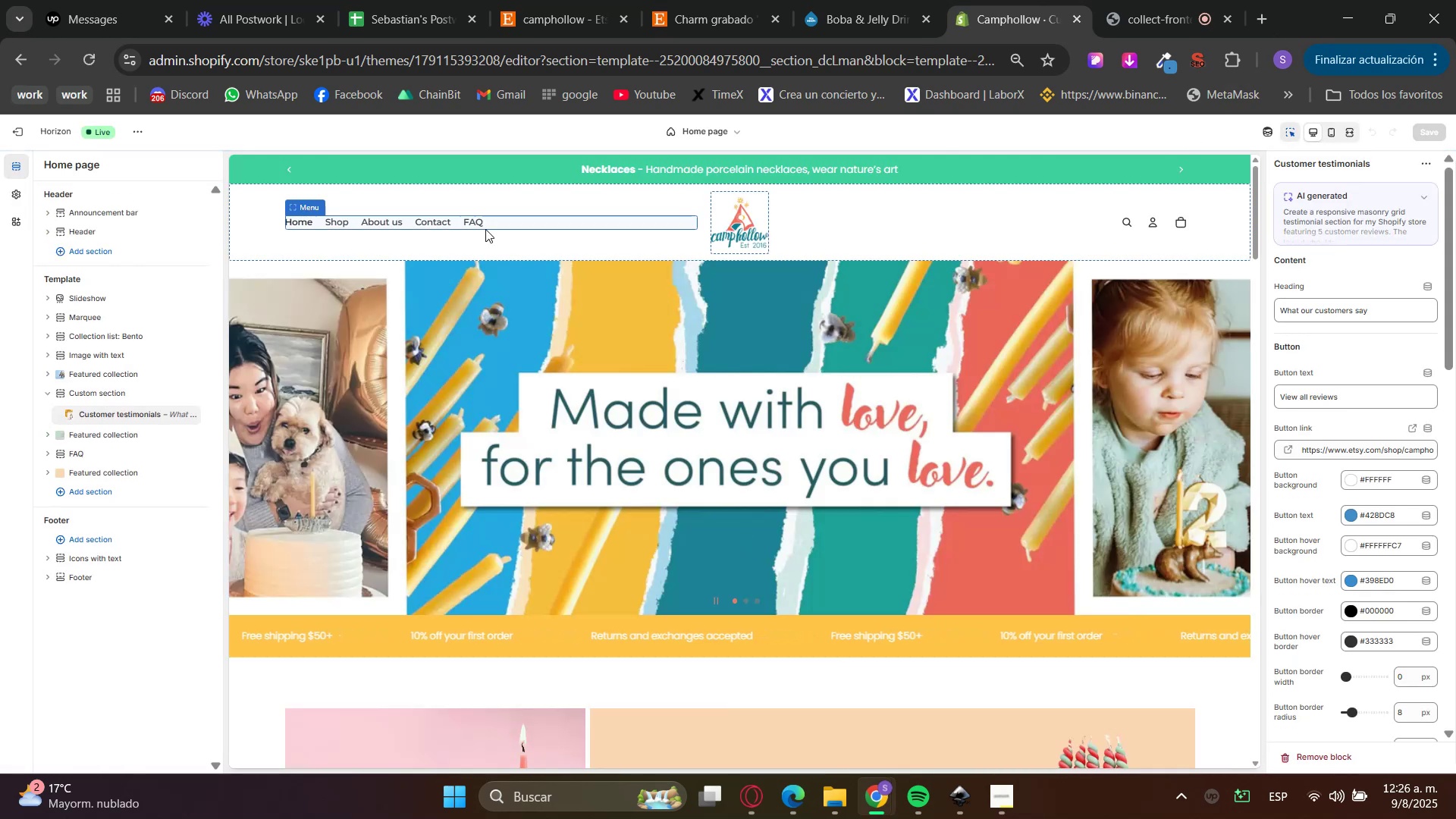 
left_click([513, 219])
 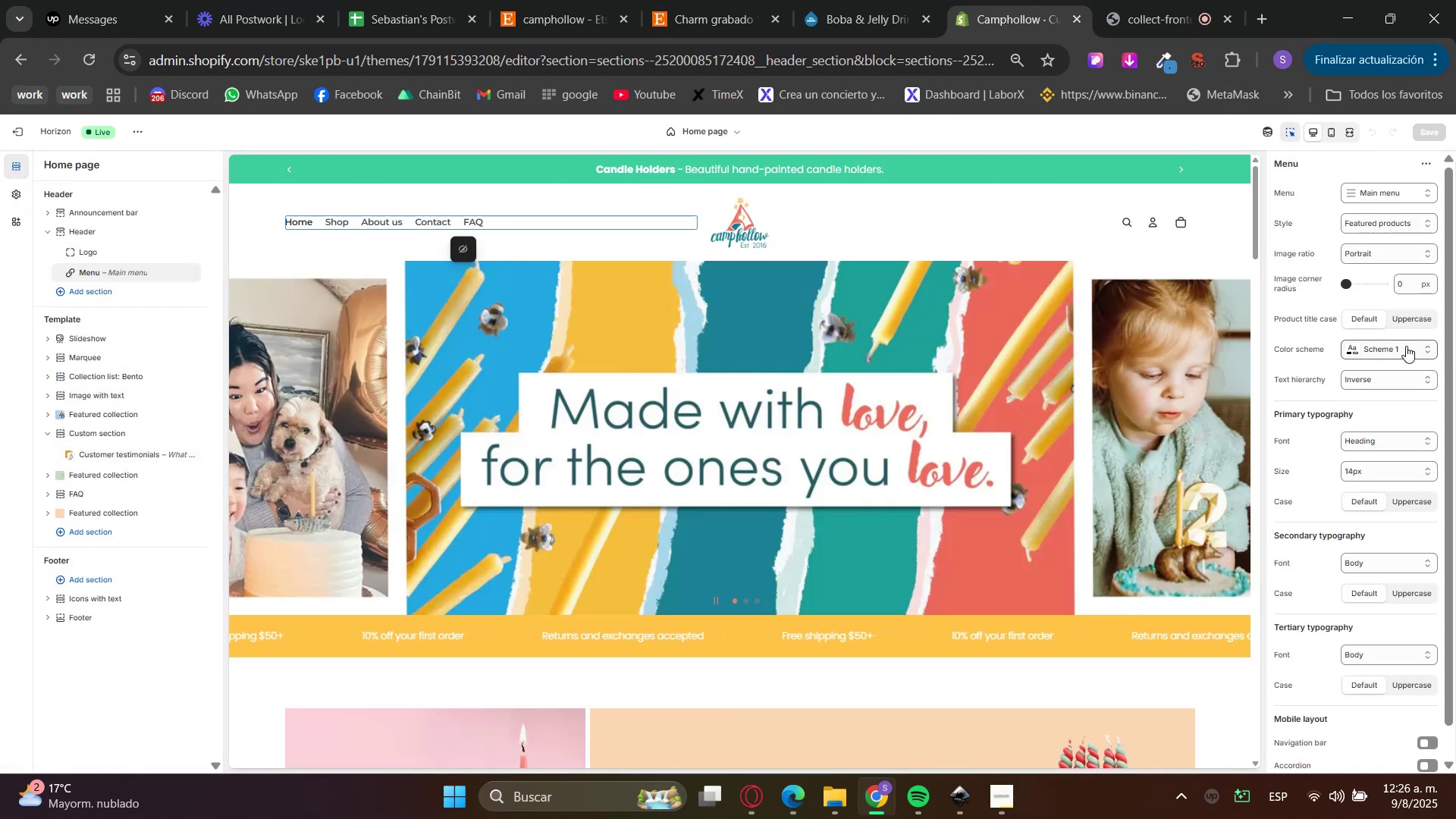 
scroll: coordinate [1404, 376], scroll_direction: down, amount: 2.0
 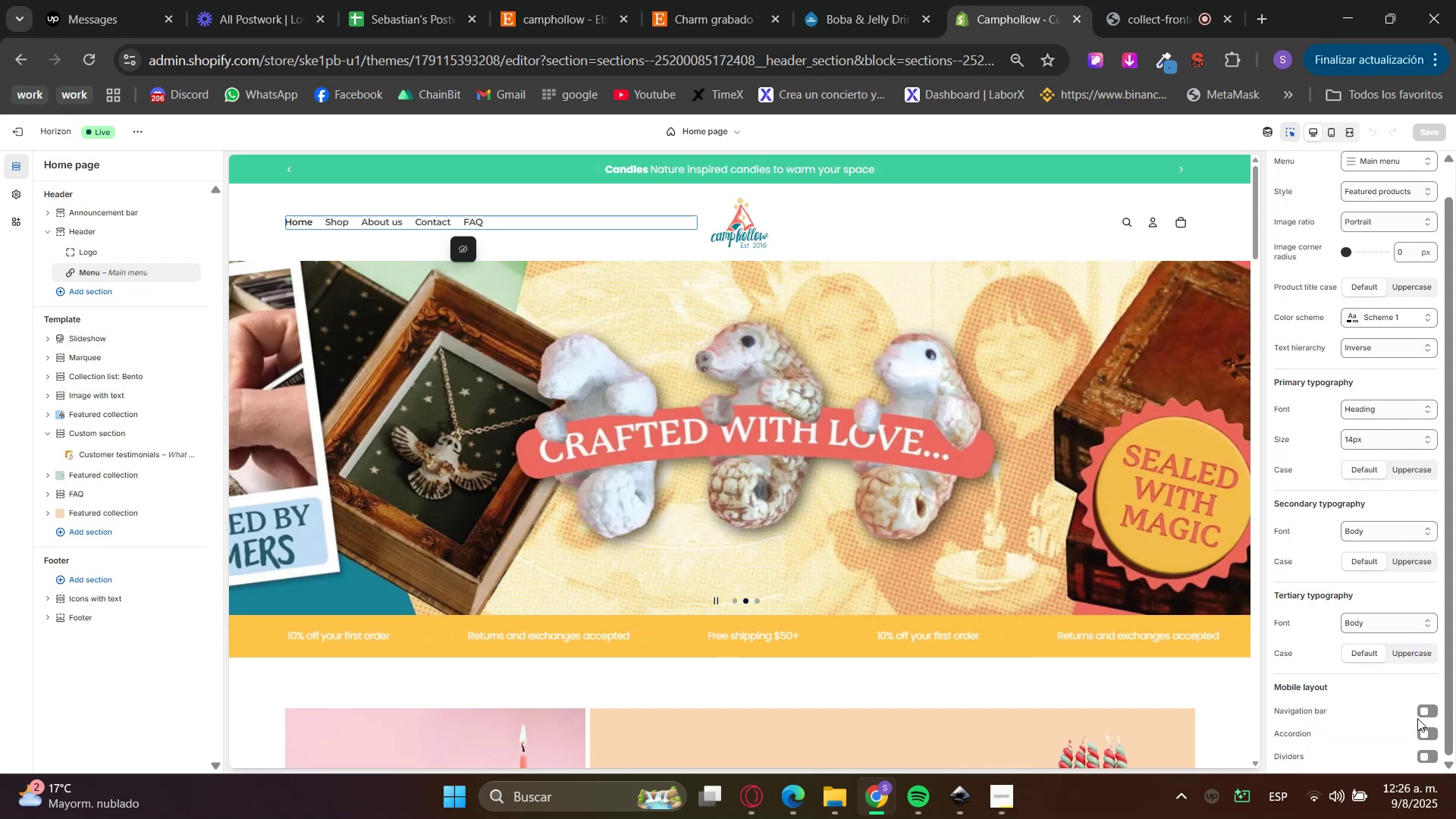 
left_click([1432, 716])
 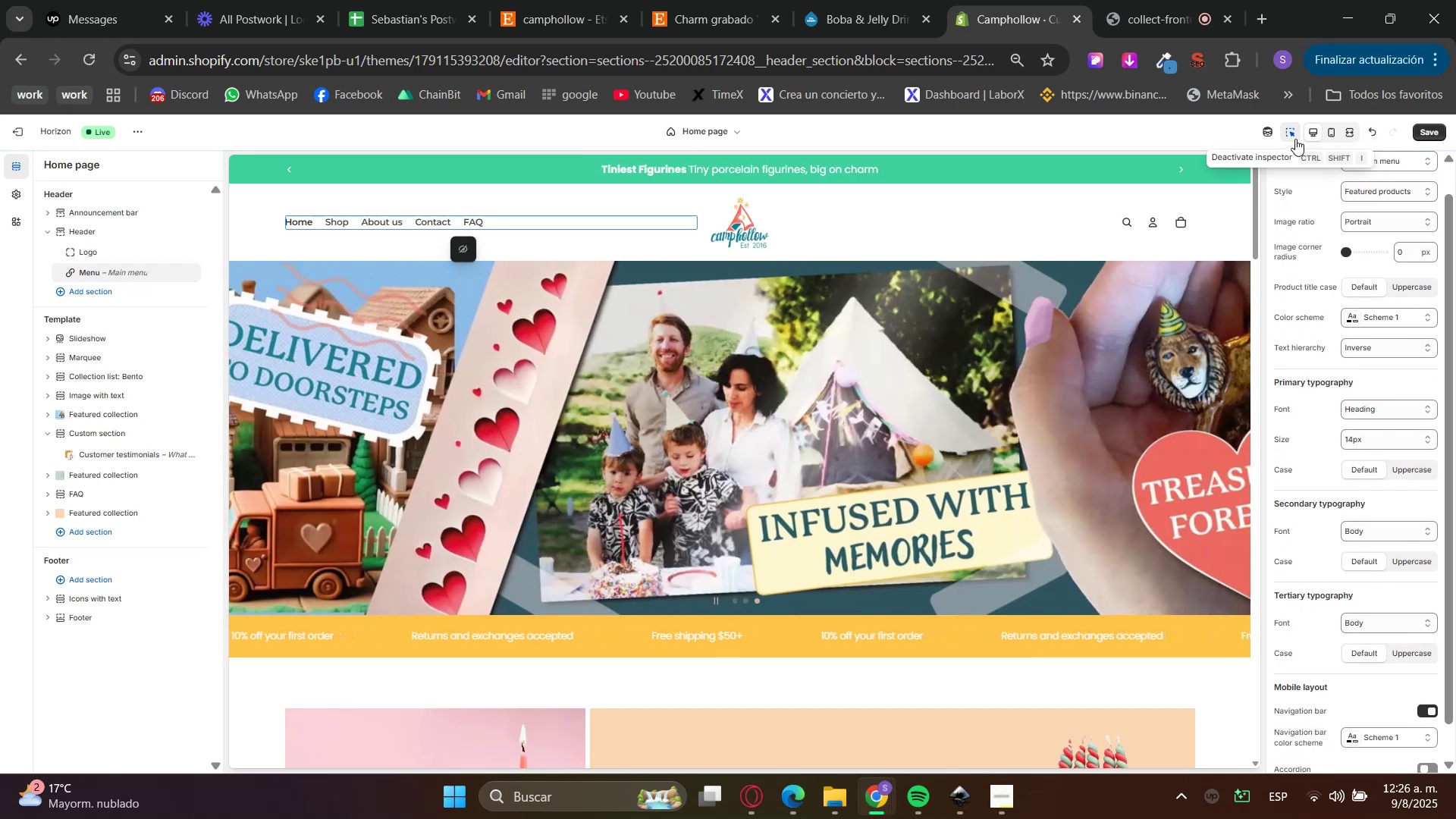 
double_click([1331, 131])
 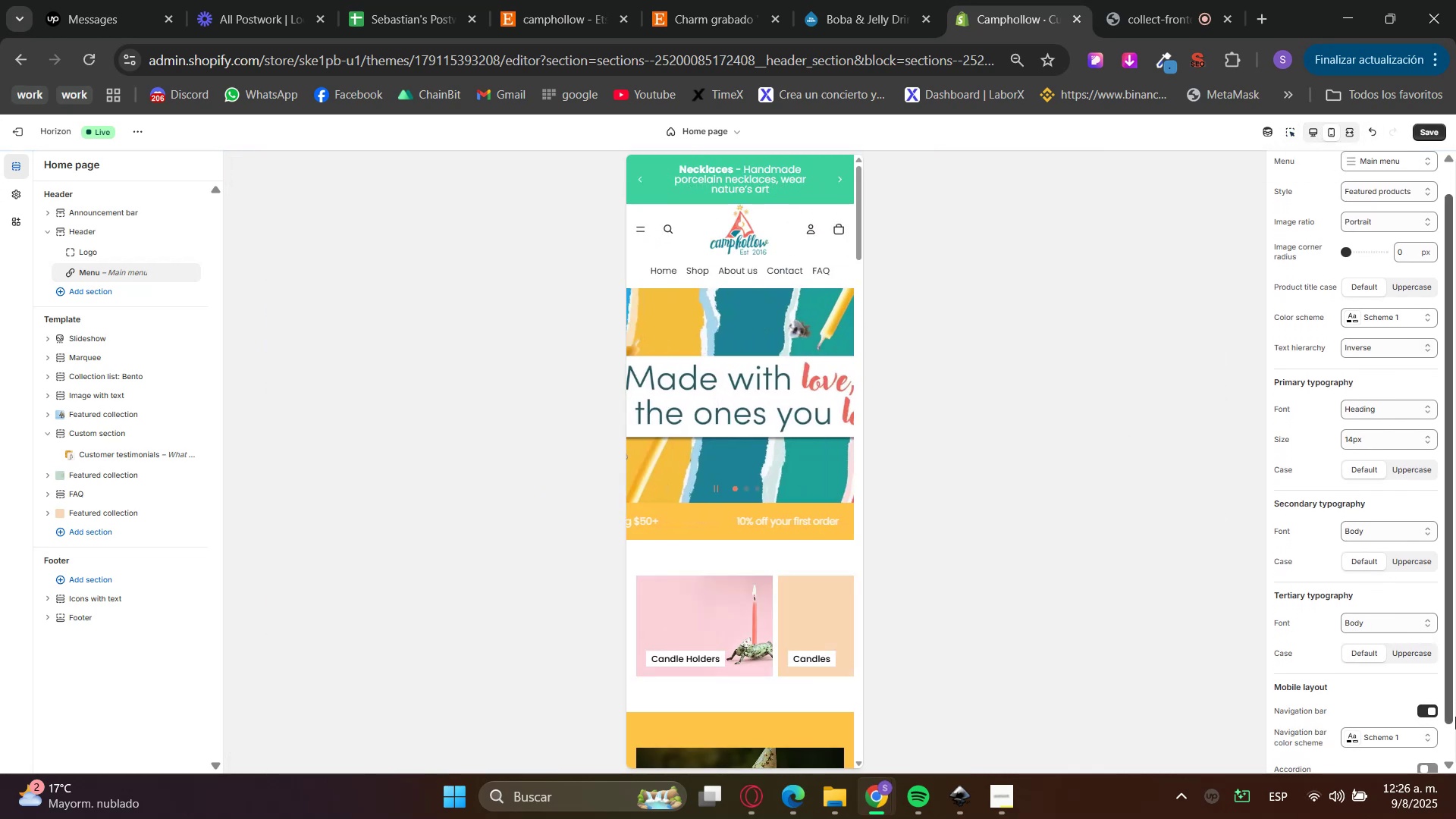 
double_click([1432, 715])
 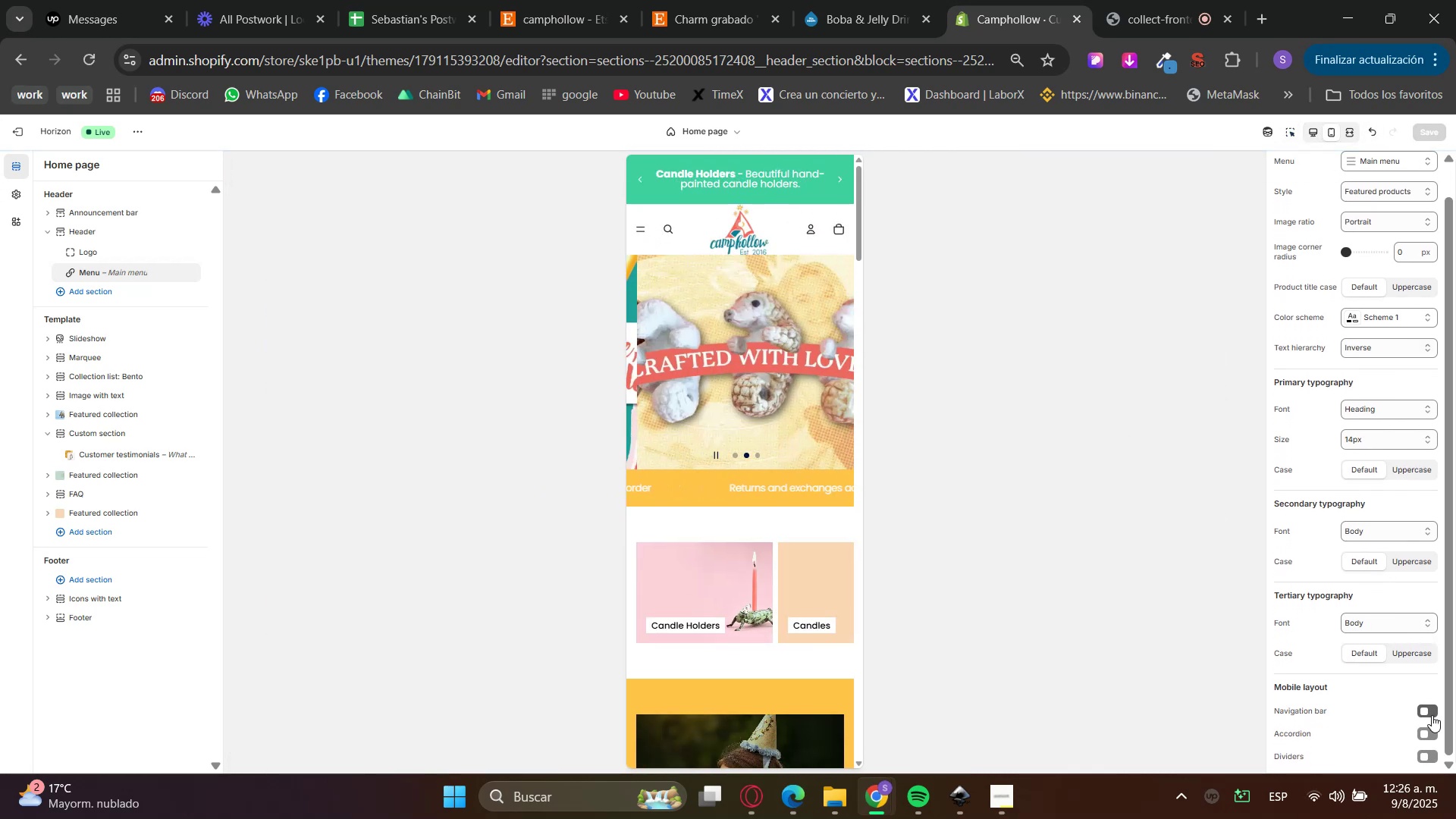 
scroll: coordinate [1404, 730], scroll_direction: down, amount: 1.0
 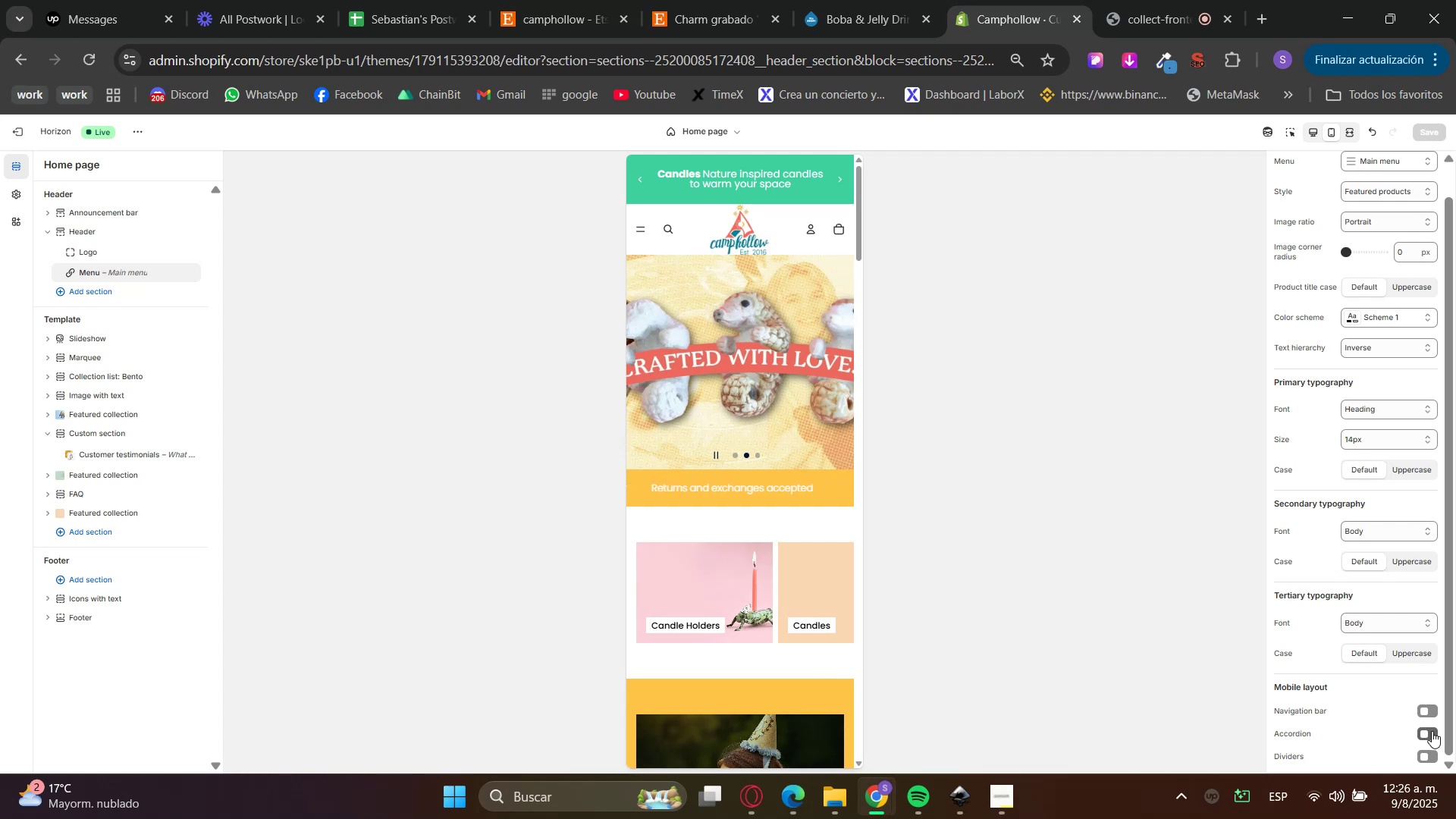 
left_click([1436, 731])
 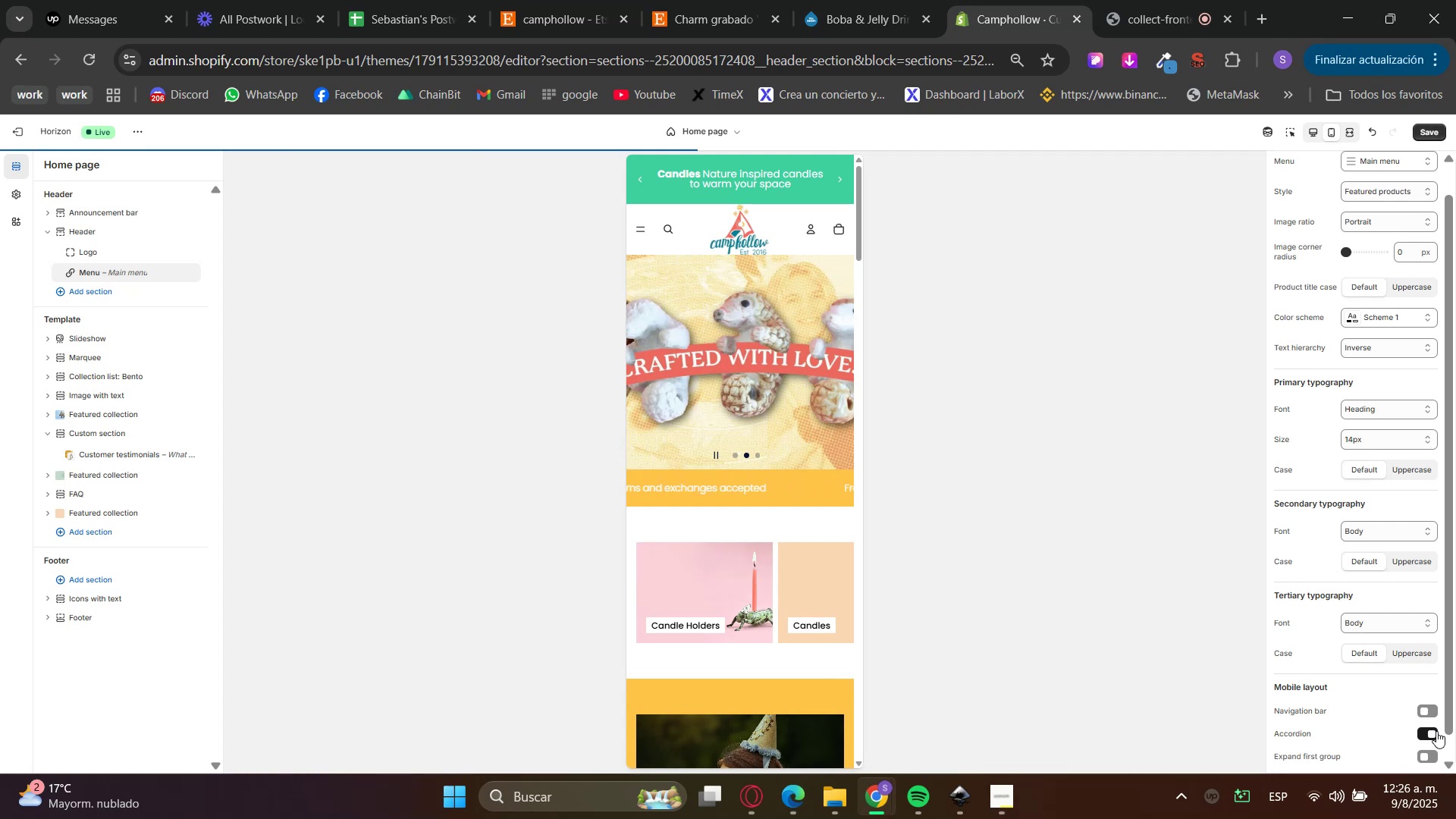 
left_click([1436, 731])
 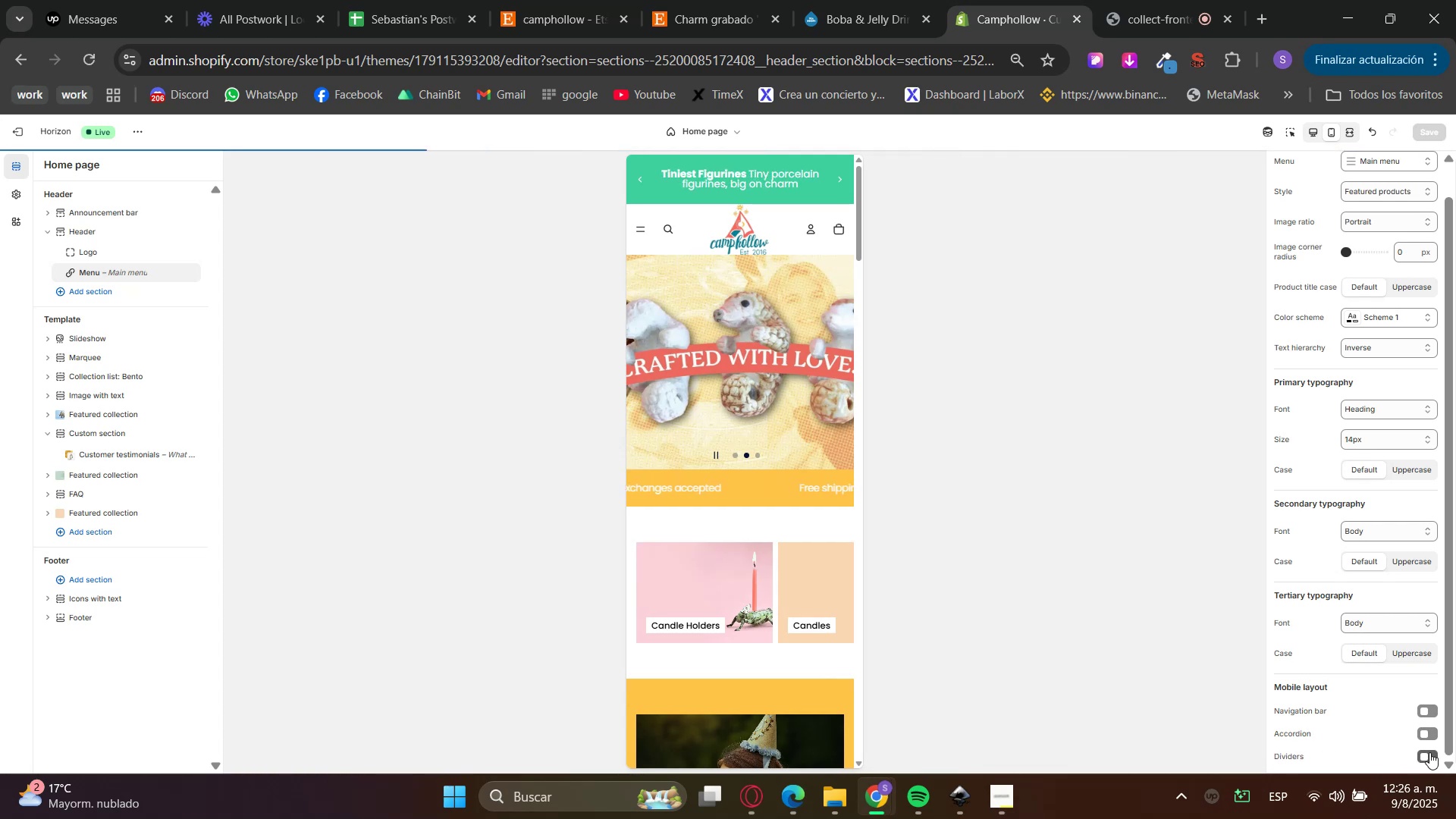 
left_click([1429, 754])
 